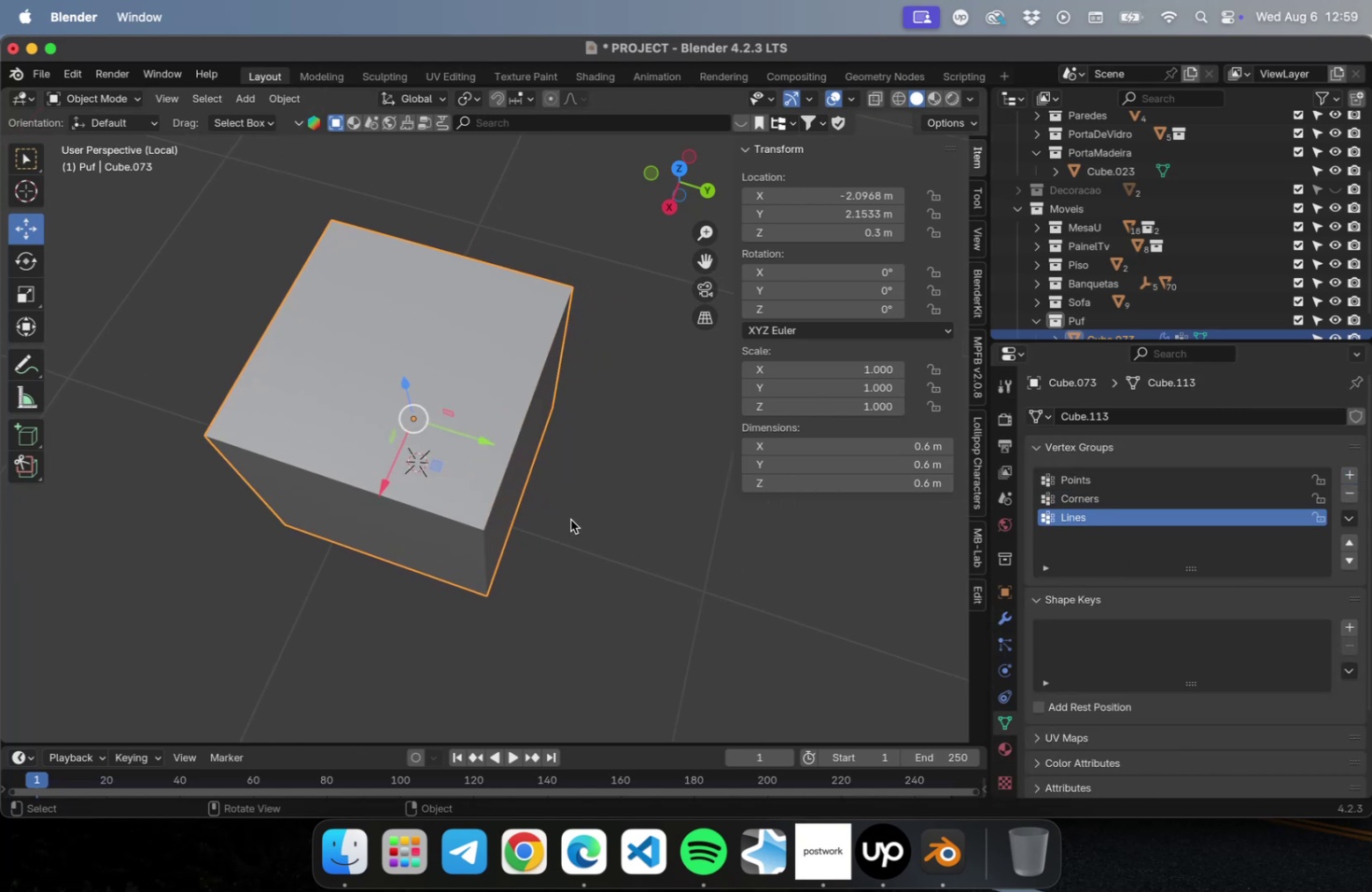 
key(Tab)
 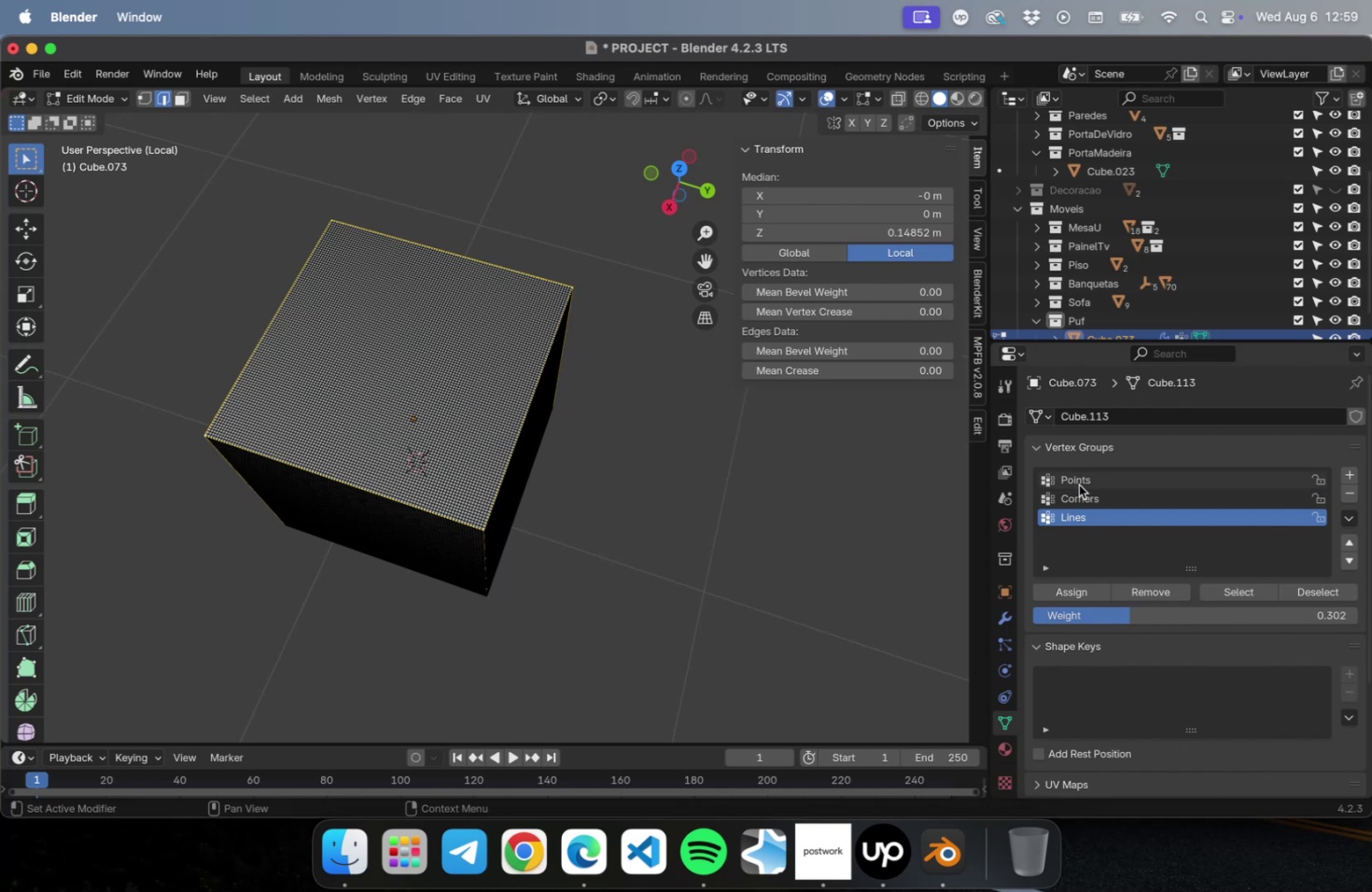 
left_click([1078, 484])
 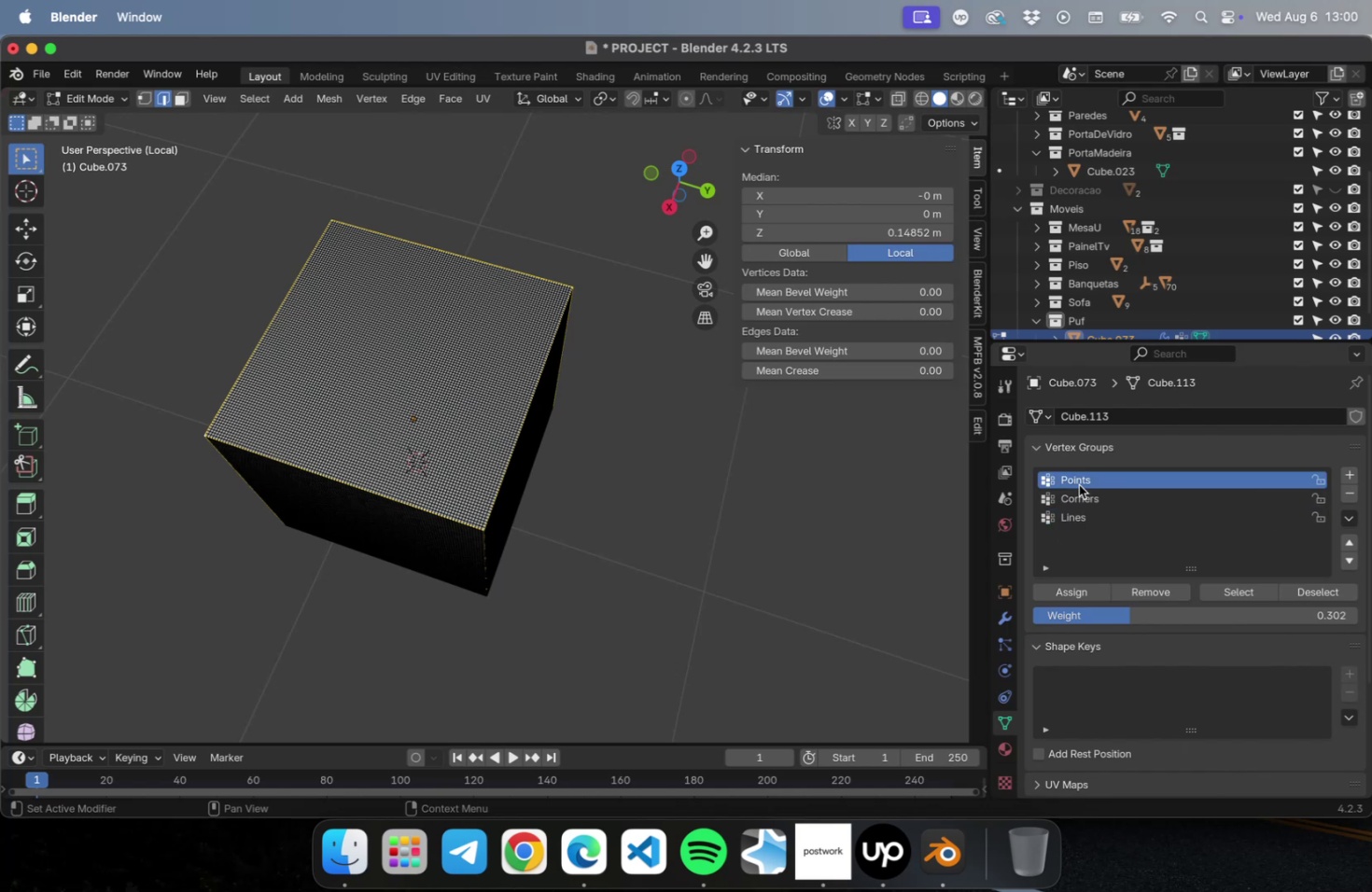 
left_click([697, 489])
 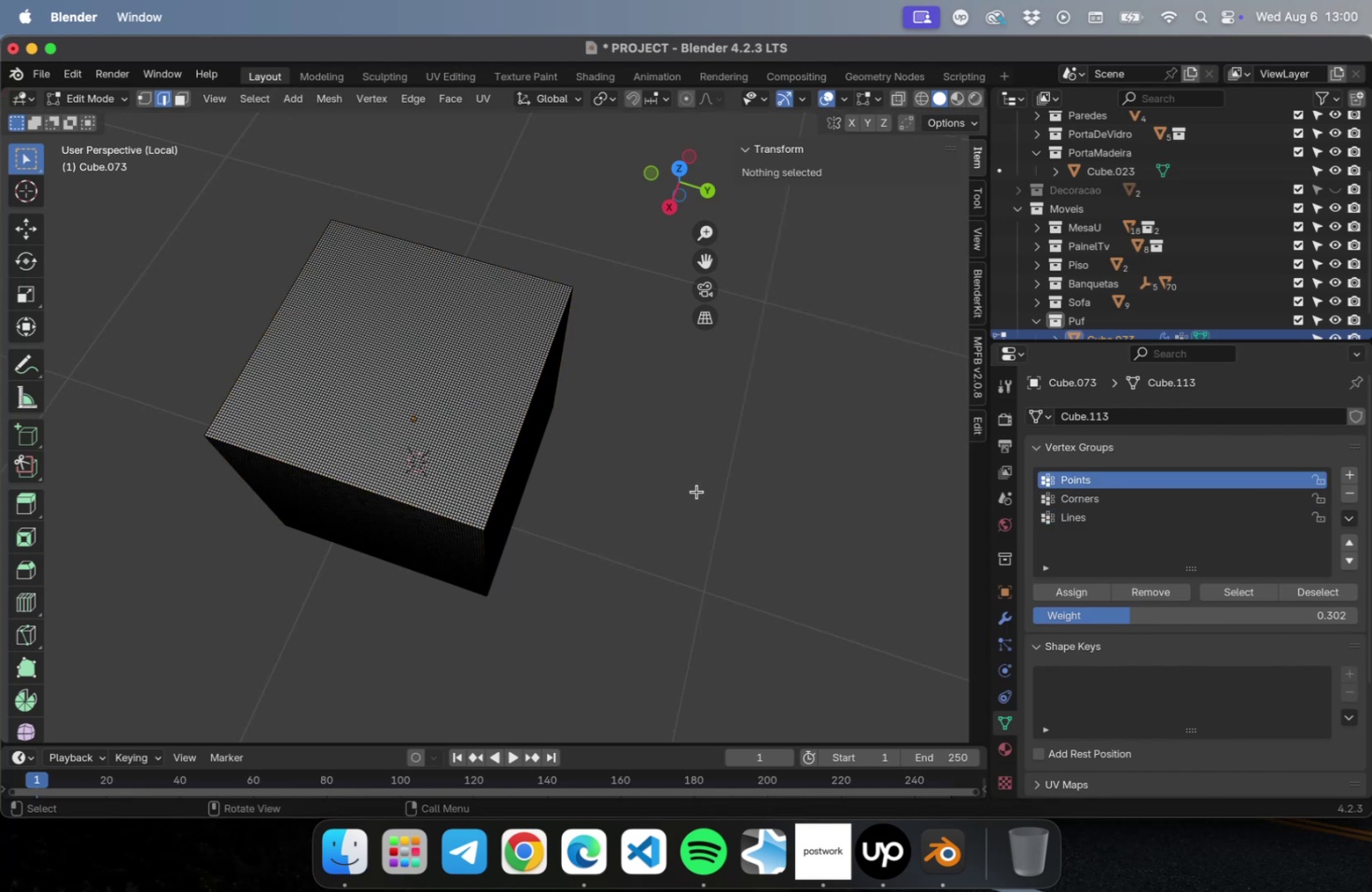 
key(NumLock)
 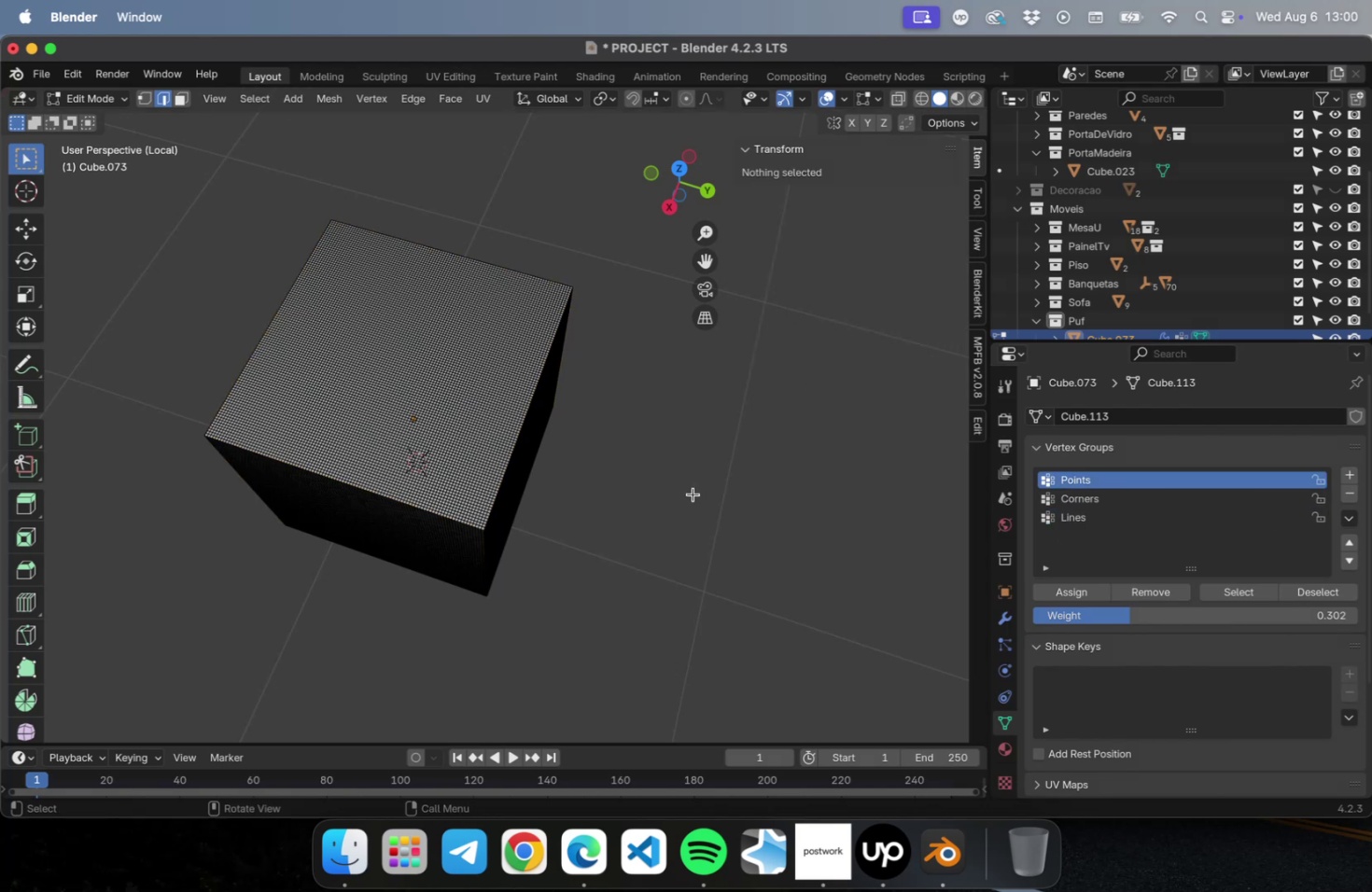 
key(Numpad7)
 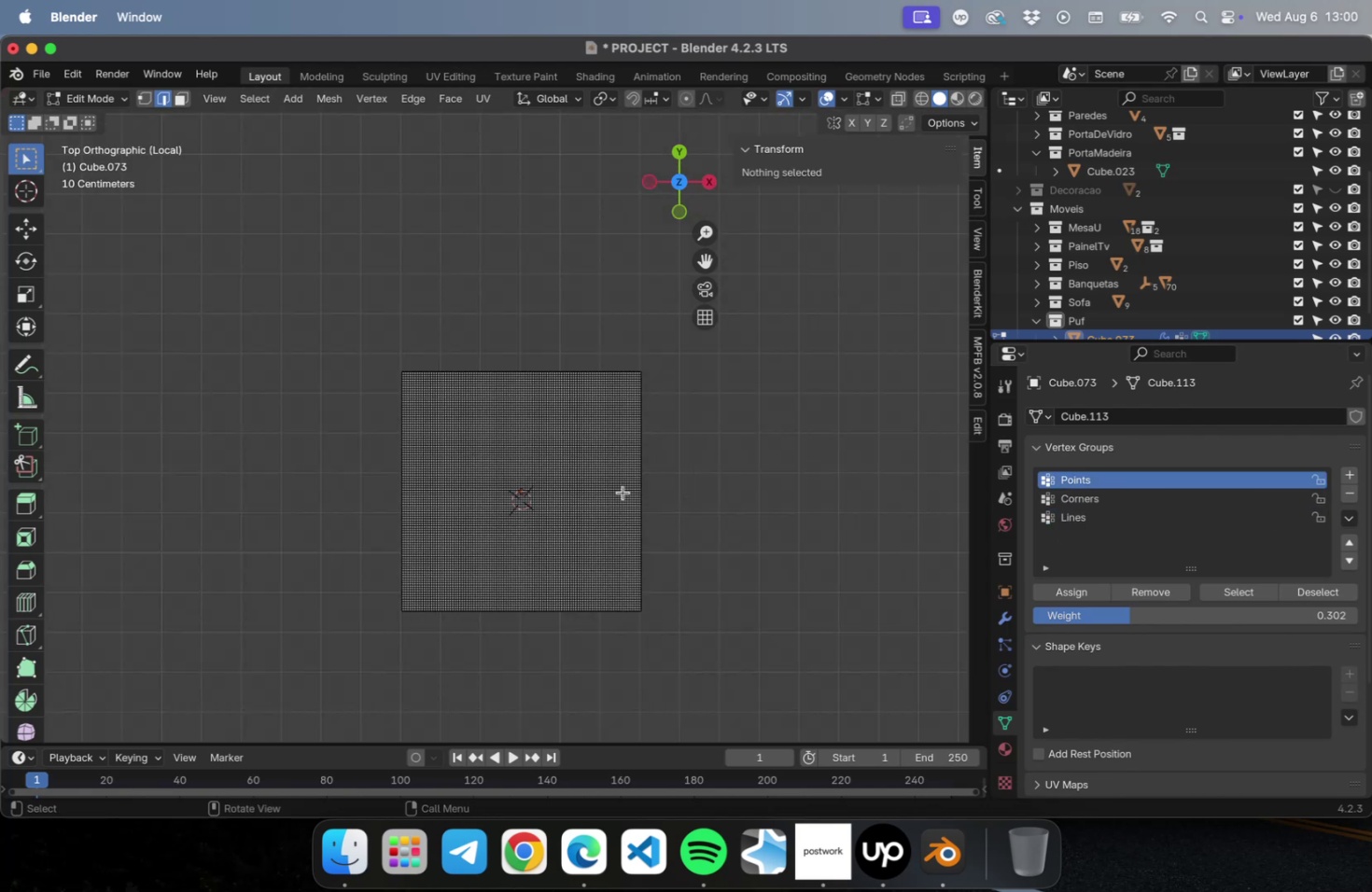 
scroll: coordinate [485, 473], scroll_direction: up, amount: 7.0
 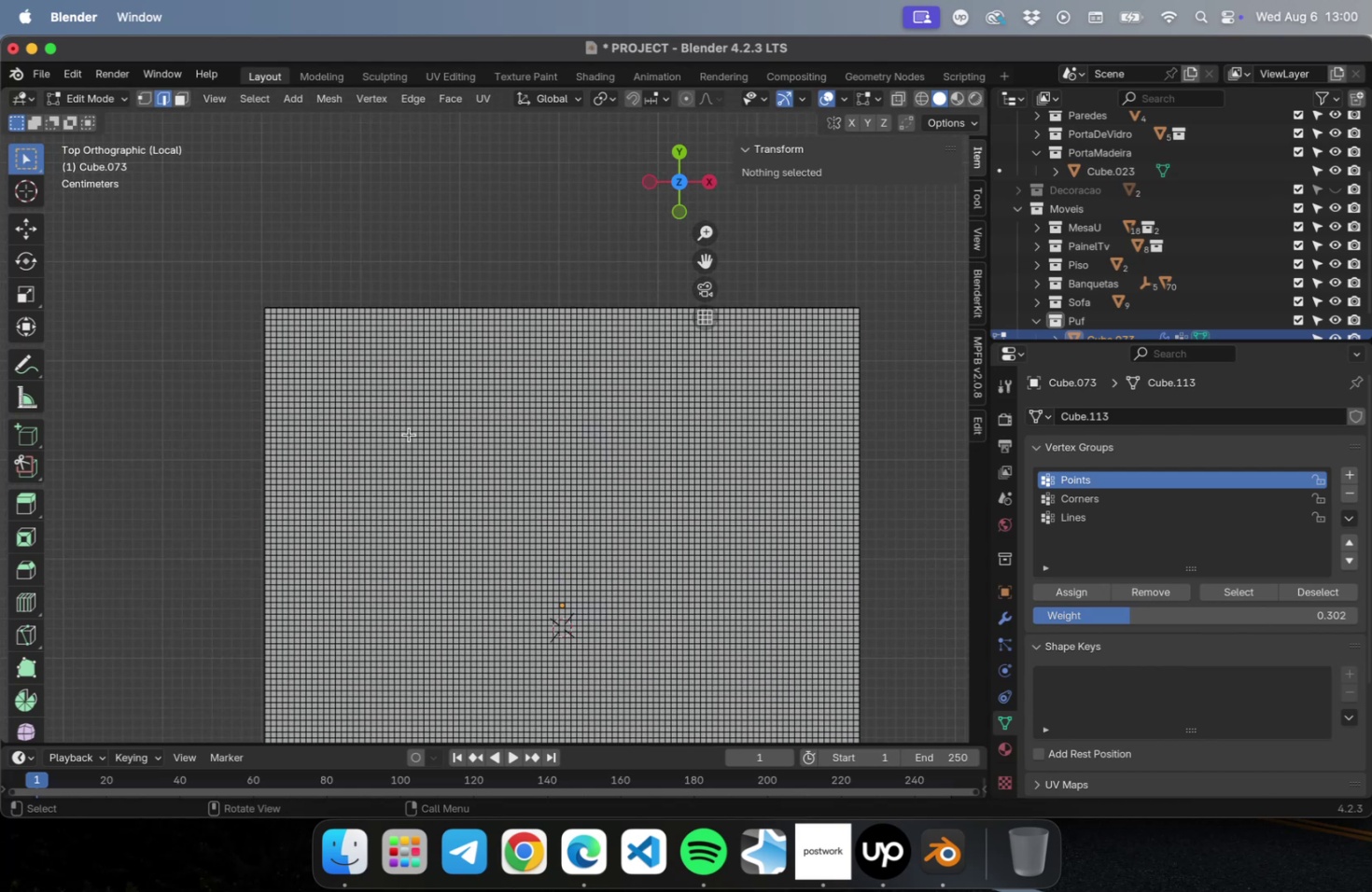 
hold_key(key=CommandLeft, duration=2.69)
left_click([462, 445])
 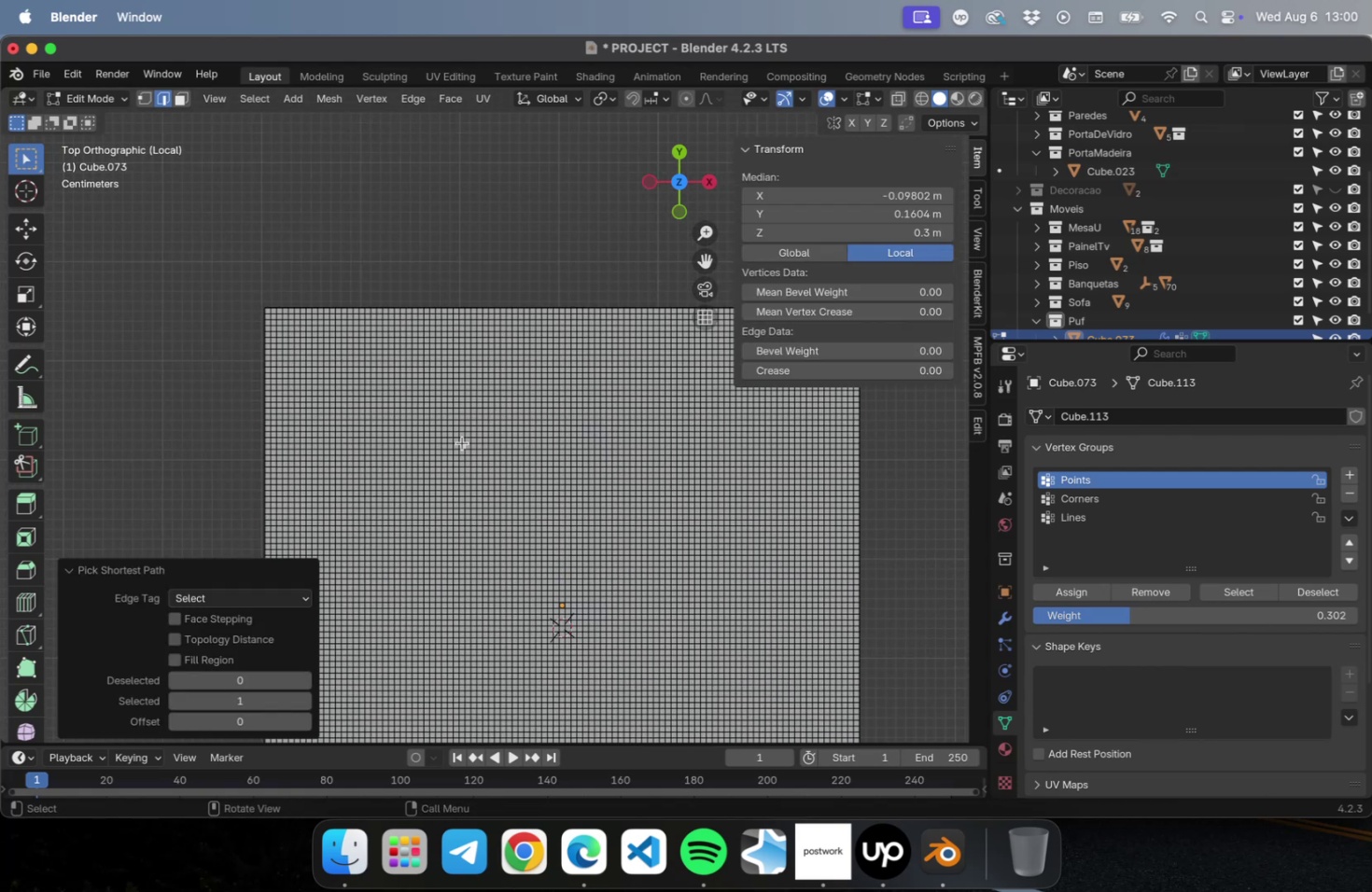 
key(2)
 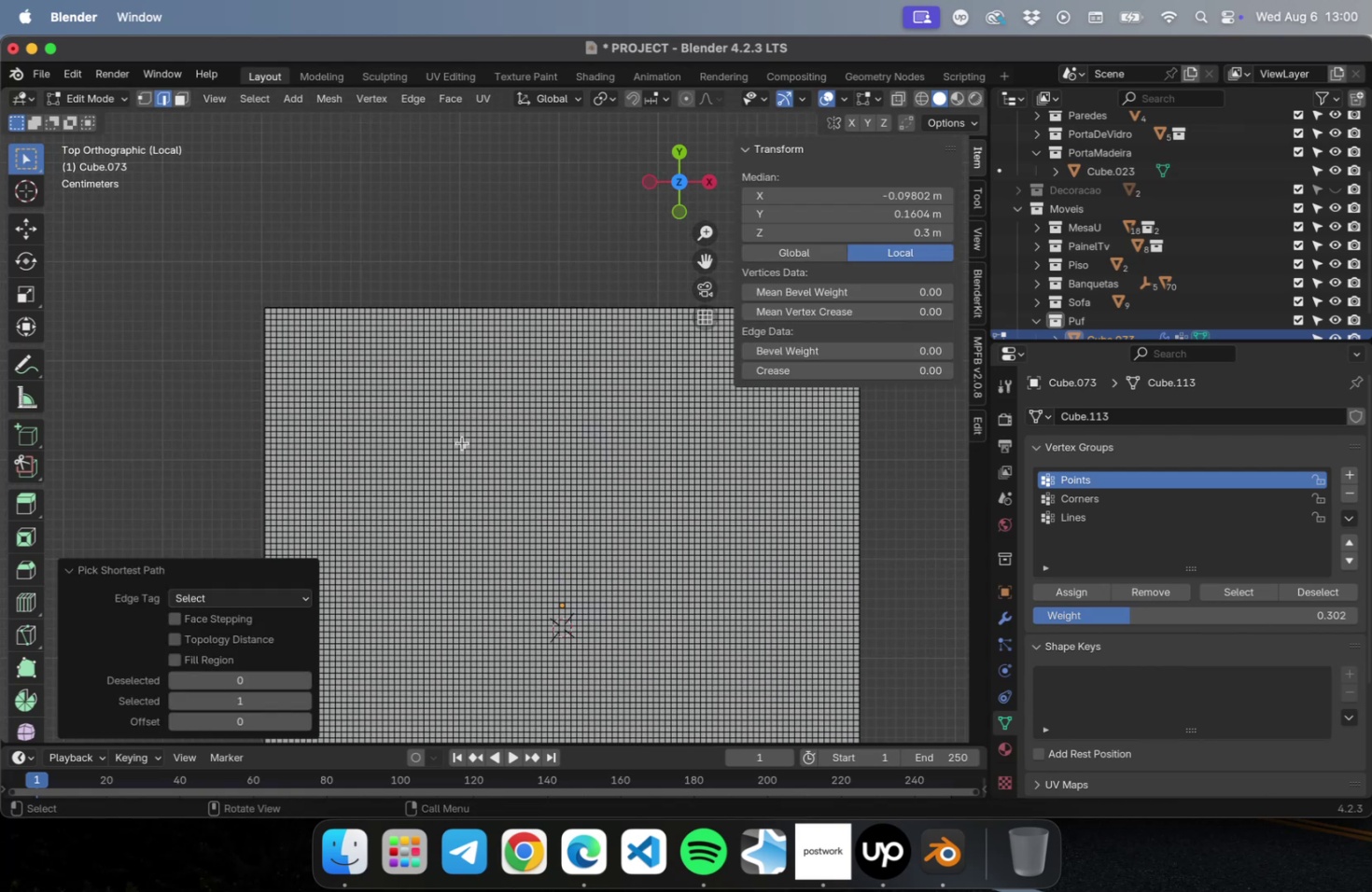 
left_click([462, 442])
 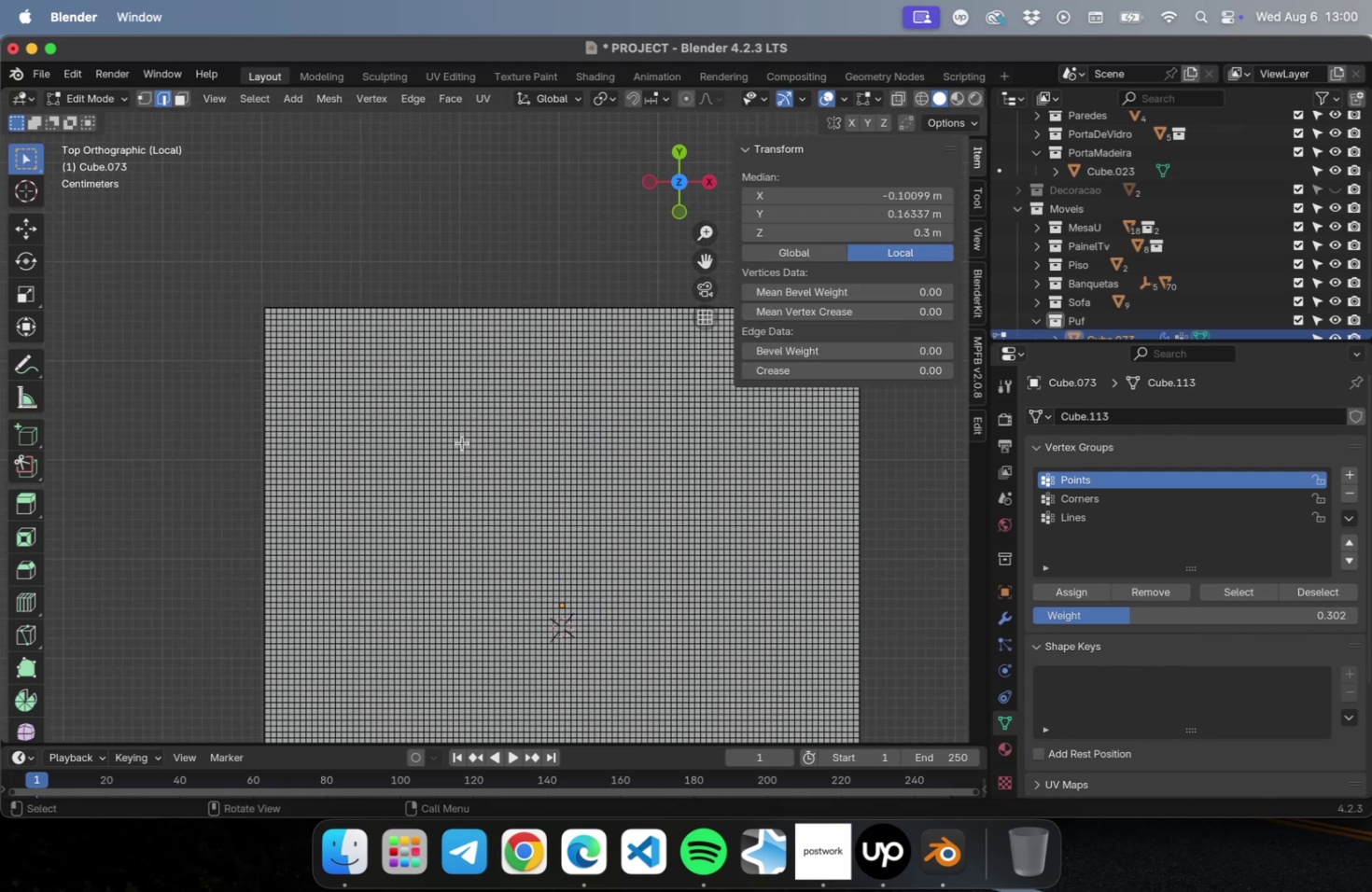 
scroll: coordinate [459, 450], scroll_direction: up, amount: 9.0
 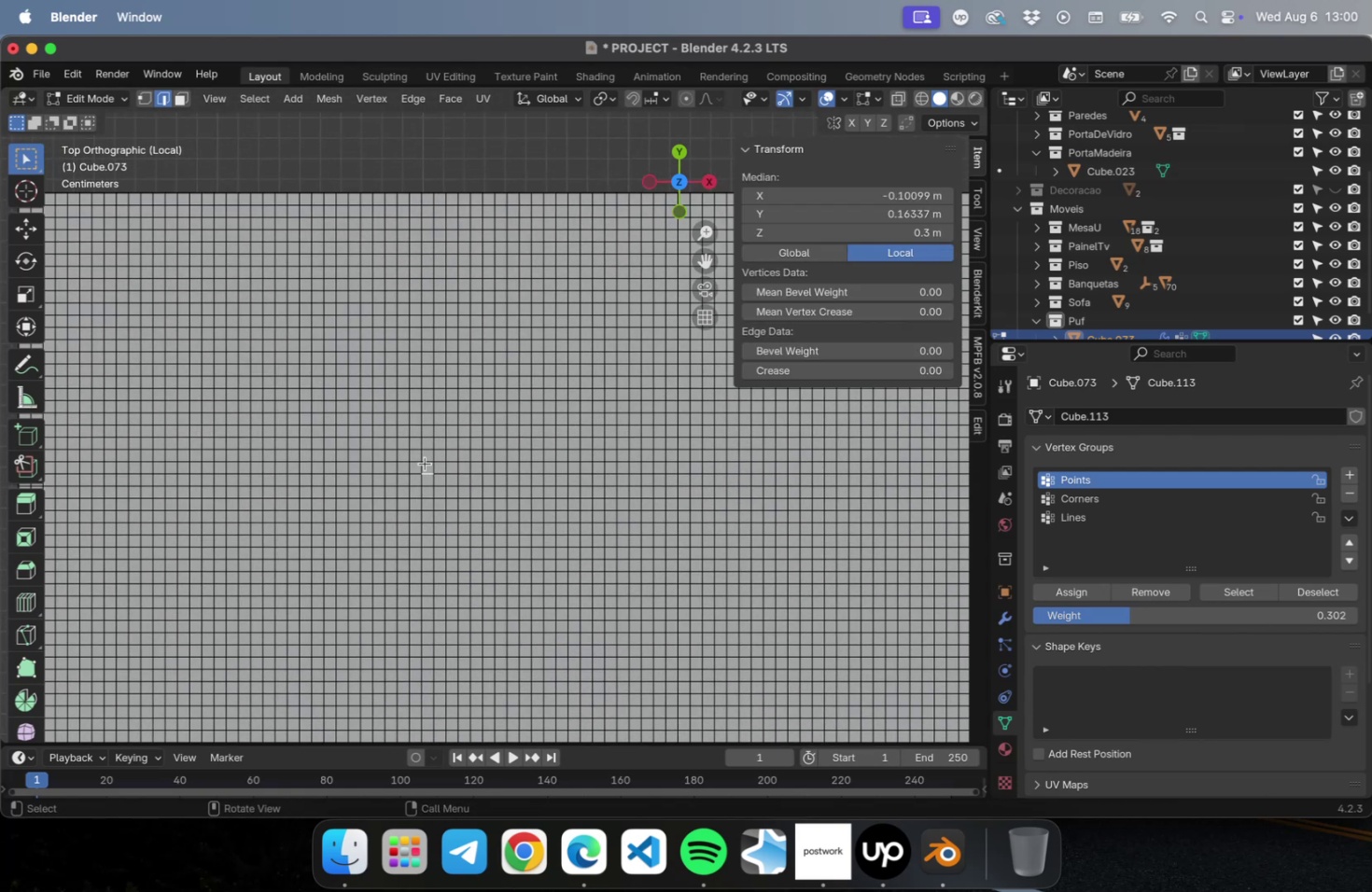 
hold_key(key=CommandLeft, duration=0.92)
left_click([424, 465])
 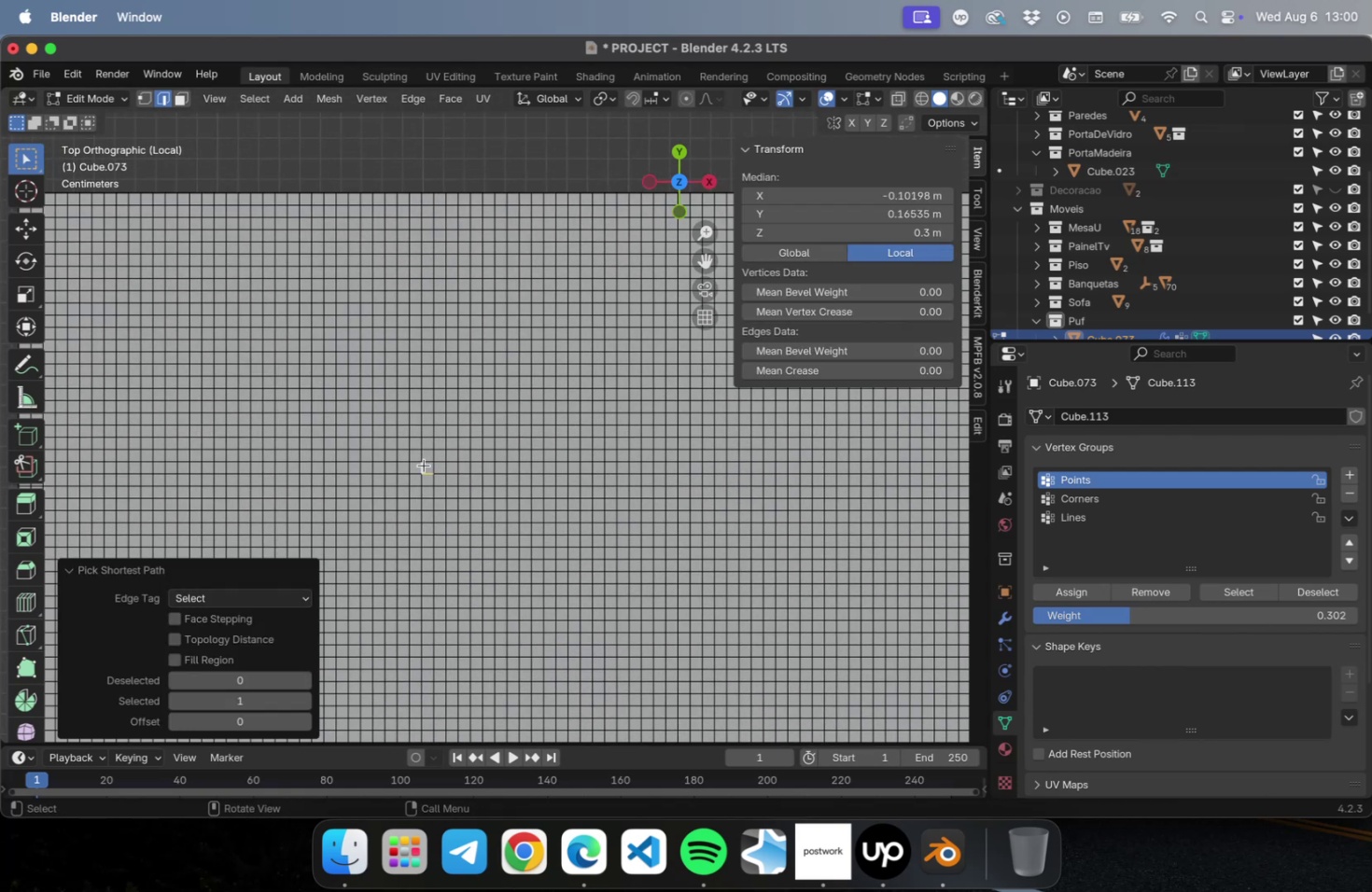 
left_click([424, 465])
 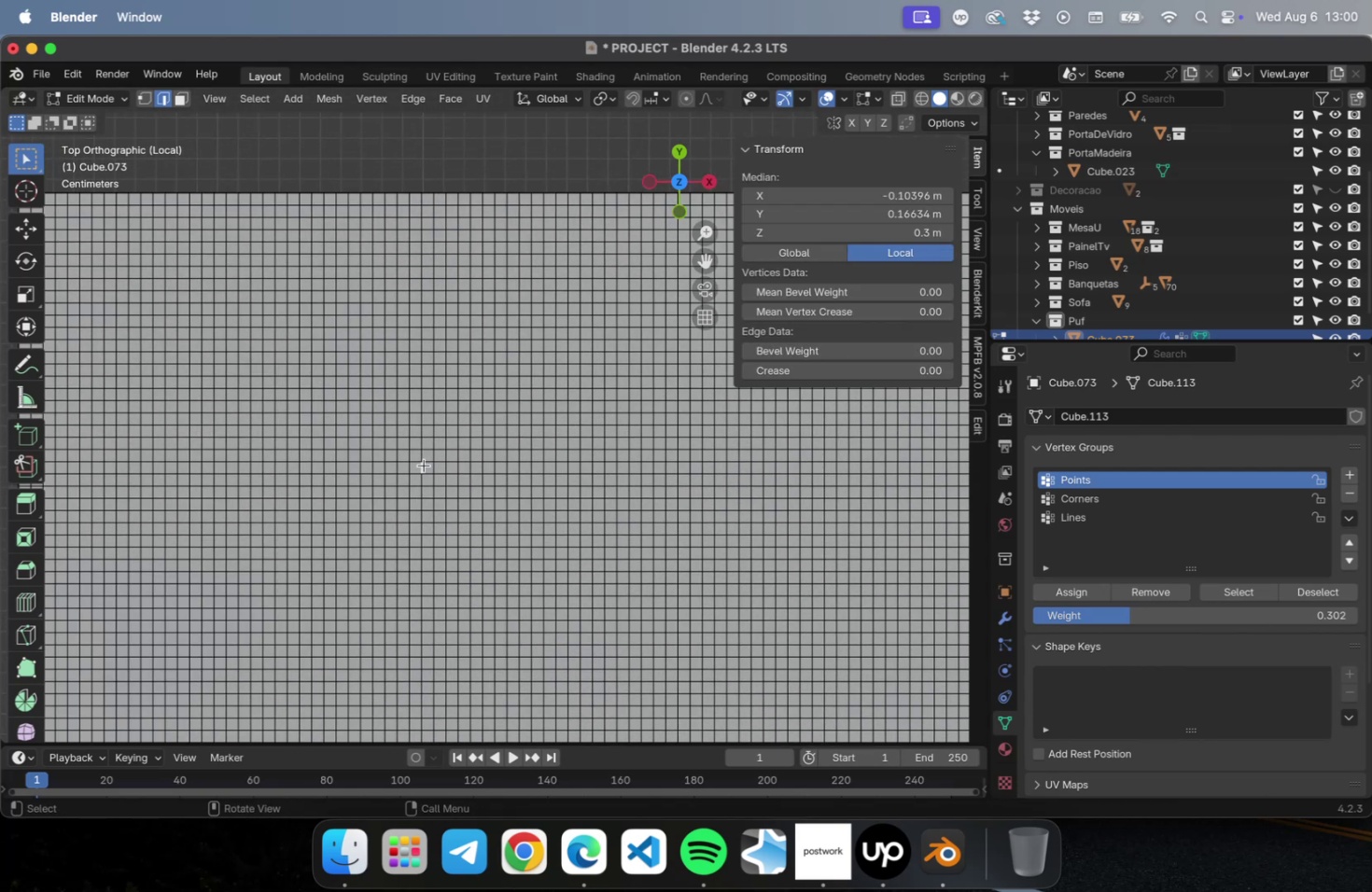 
hold_key(key=CommandLeft, duration=0.56)
left_click([424, 465])
 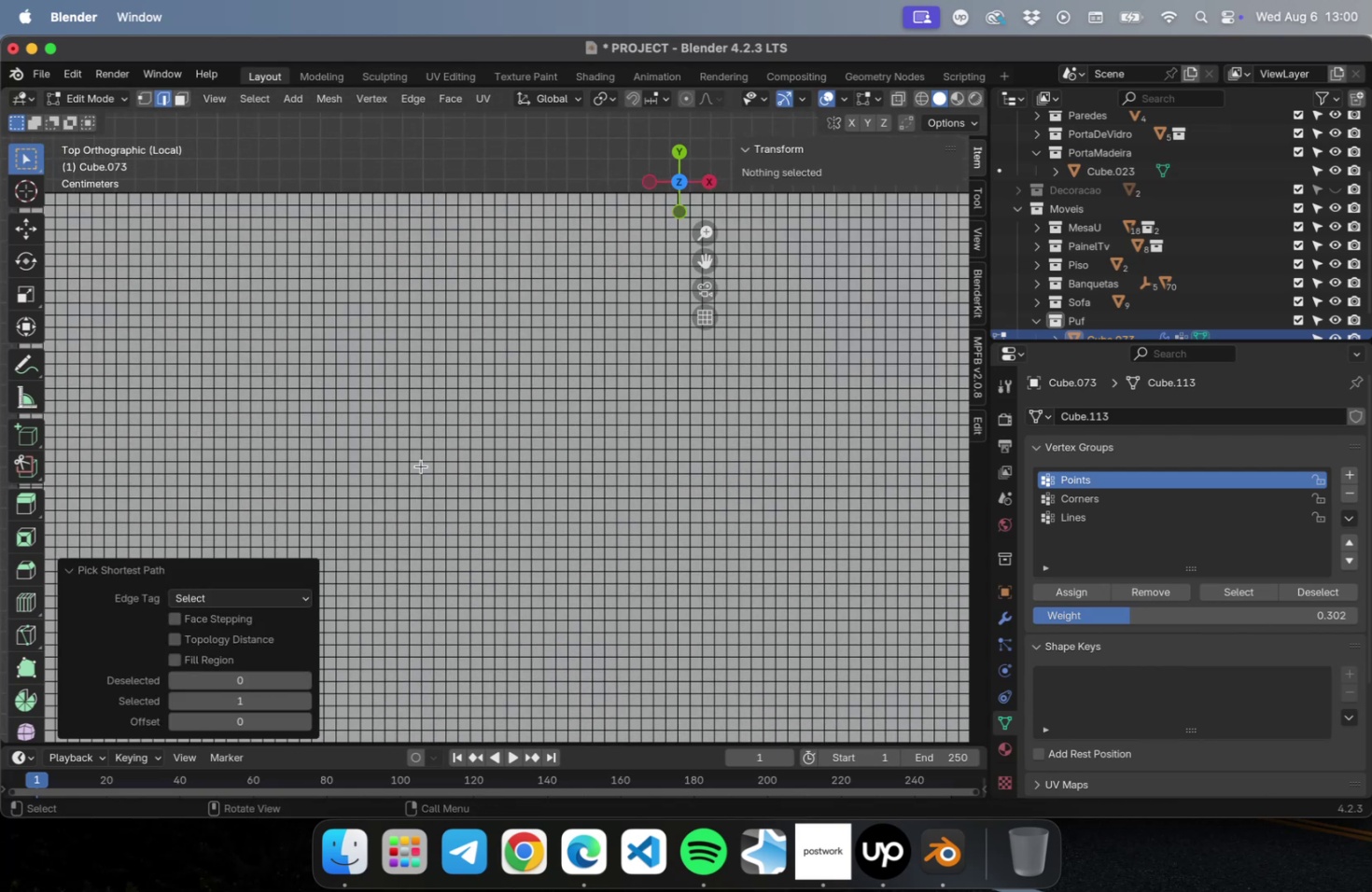 
scroll: coordinate [419, 467], scroll_direction: up, amount: 14.0
 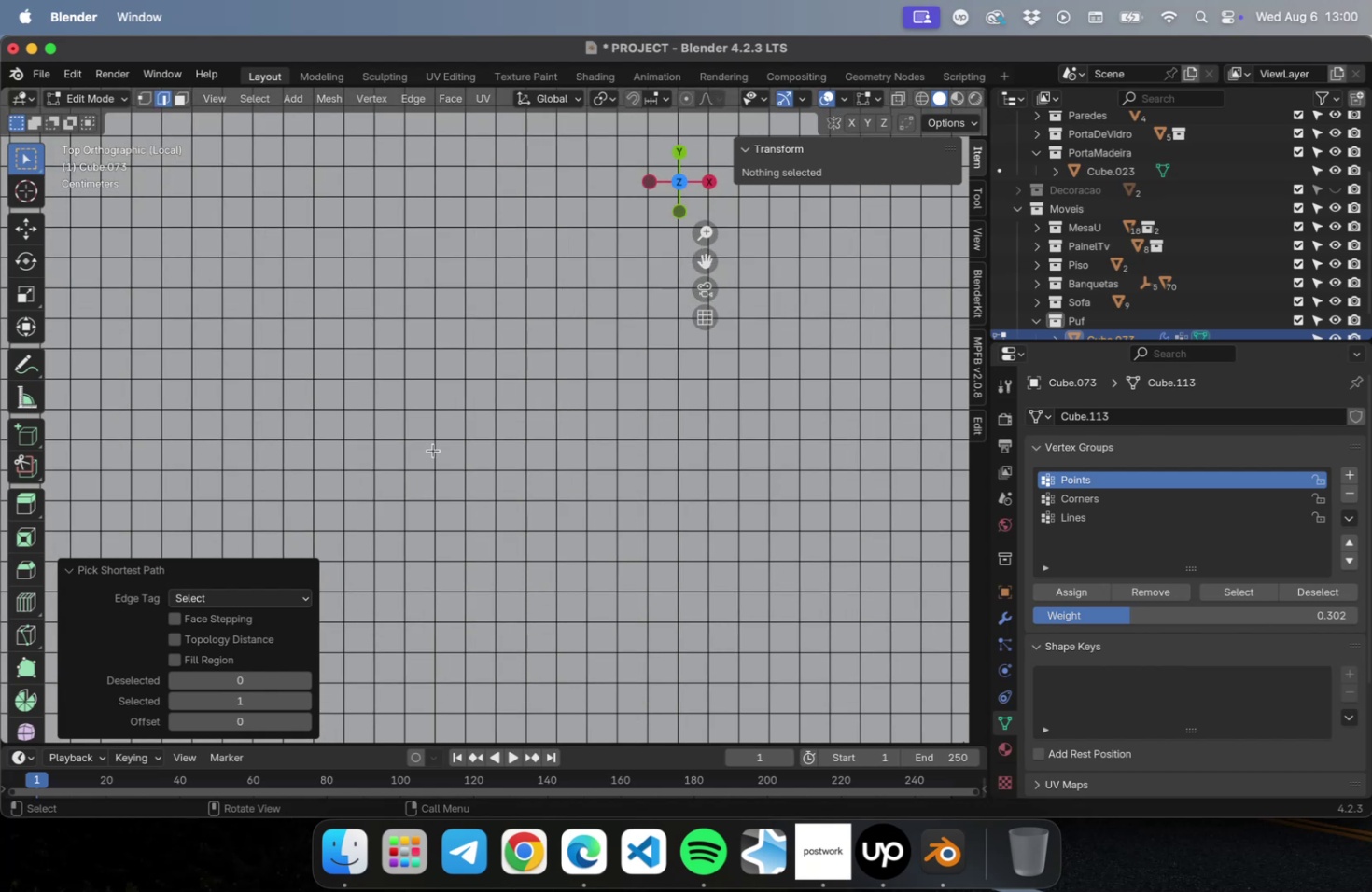 
hold_key(key=CommandLeft, duration=1.59)
left_click([433, 443])
 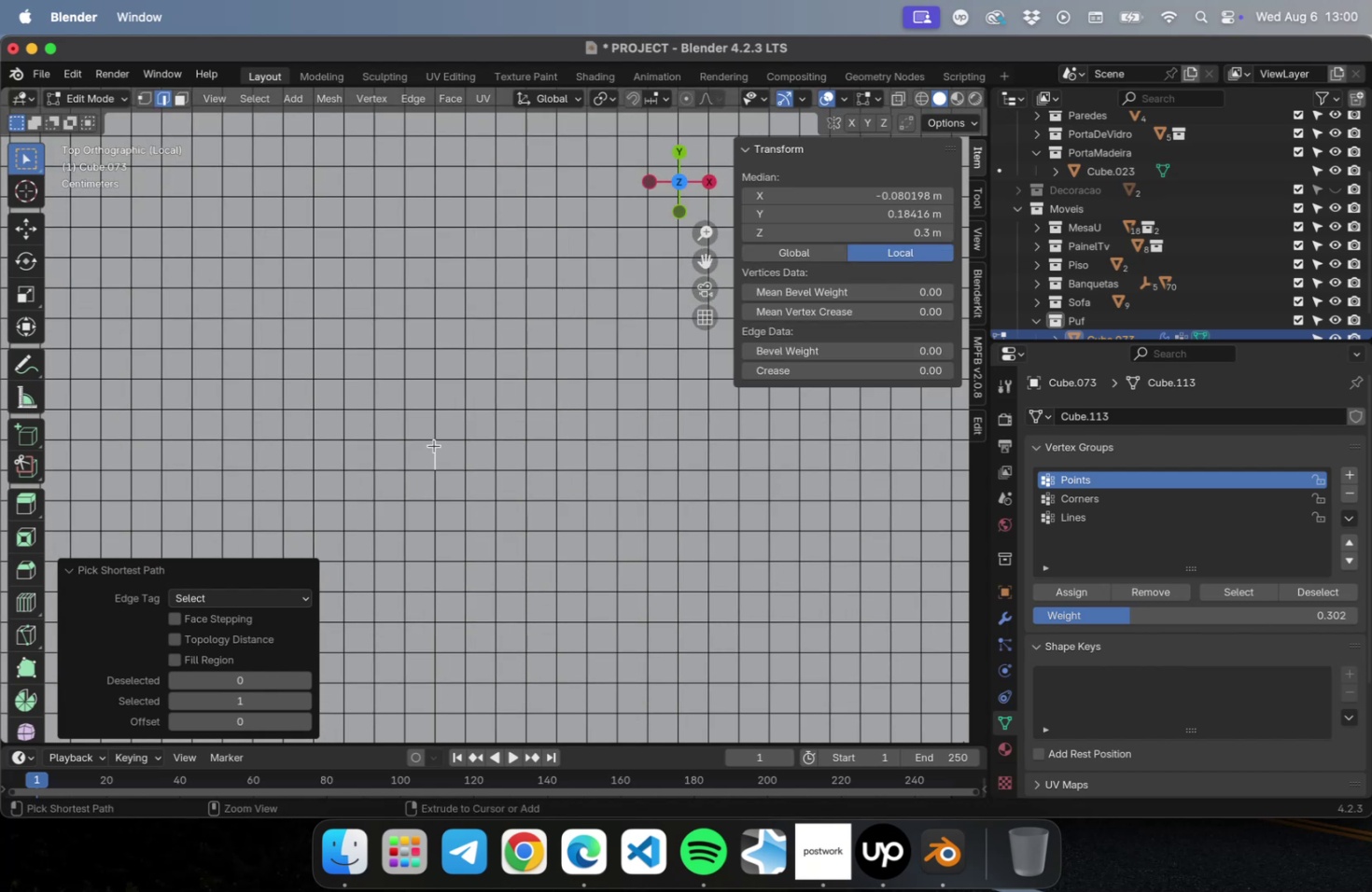 
double_click([434, 445])
 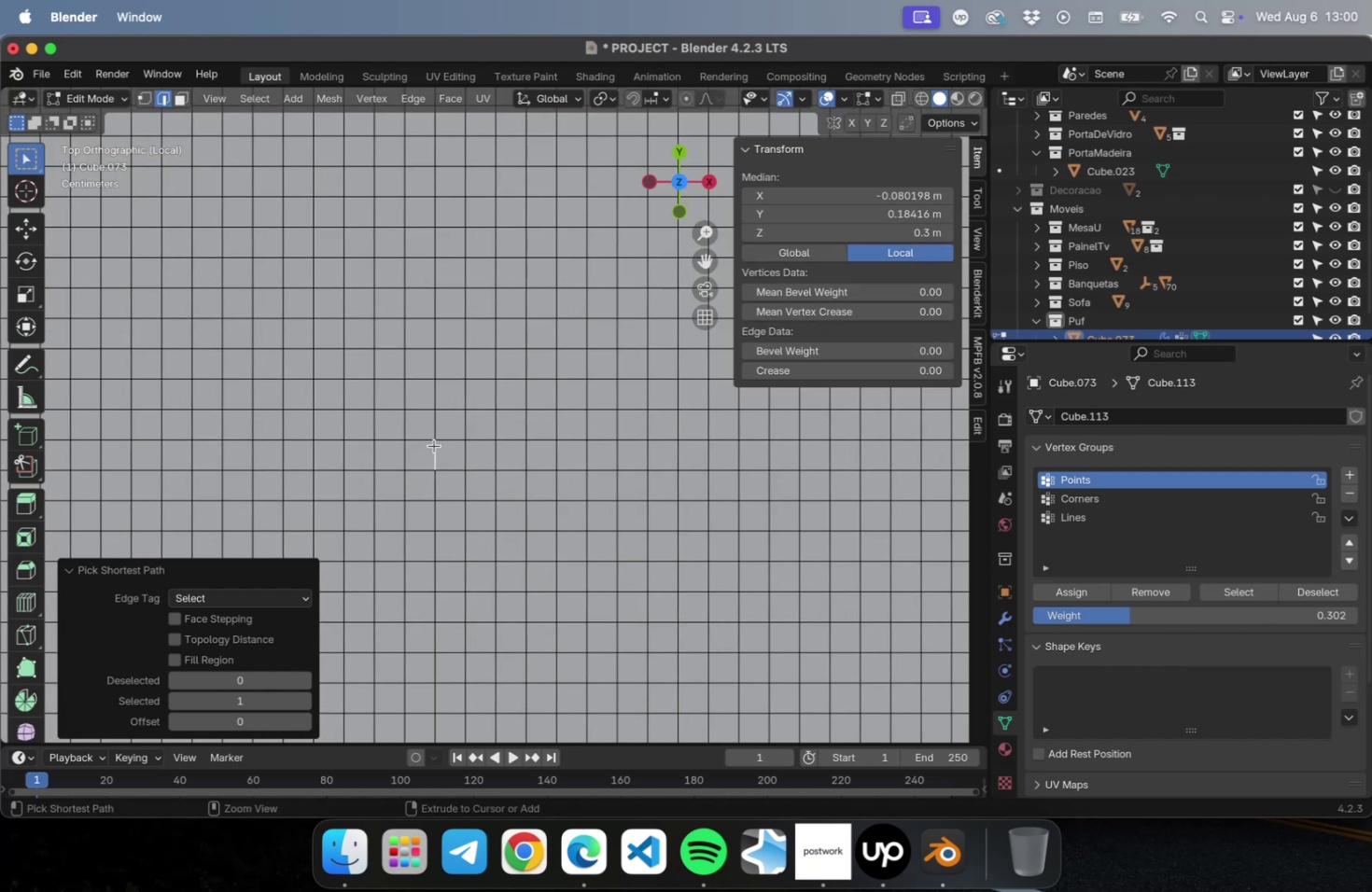 
triple_click([434, 445])
 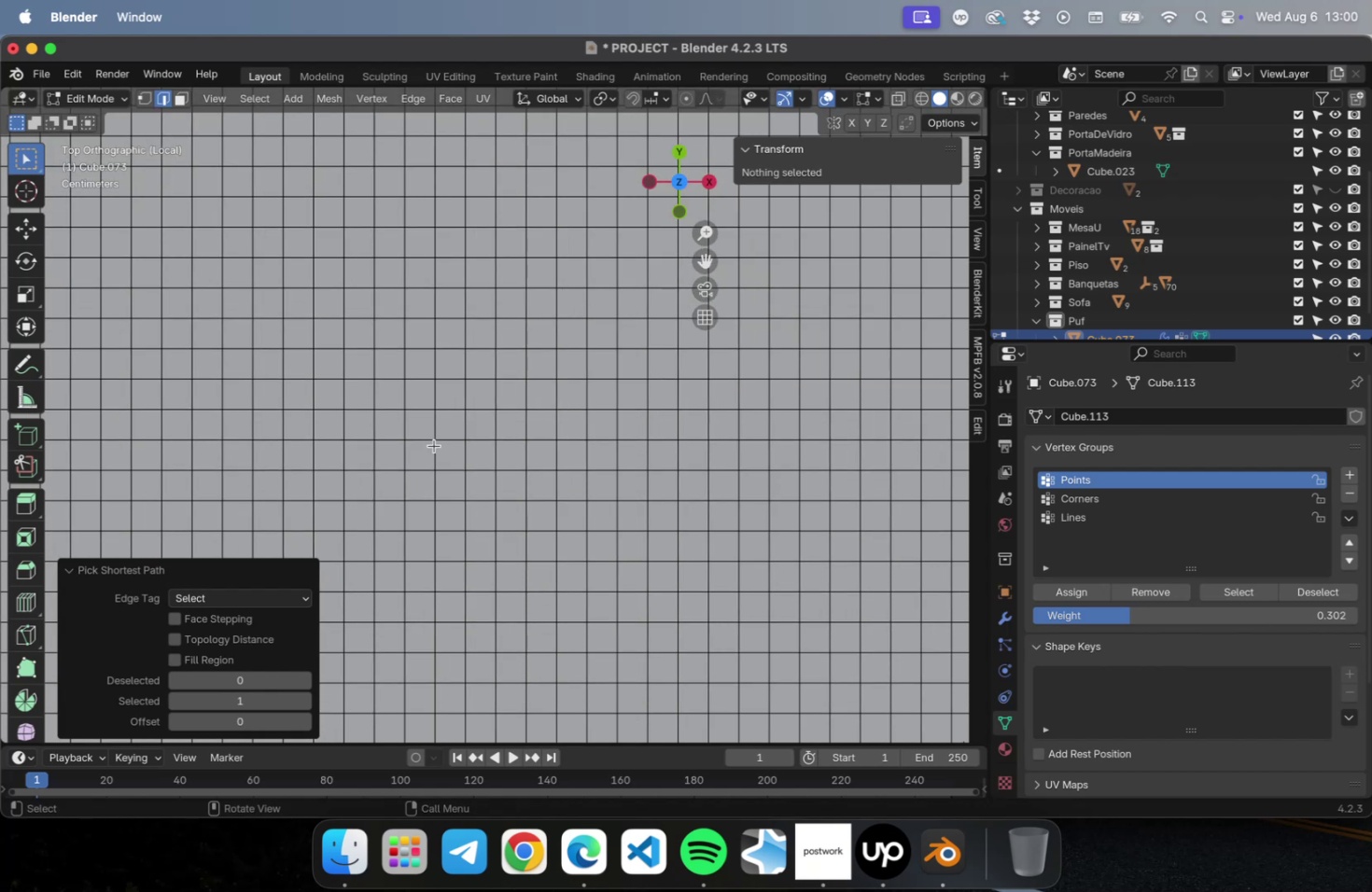 
hold_key(key=CommandLeft, duration=0.97)
triple_click([434, 445])
 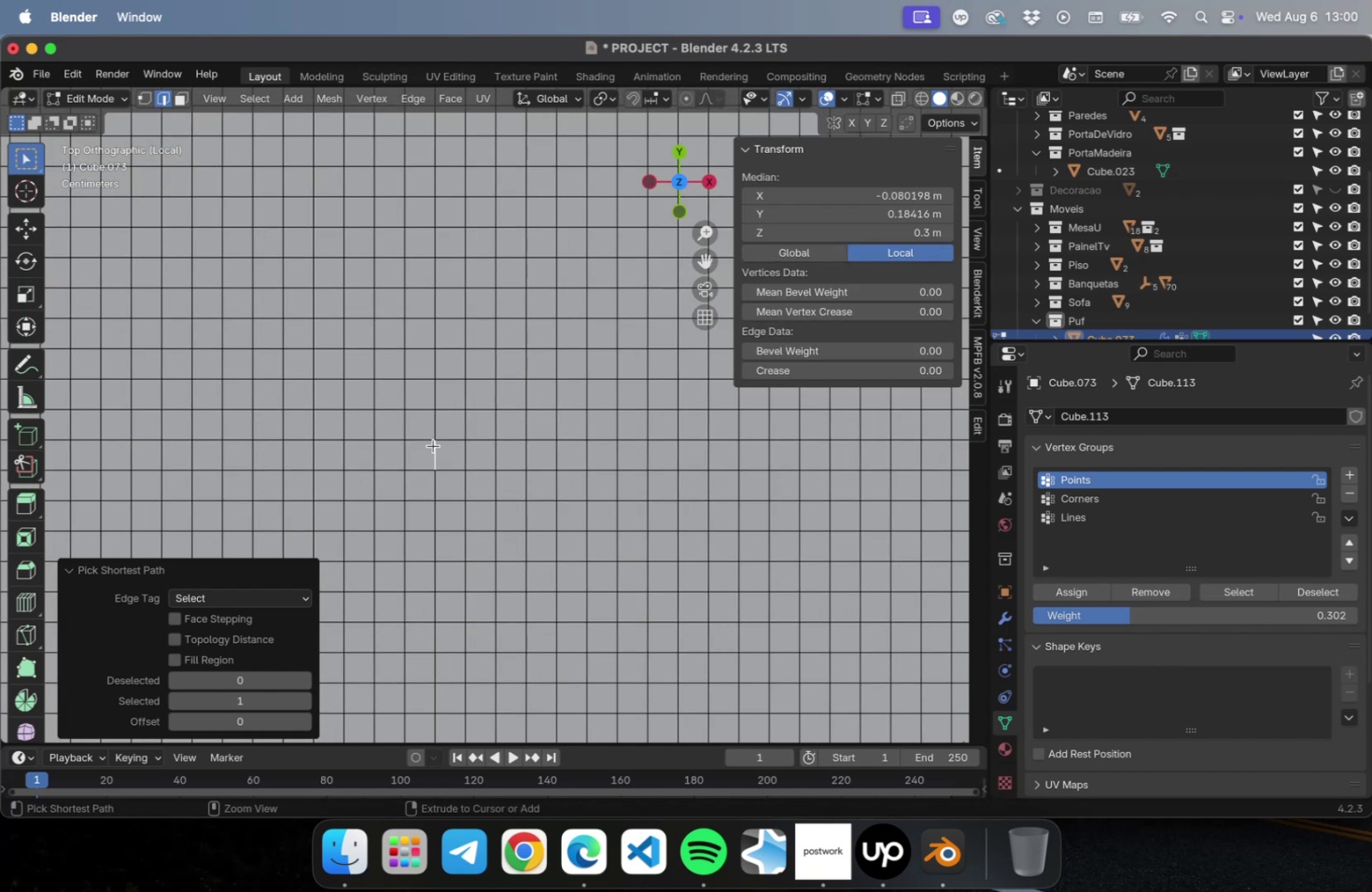 
key(Meta+Shift+ShiftLeft)
 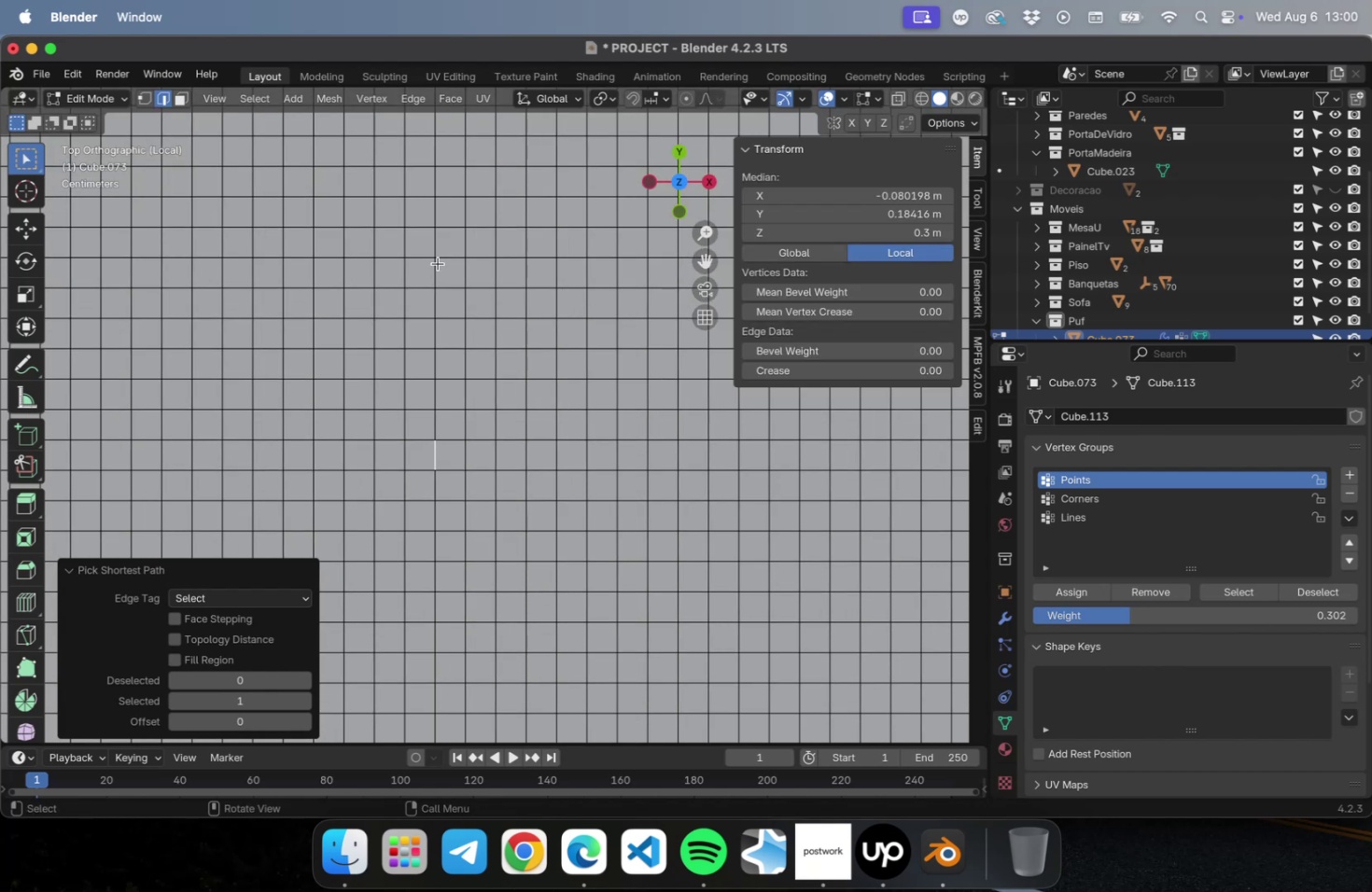 
hold_key(key=ShiftLeft, duration=1.19)
hold_key(key=CommandLeft, duration=1.26)
left_click([433, 267])
 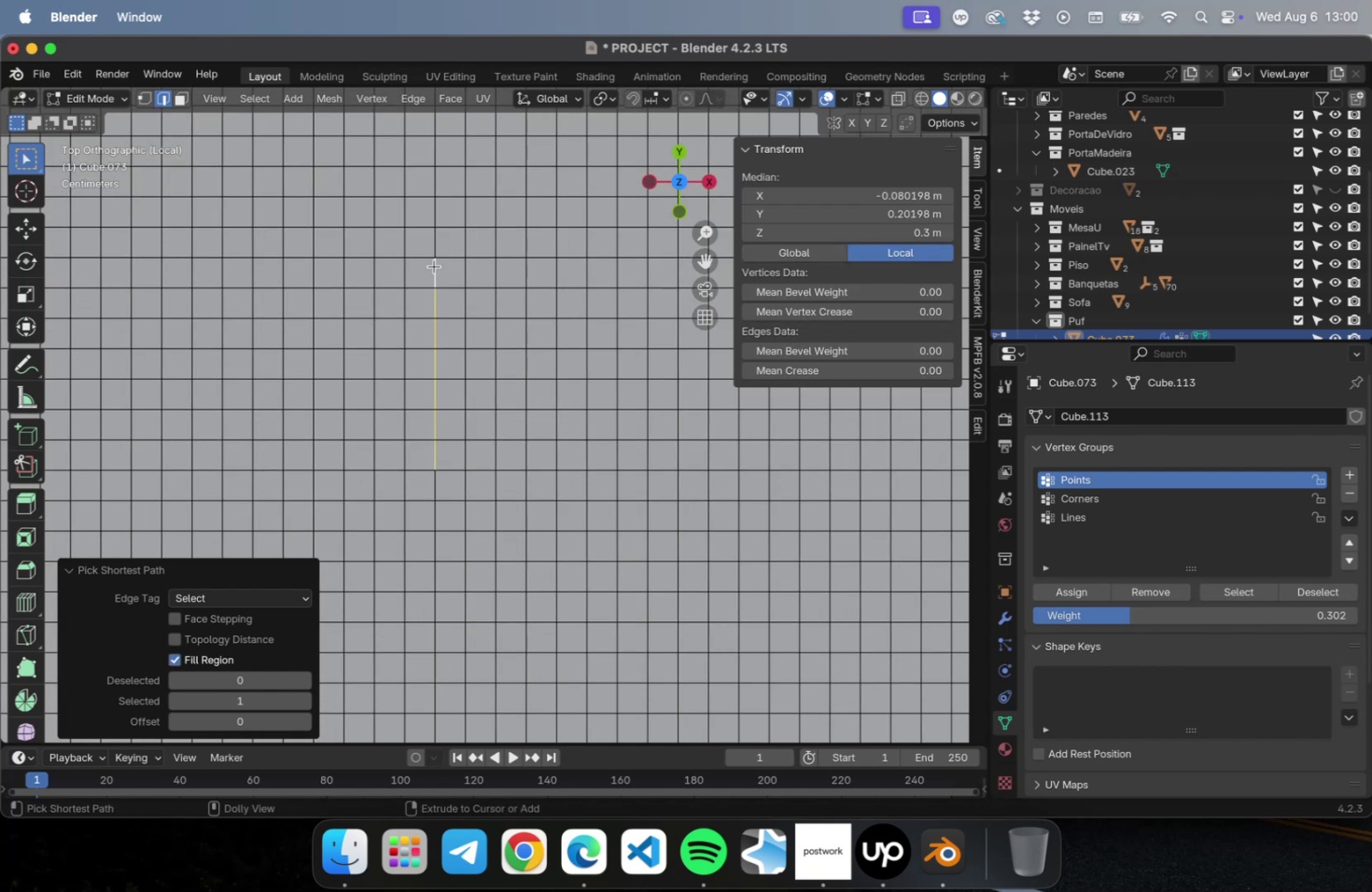 
left_click([434, 266])
 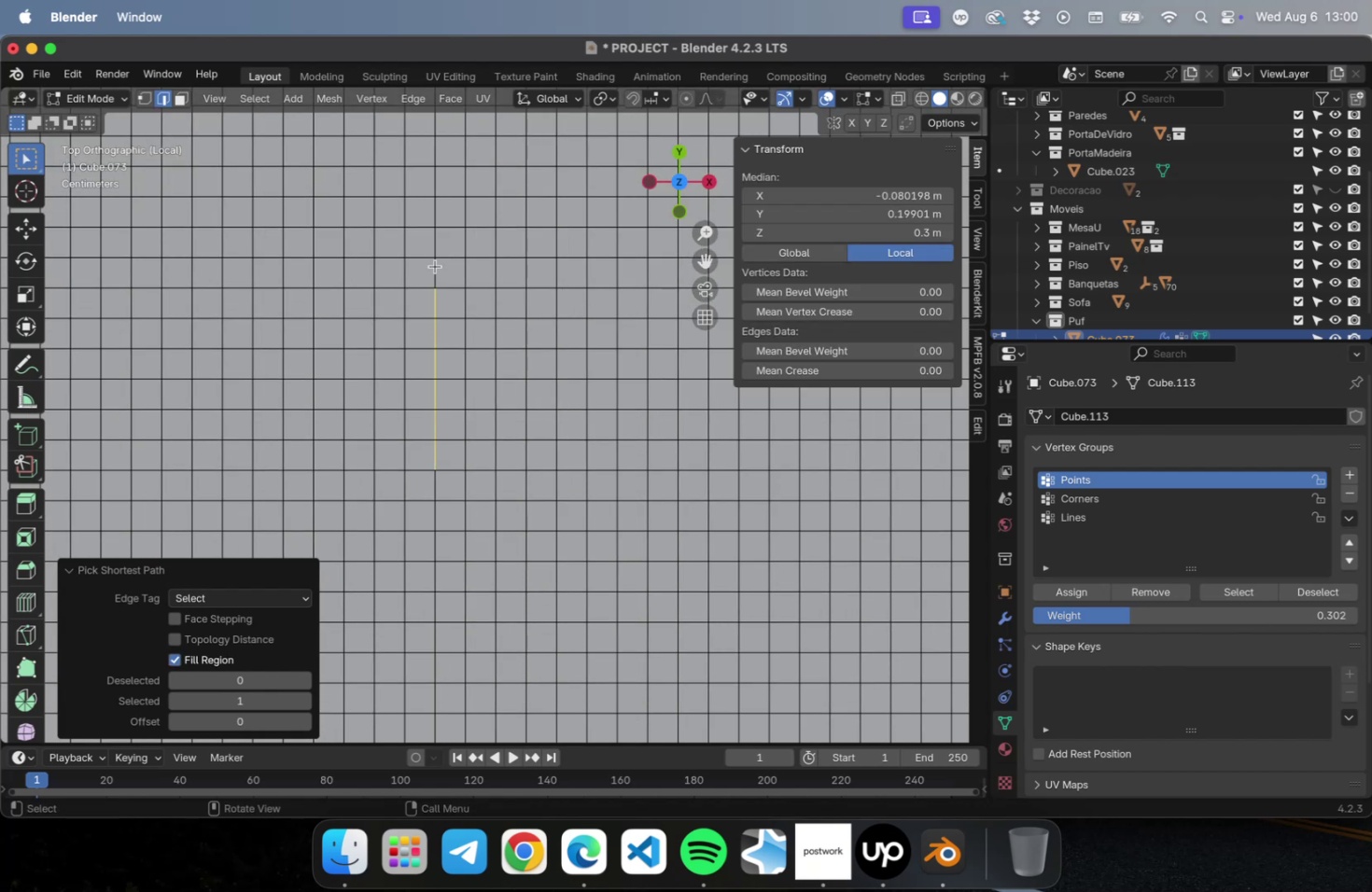 
scroll: coordinate [438, 281], scroll_direction: down, amount: 15.0
 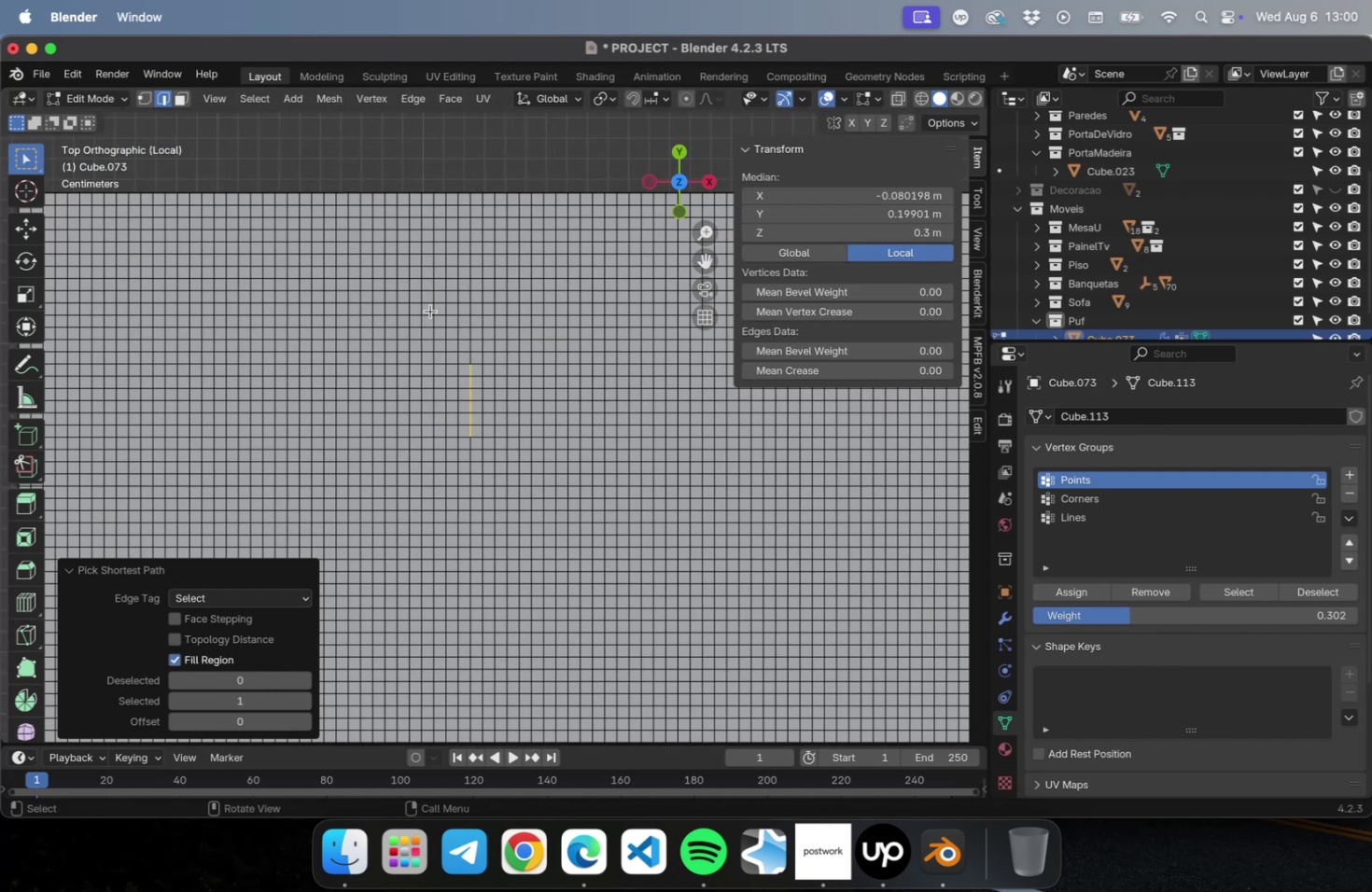 
key(1)
 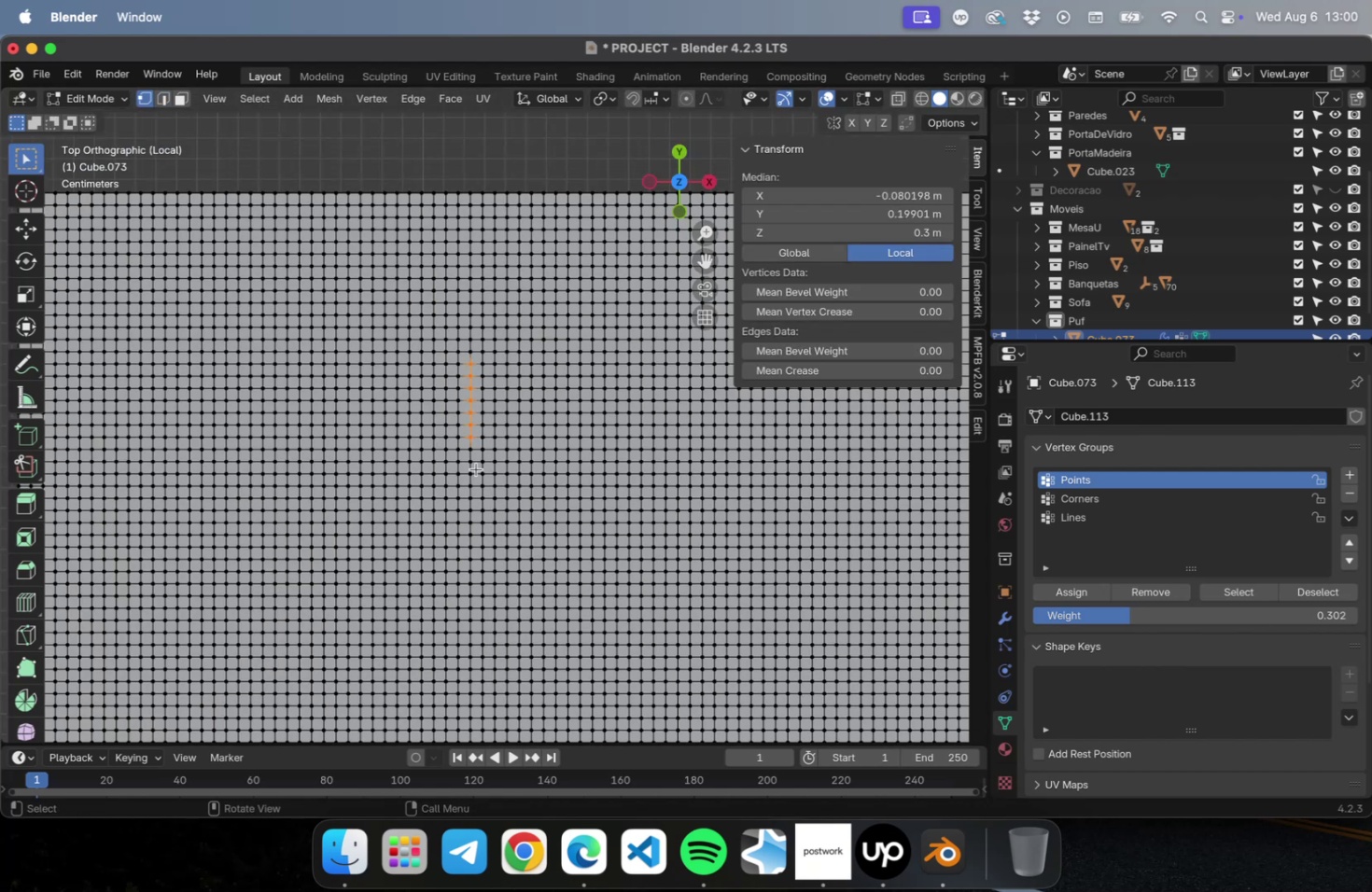 
scroll: coordinate [482, 481], scroll_direction: up, amount: 10.0
 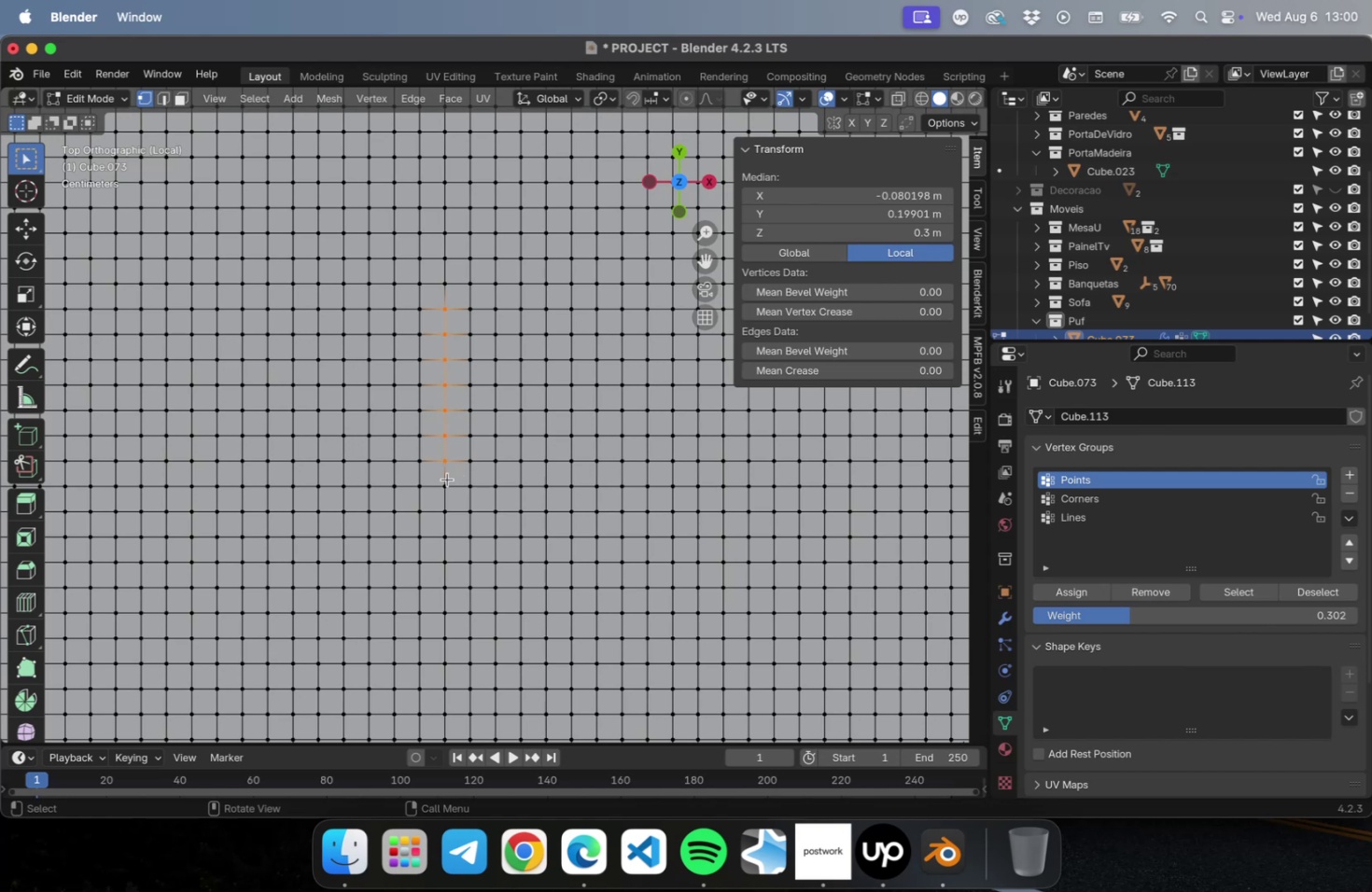 
left_click([446, 491])
 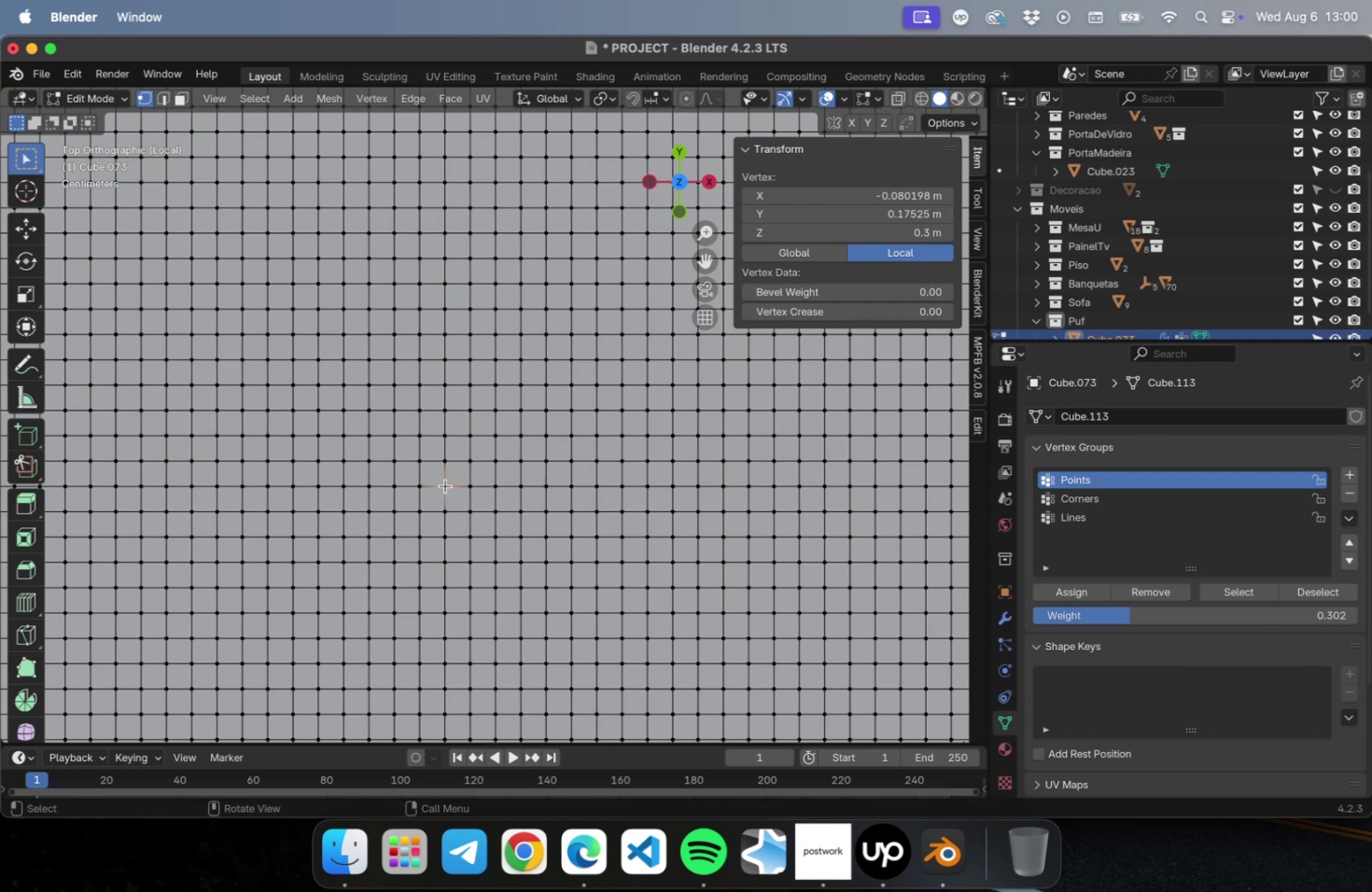 
hold_key(key=CommandLeft, duration=2.3)
left_click([445, 484])
 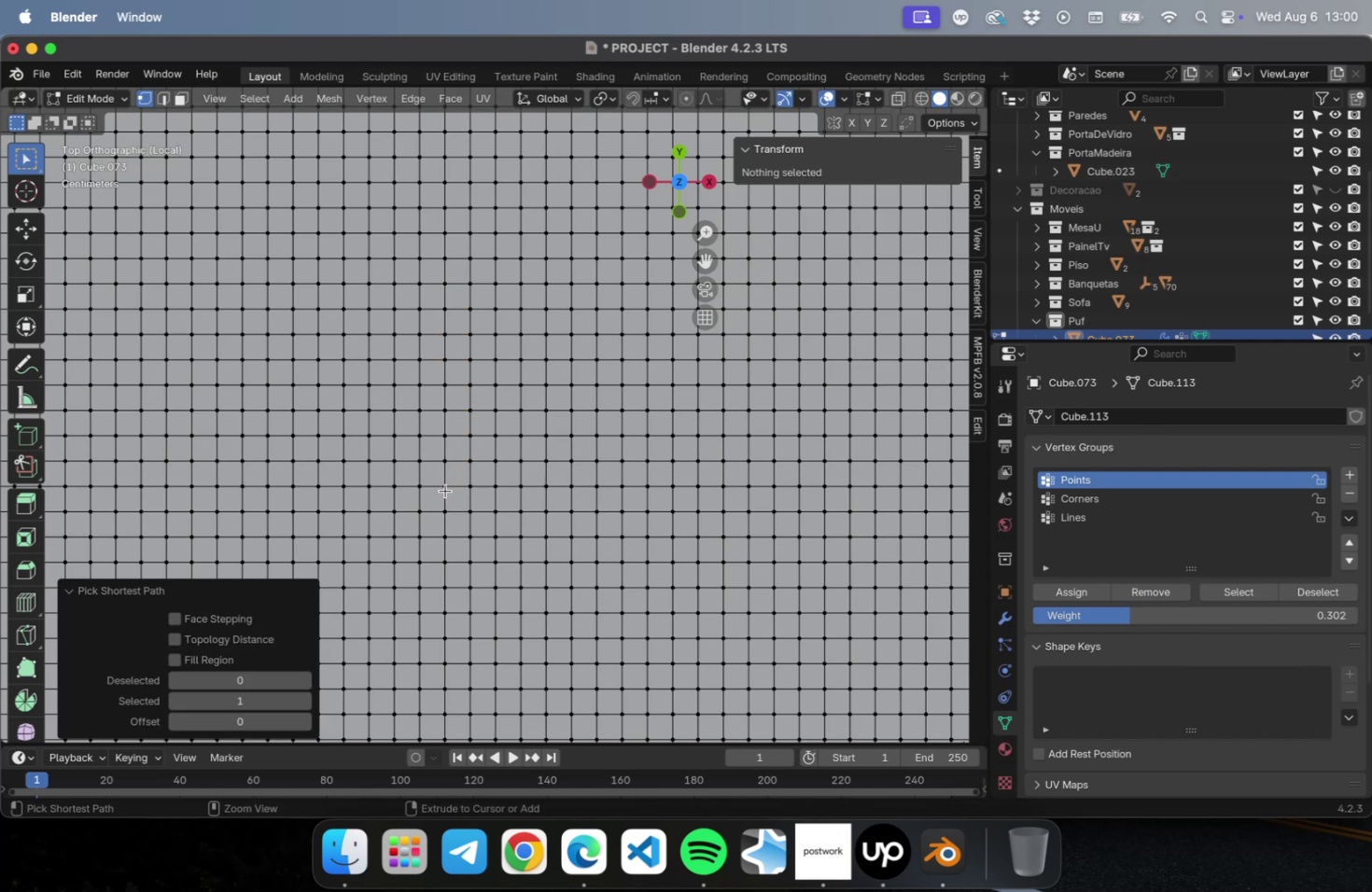 
left_click([445, 489])
 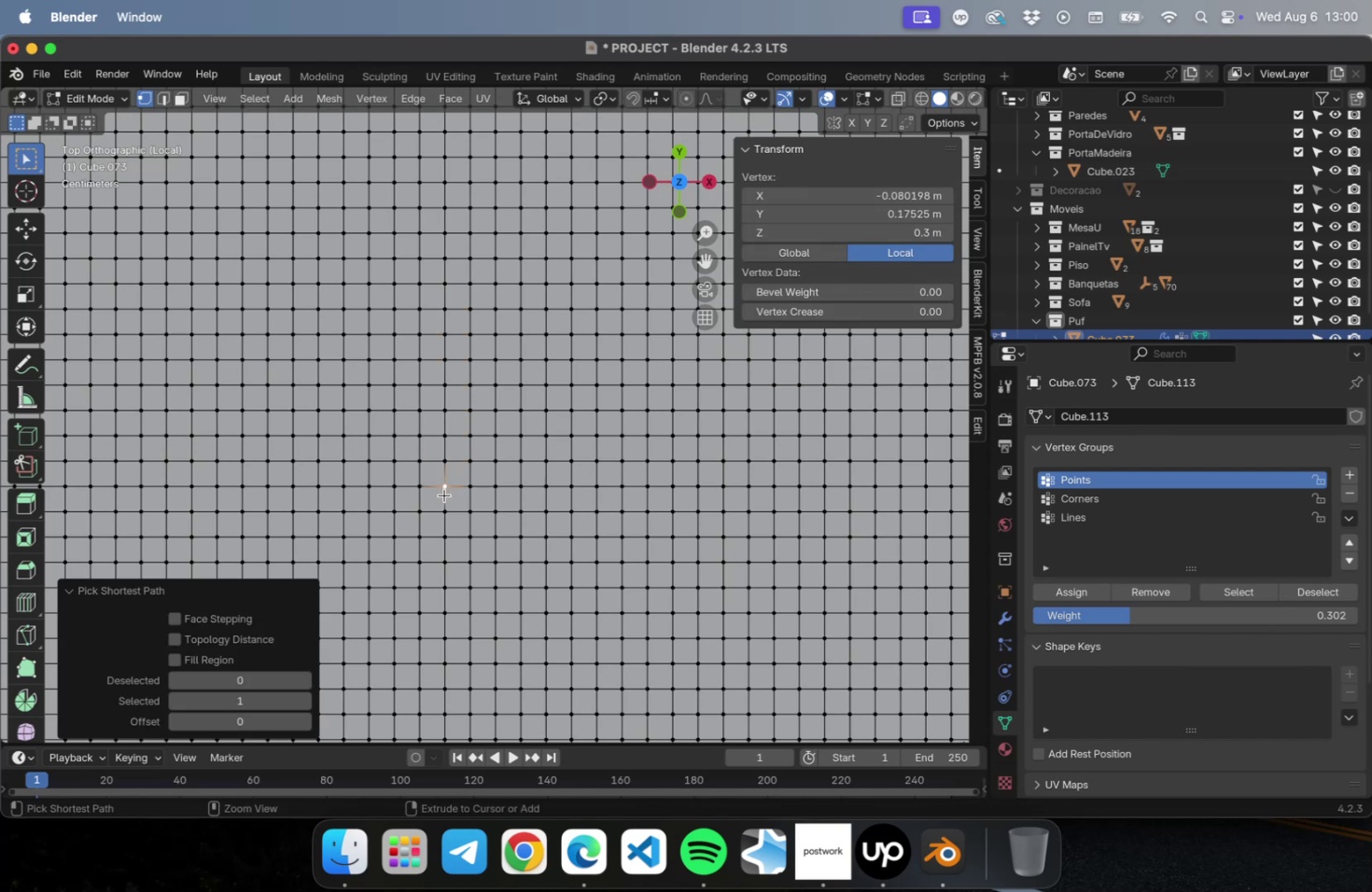 
scroll: coordinate [440, 497], scroll_direction: up, amount: 29.0
 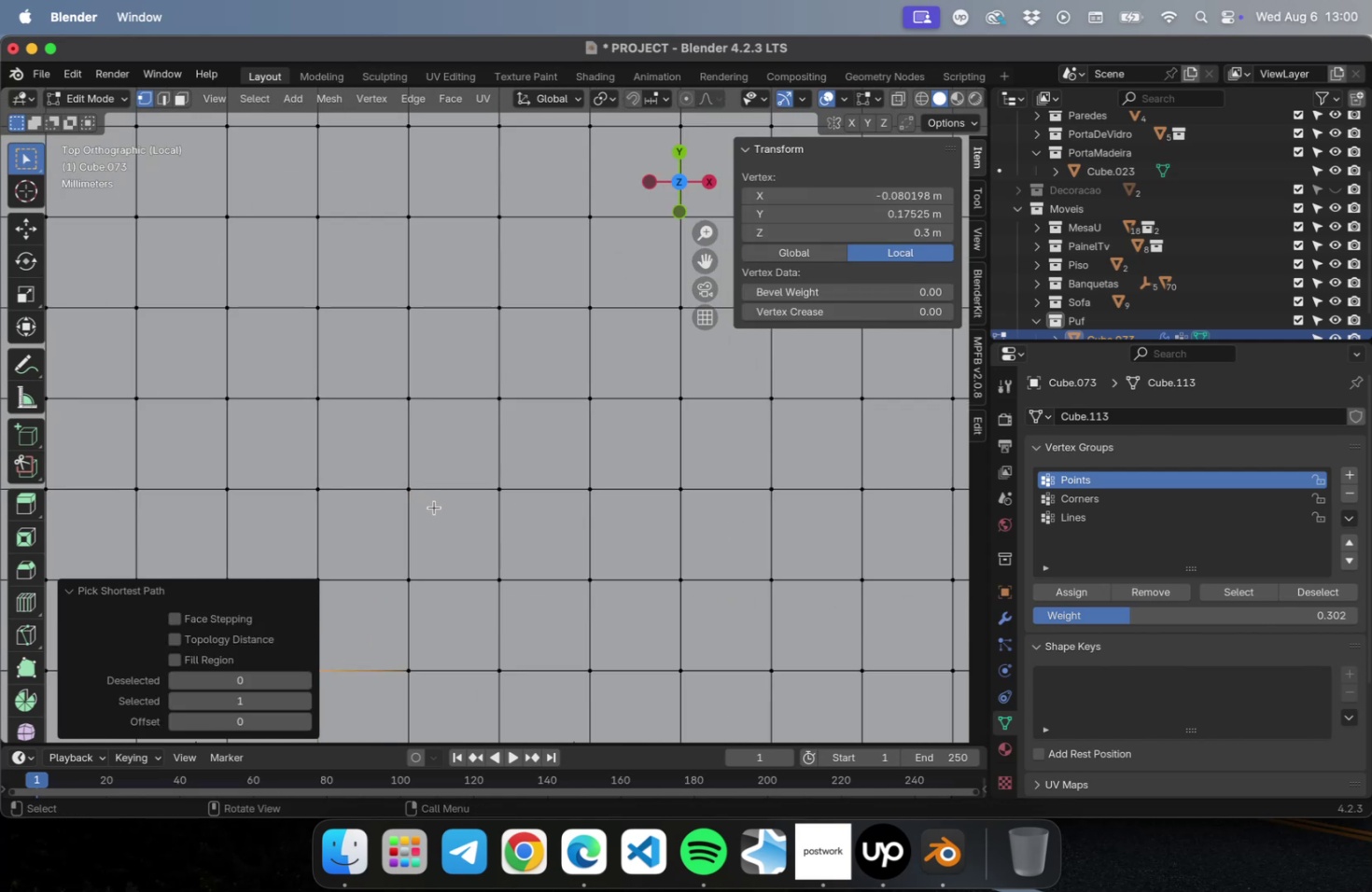 
hold_key(key=ShiftLeft, duration=0.49)
 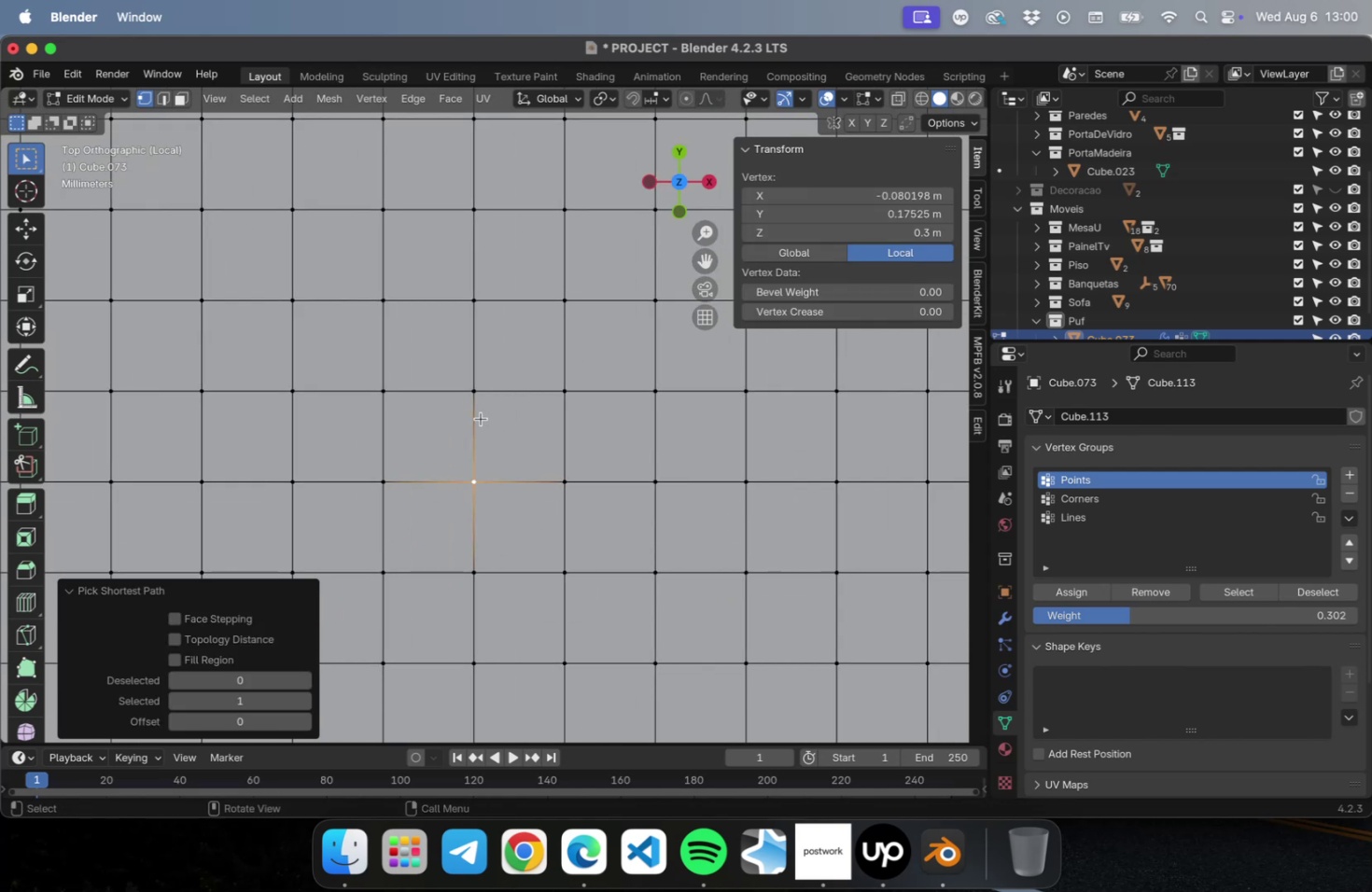 
hold_key(key=CommandLeft, duration=1.89)
left_click([474, 397])
 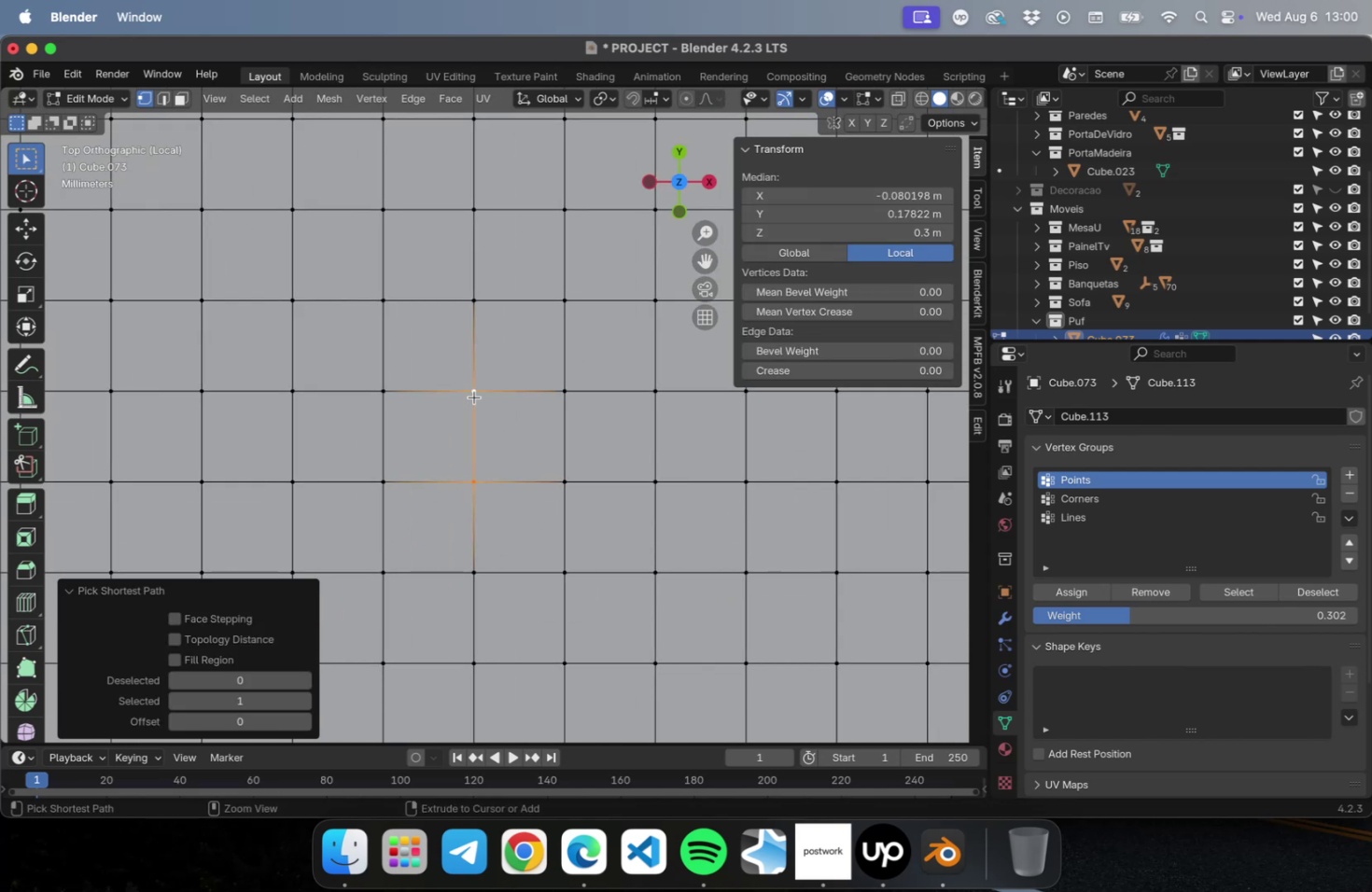 
double_click([474, 397])
 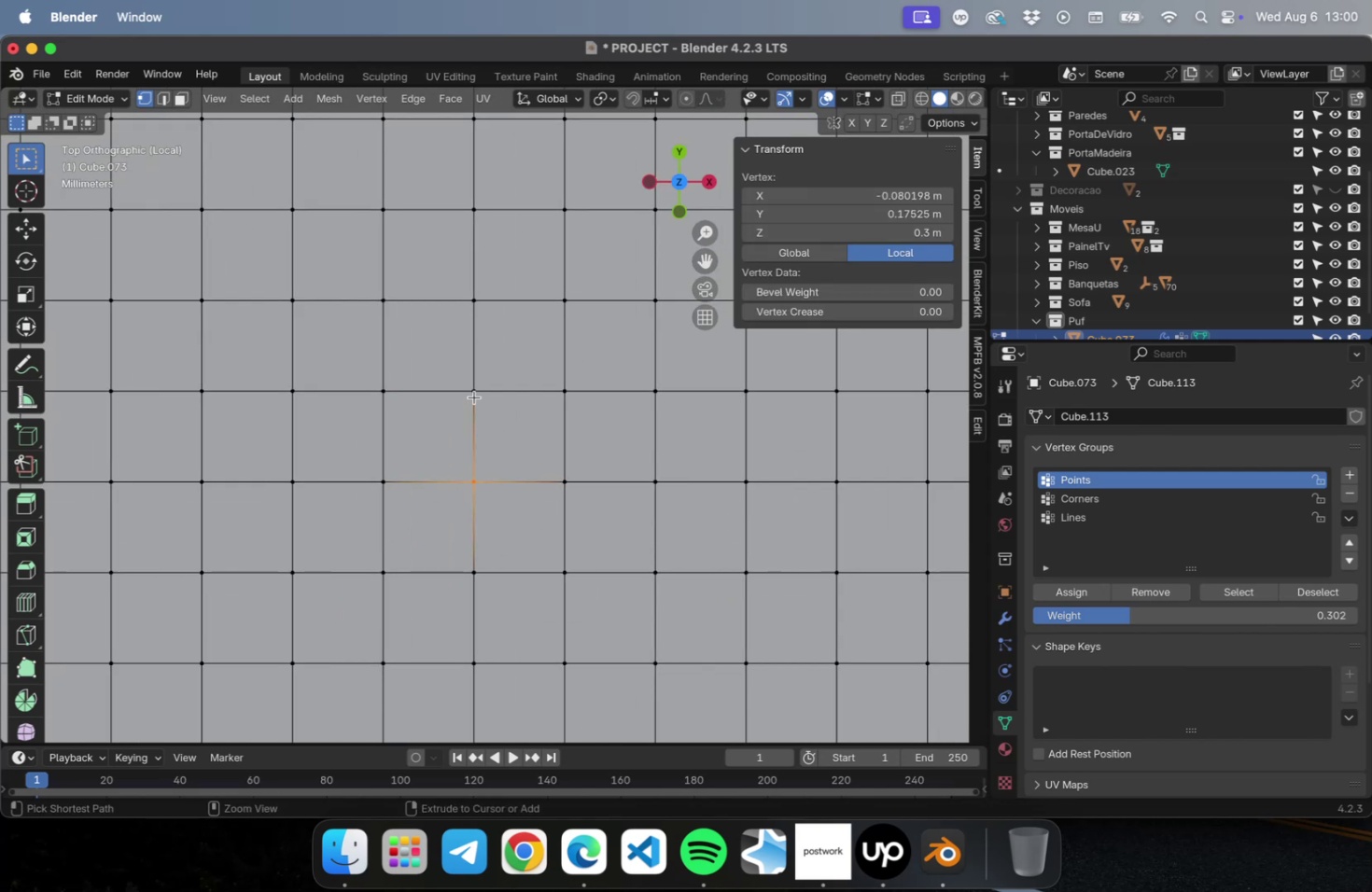 
triple_click([474, 397])
 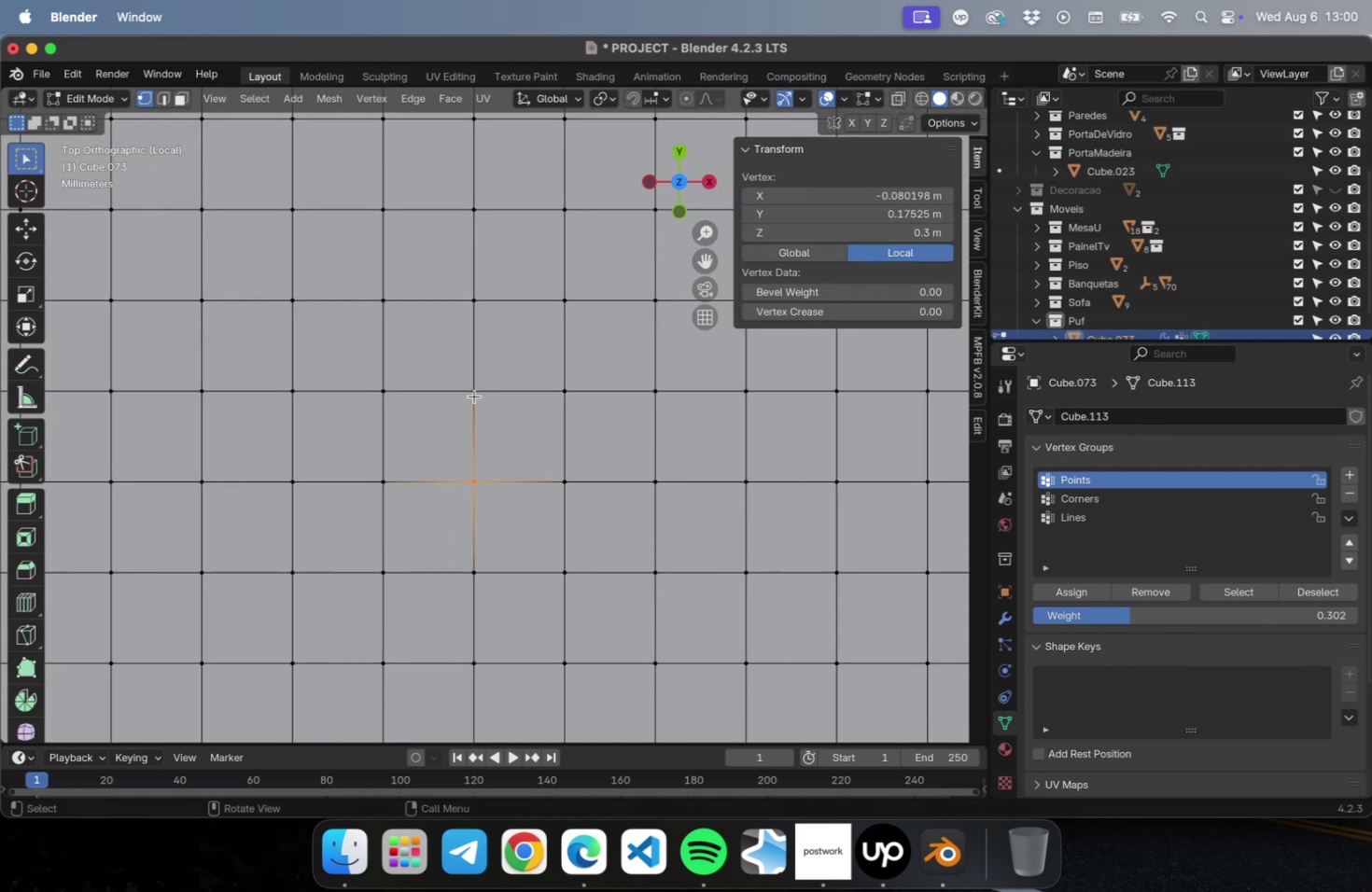 
scroll: coordinate [472, 405], scroll_direction: down, amount: 76.0
 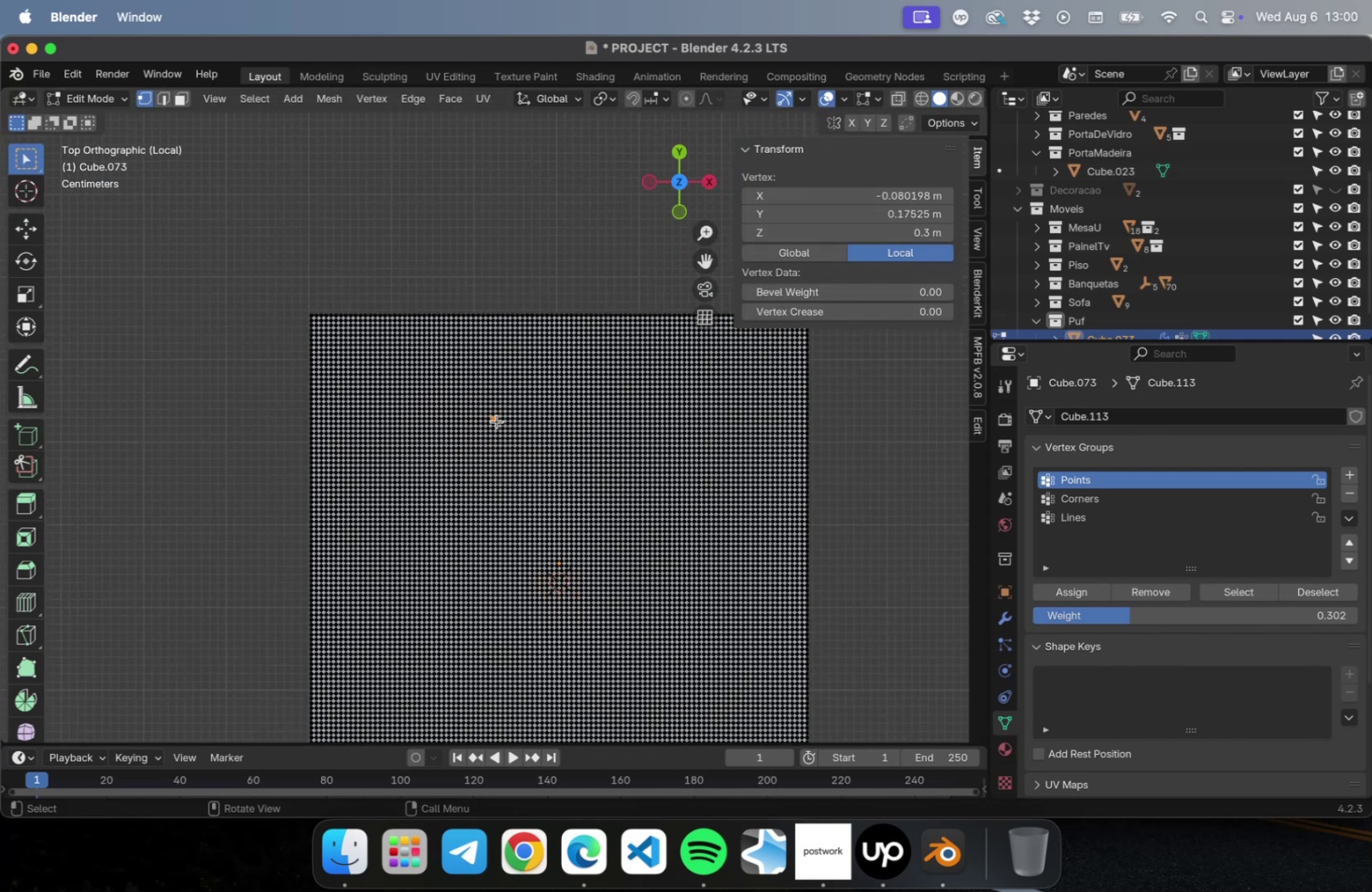 
hold_key(key=ShiftLeft, duration=0.53)
 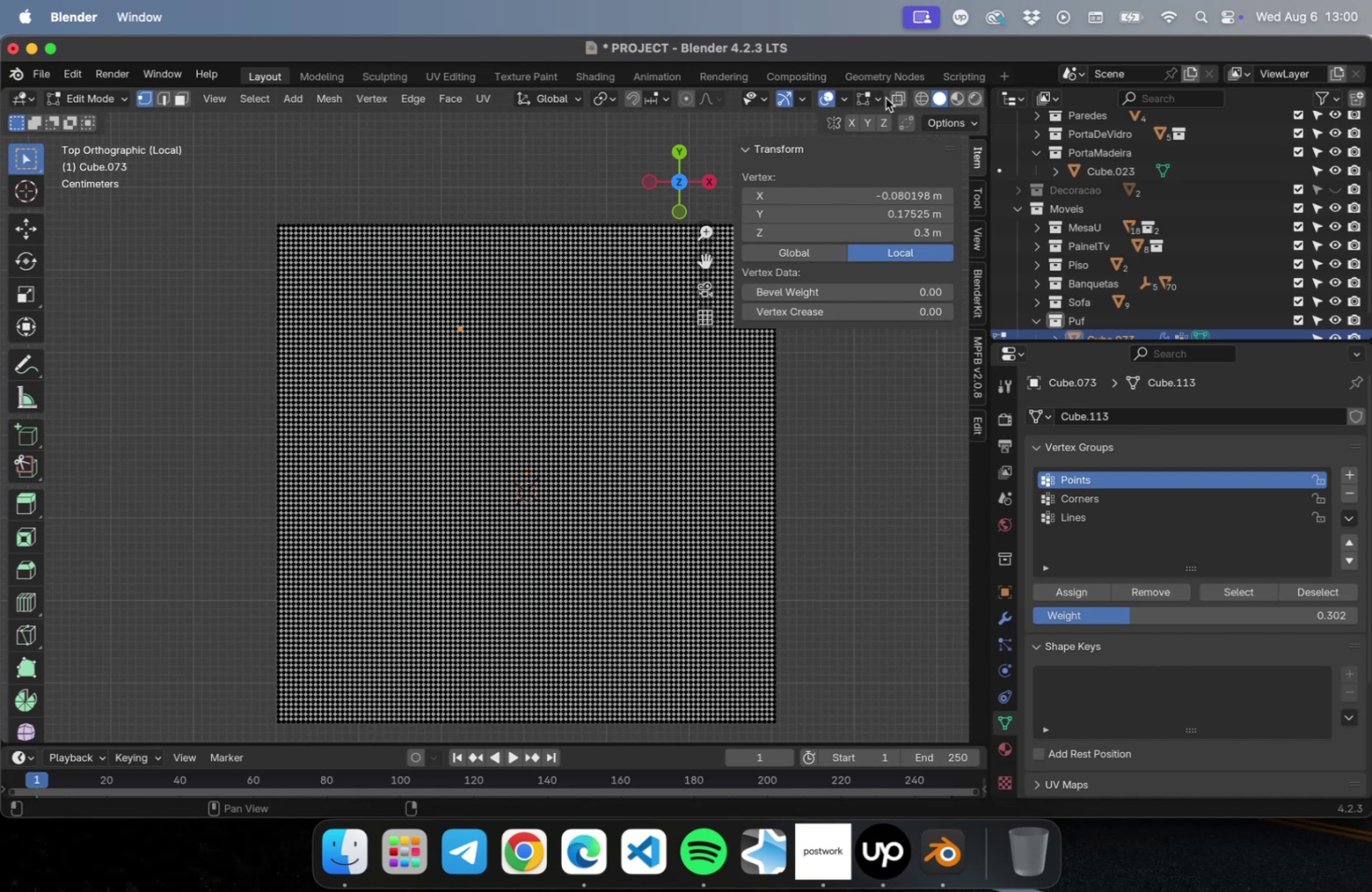 
left_click([891, 99])
 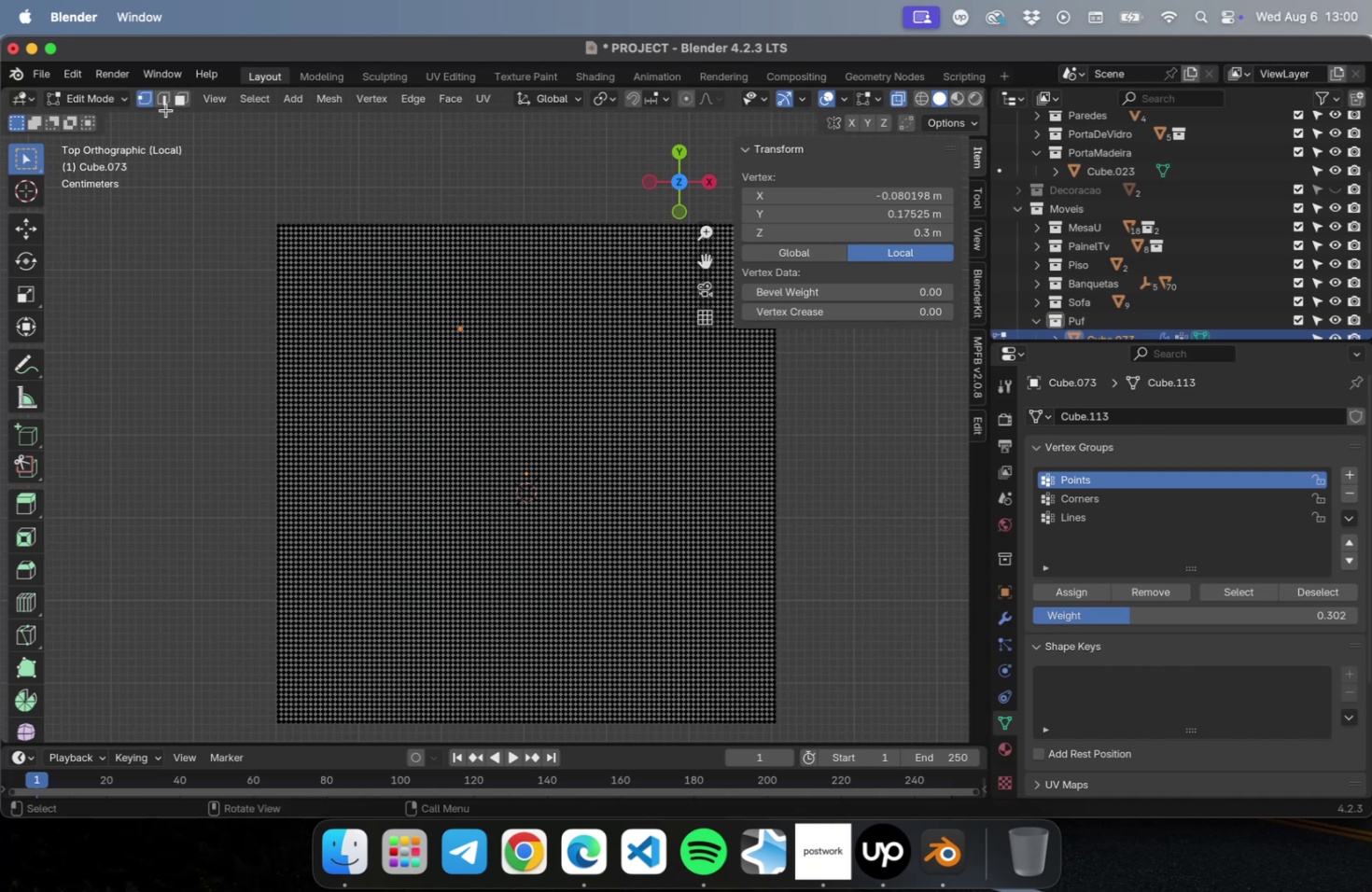 
left_click([165, 99])
 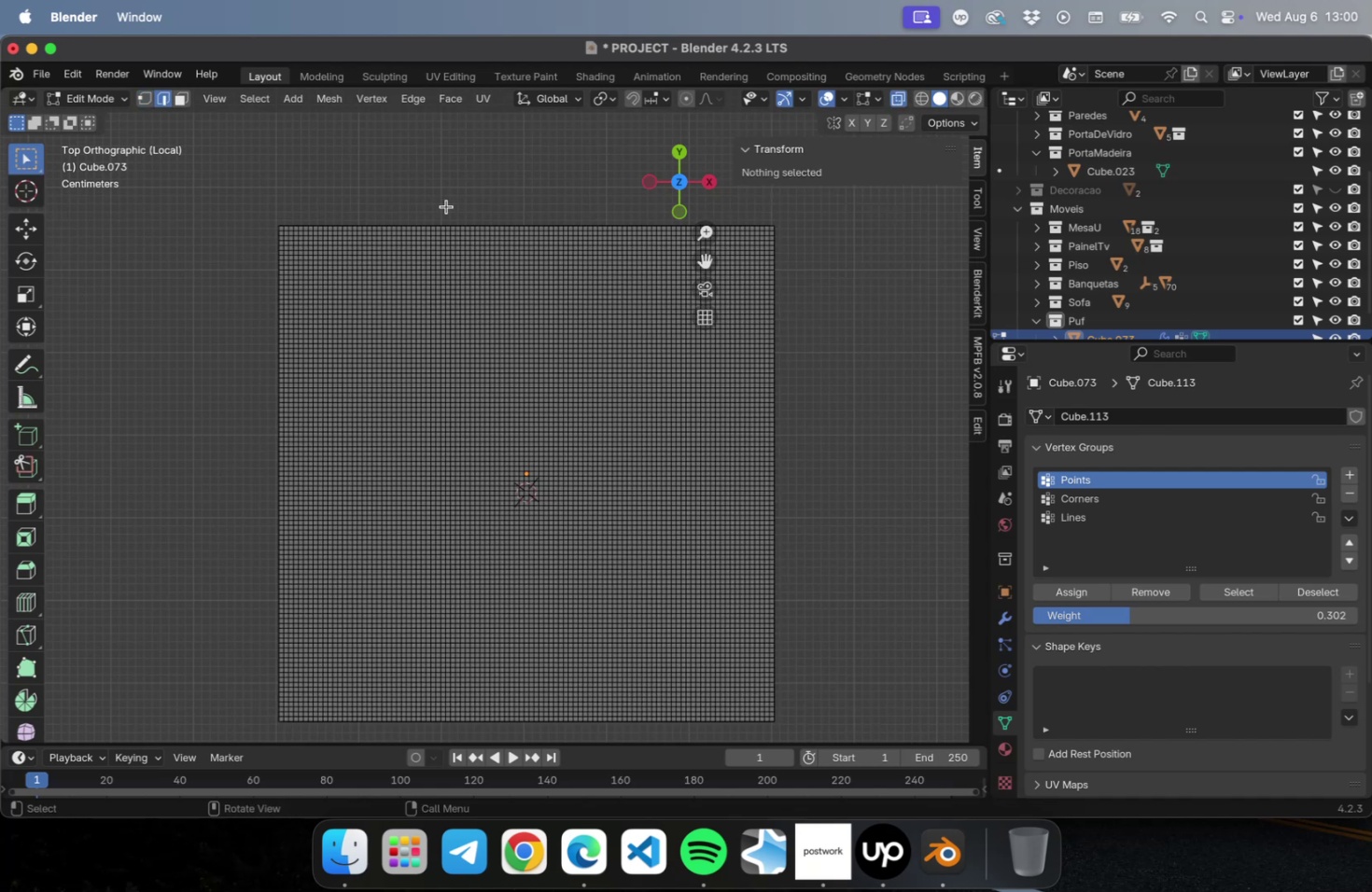 
left_click_drag(start_coordinate=[445, 206], to_coordinate=[449, 732])
 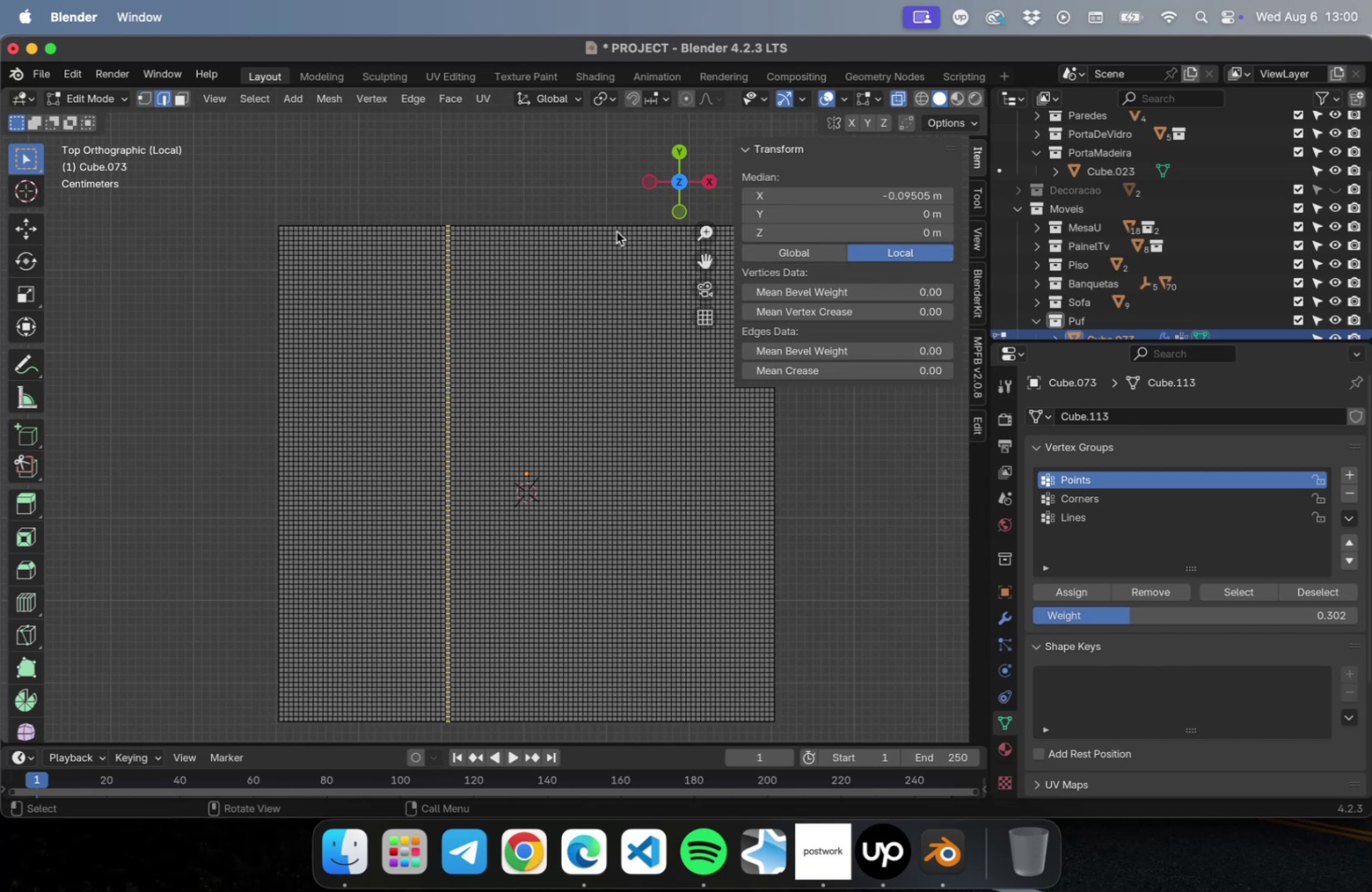 
hold_key(key=ShiftLeft, duration=4.67)
left_click_drag(start_coordinate=[607, 202], to_coordinate=[614, 733])
 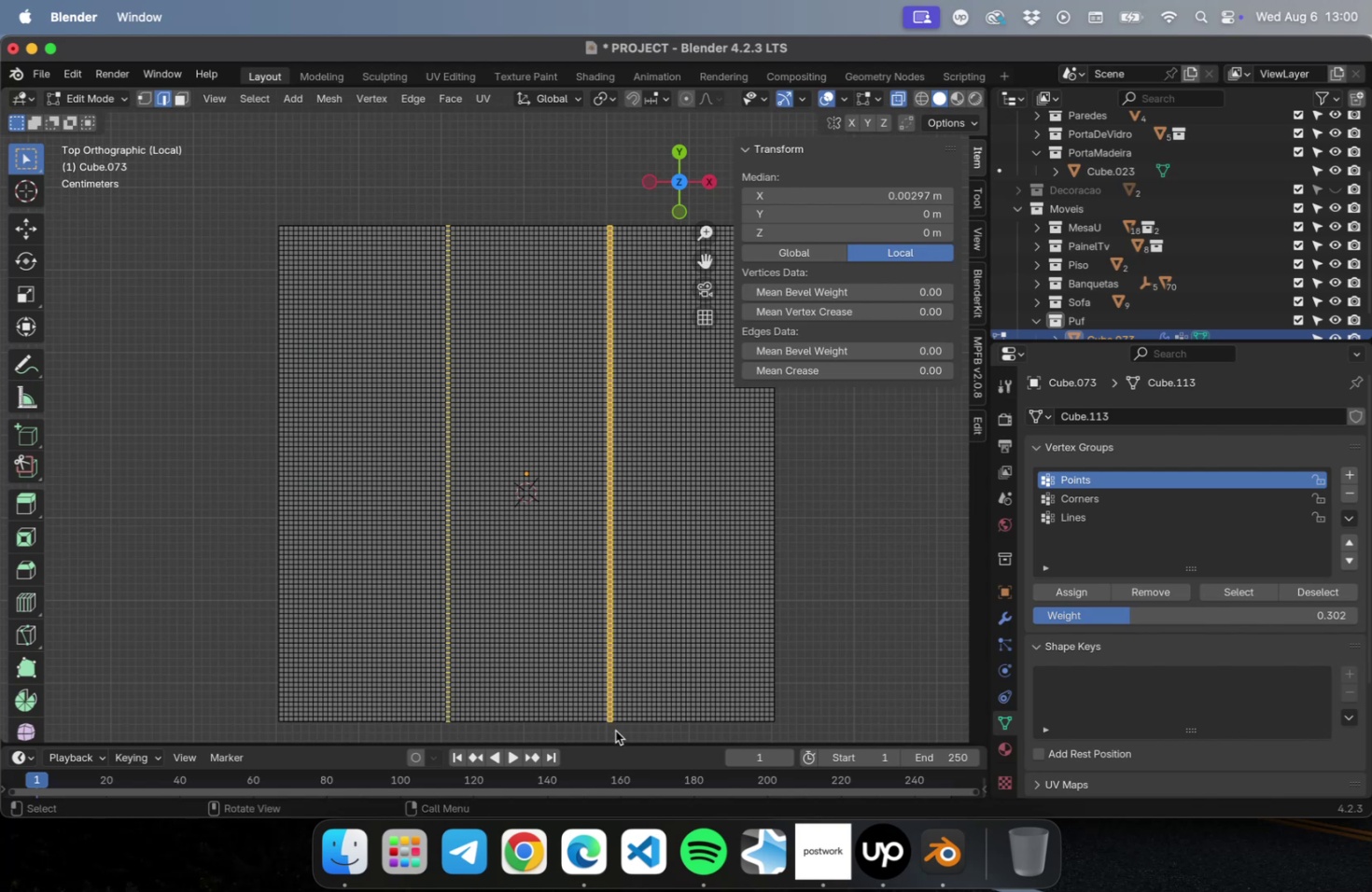 
scroll: coordinate [616, 728], scroll_direction: up, amount: 29.0
 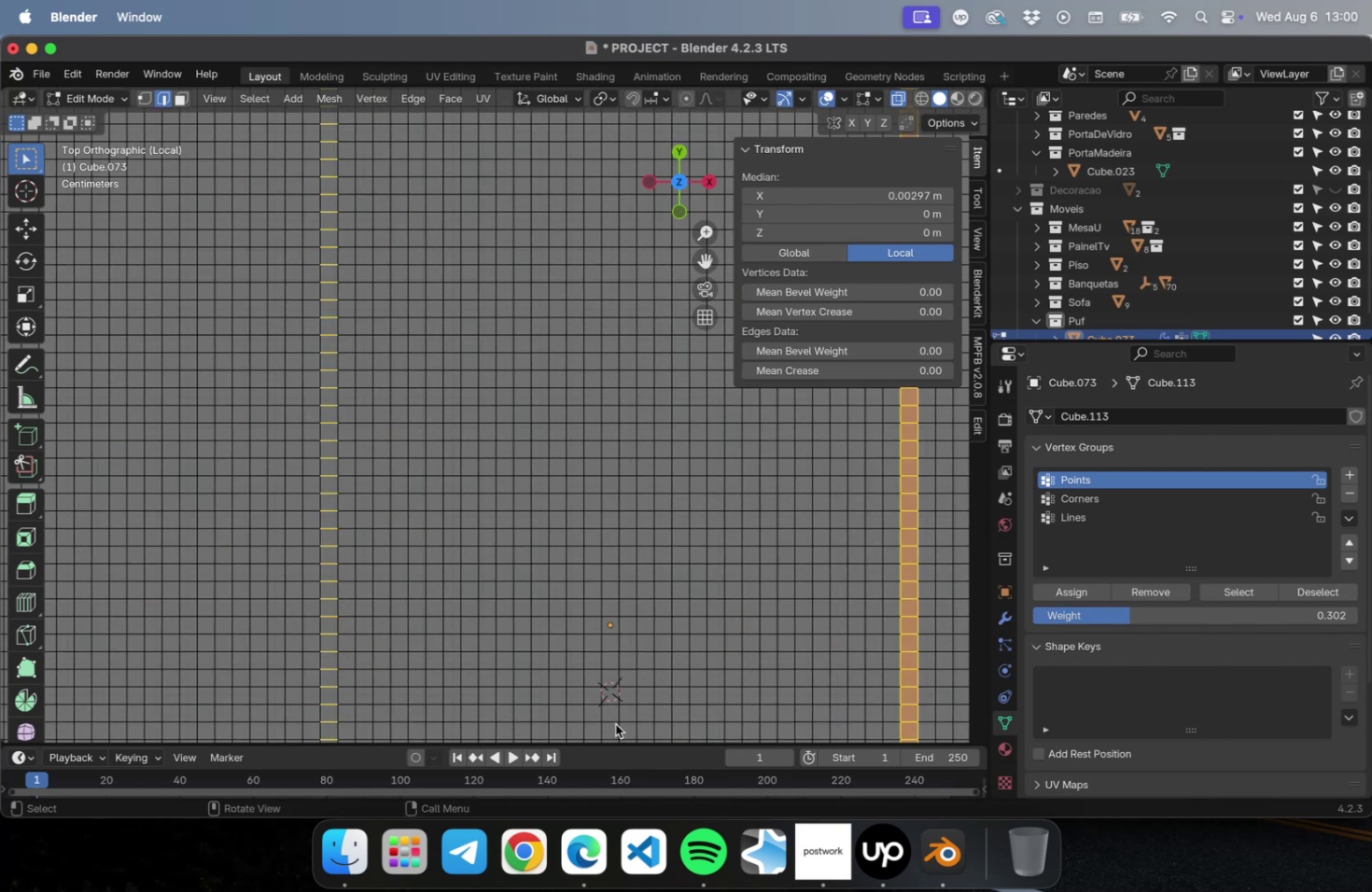 
scroll: coordinate [614, 721], scroll_direction: down, amount: 9.0
 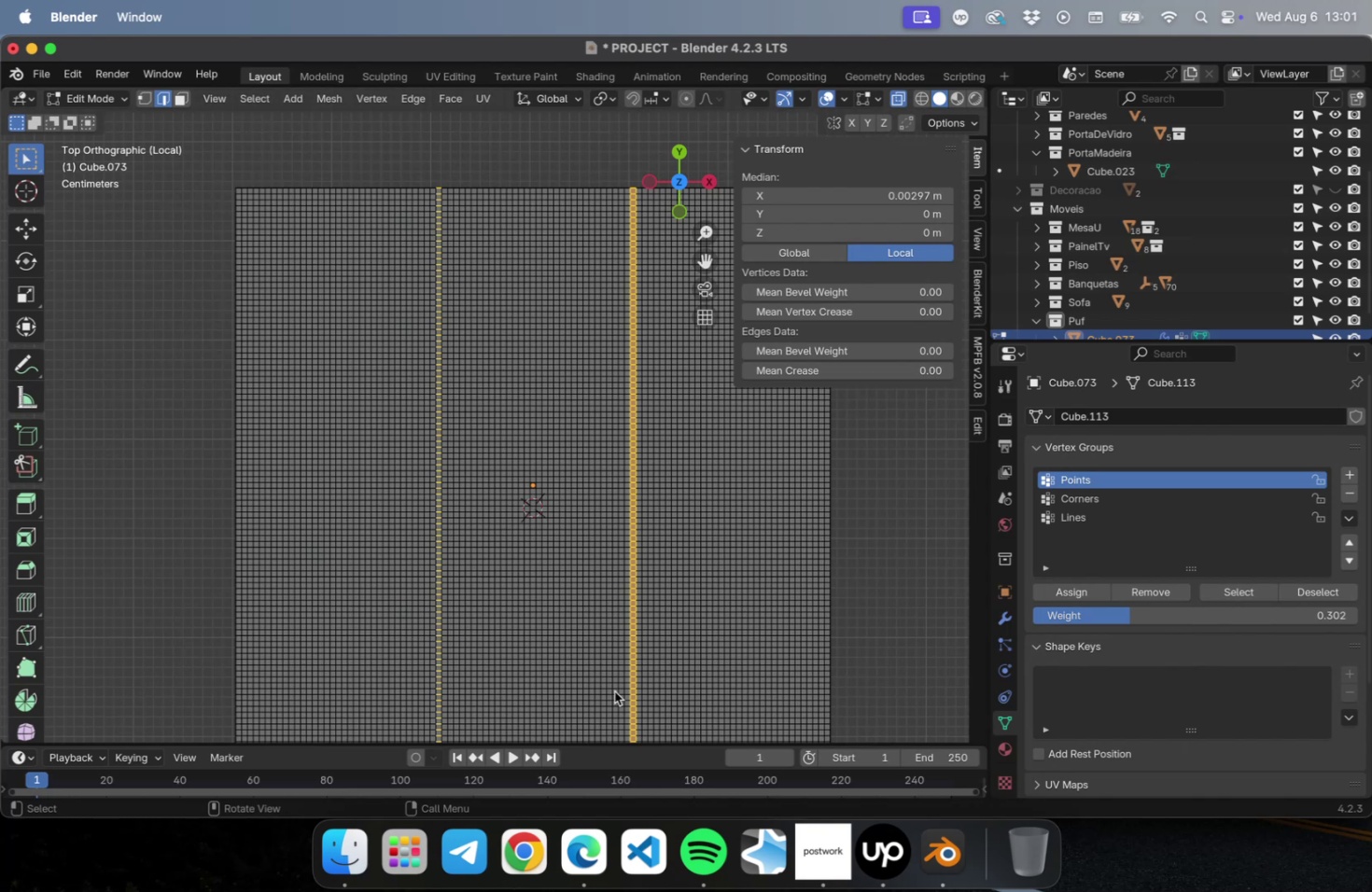 
wait(7.07)
 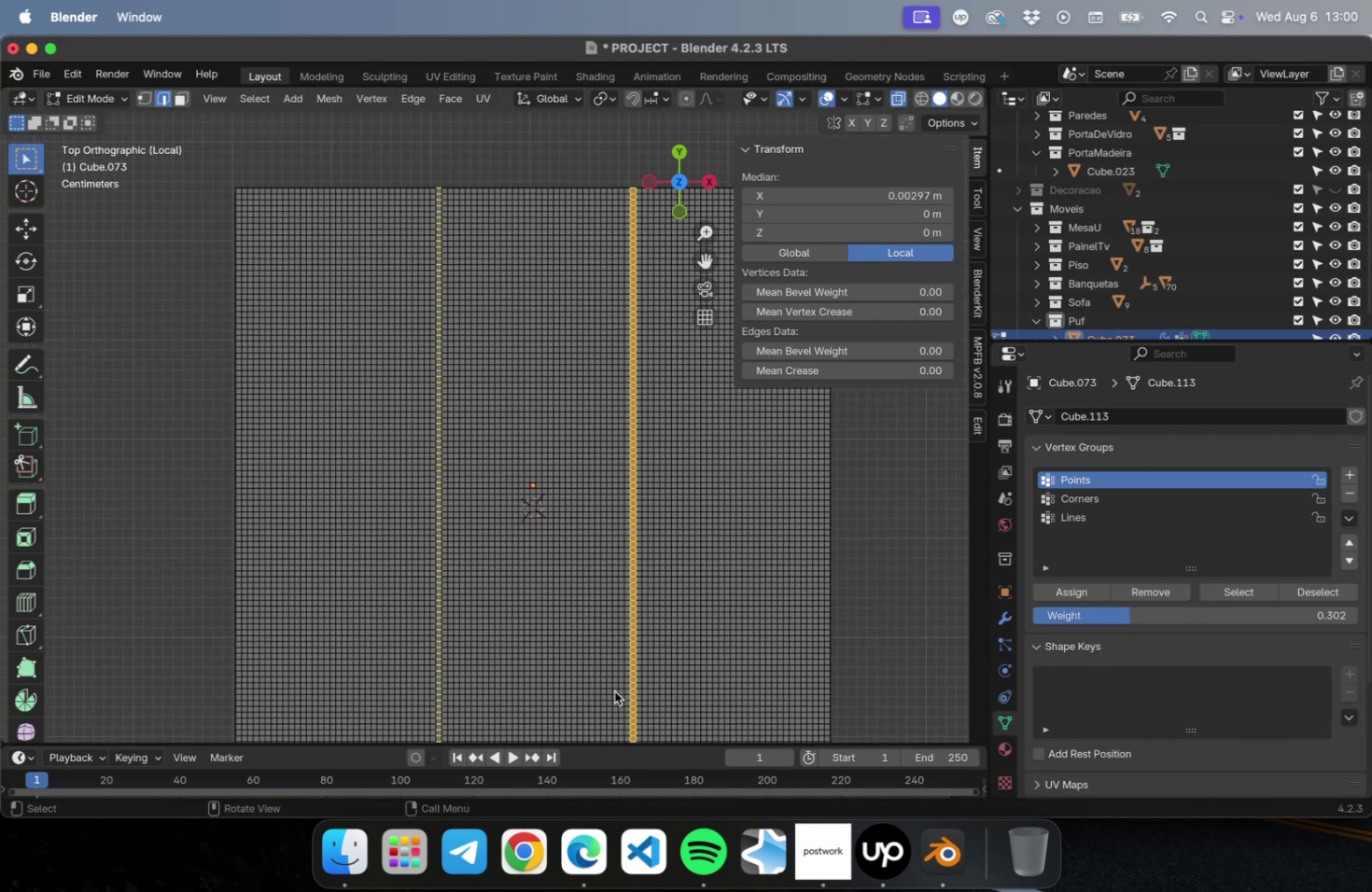 
scroll: coordinate [472, 335], scroll_direction: down, amount: 4.0
 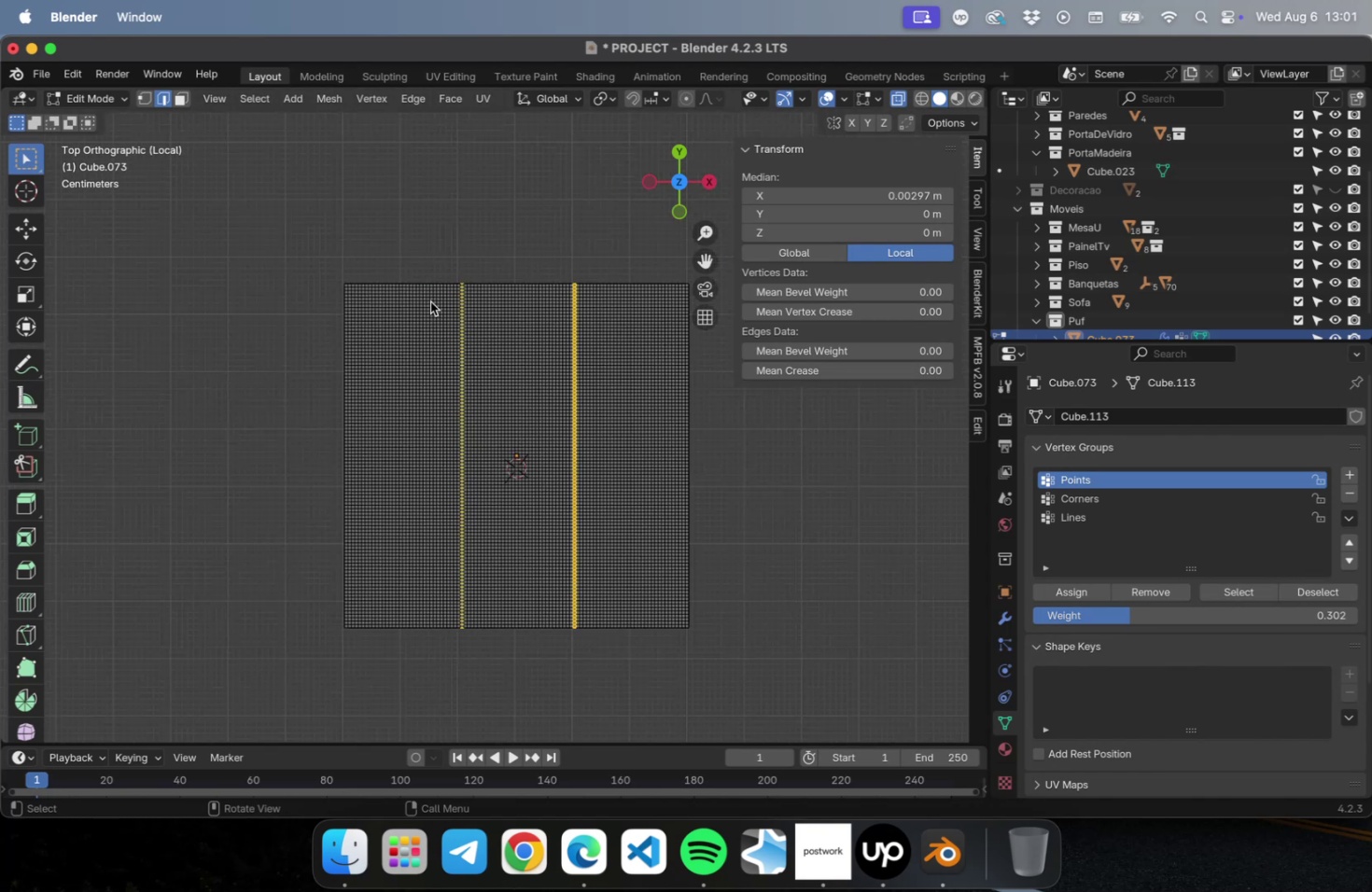 
scroll: coordinate [421, 311], scroll_direction: up, amount: 17.0
 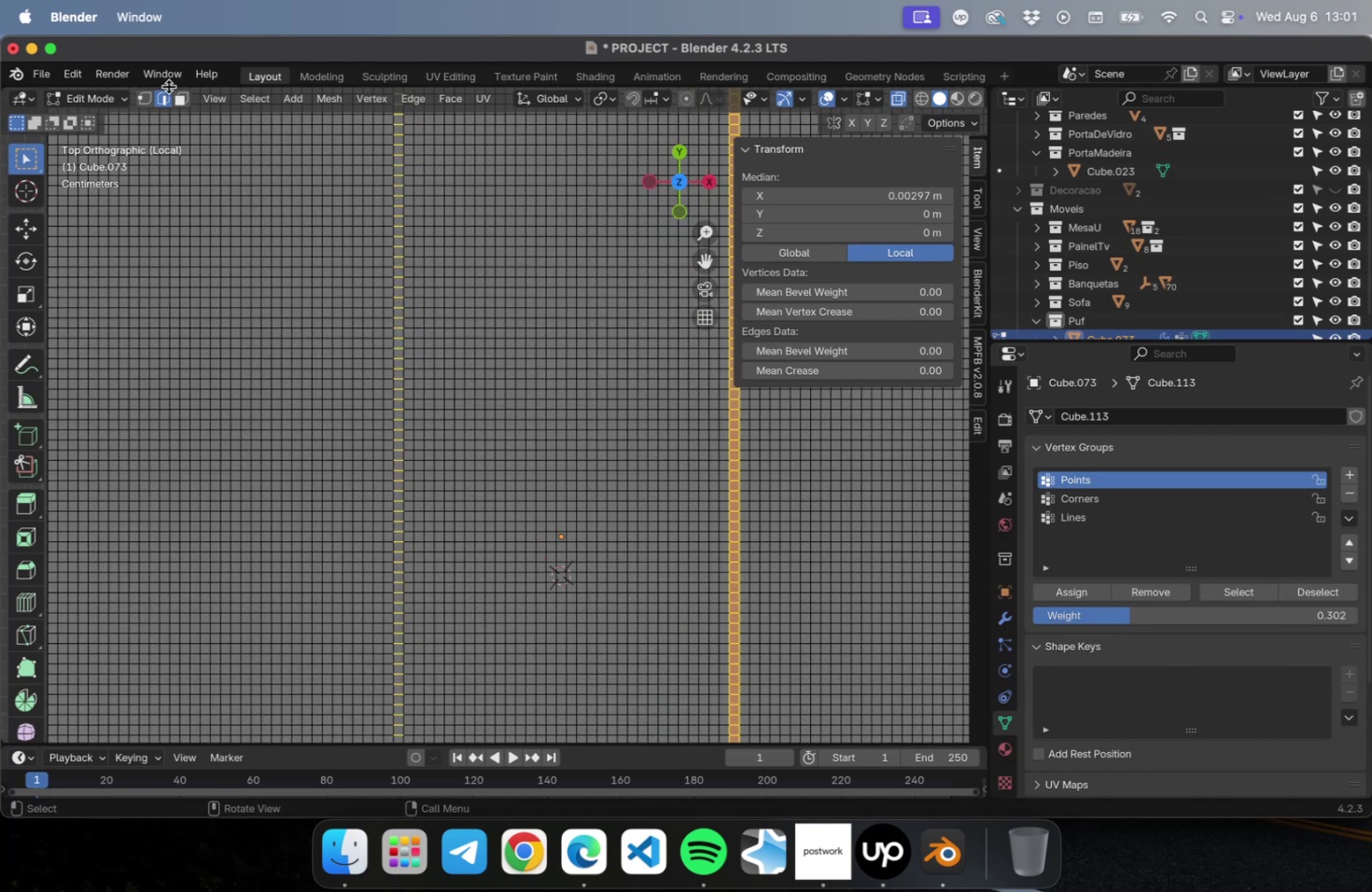 
left_click([168, 99])
 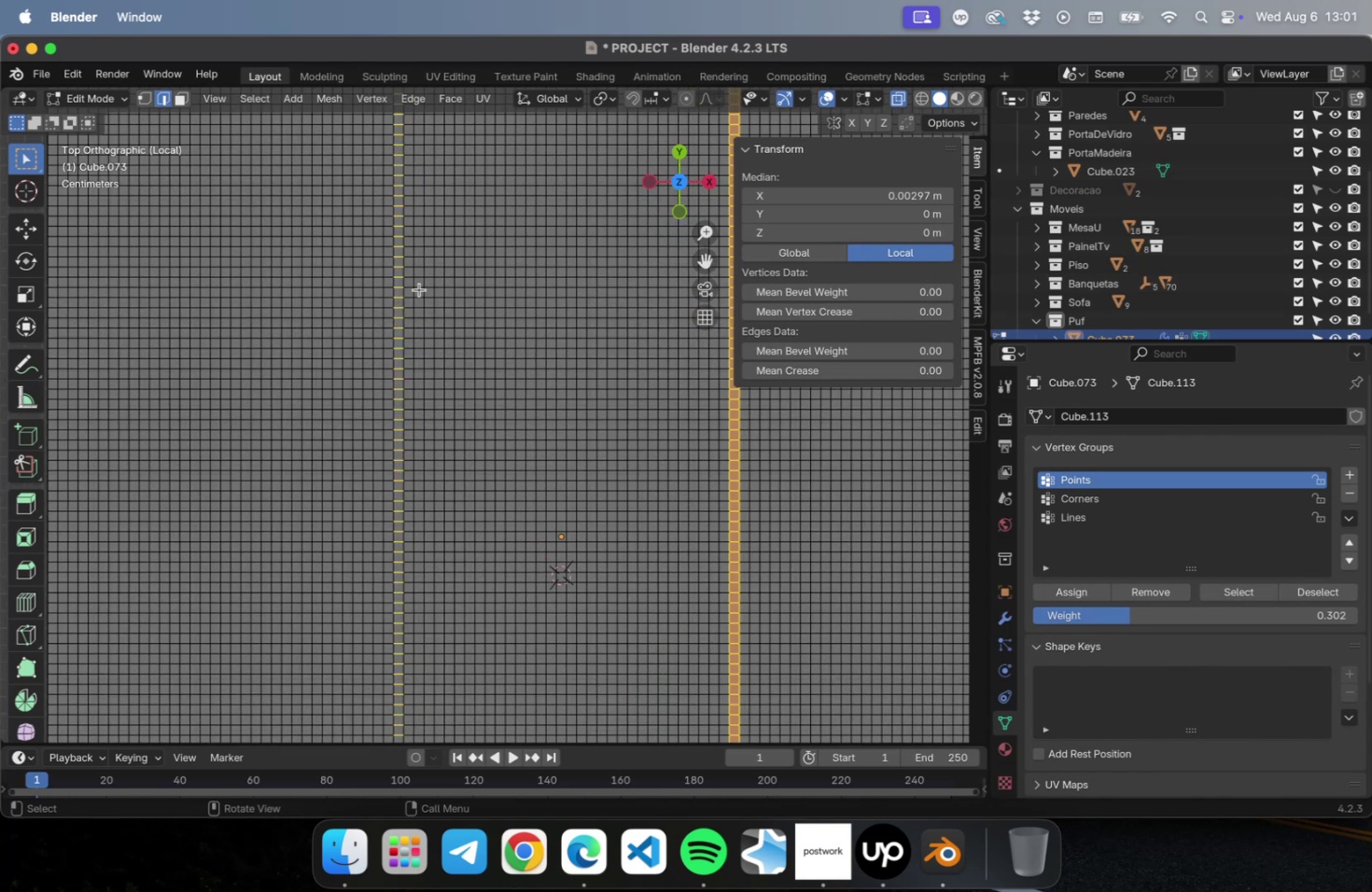 
left_click([419, 289])
 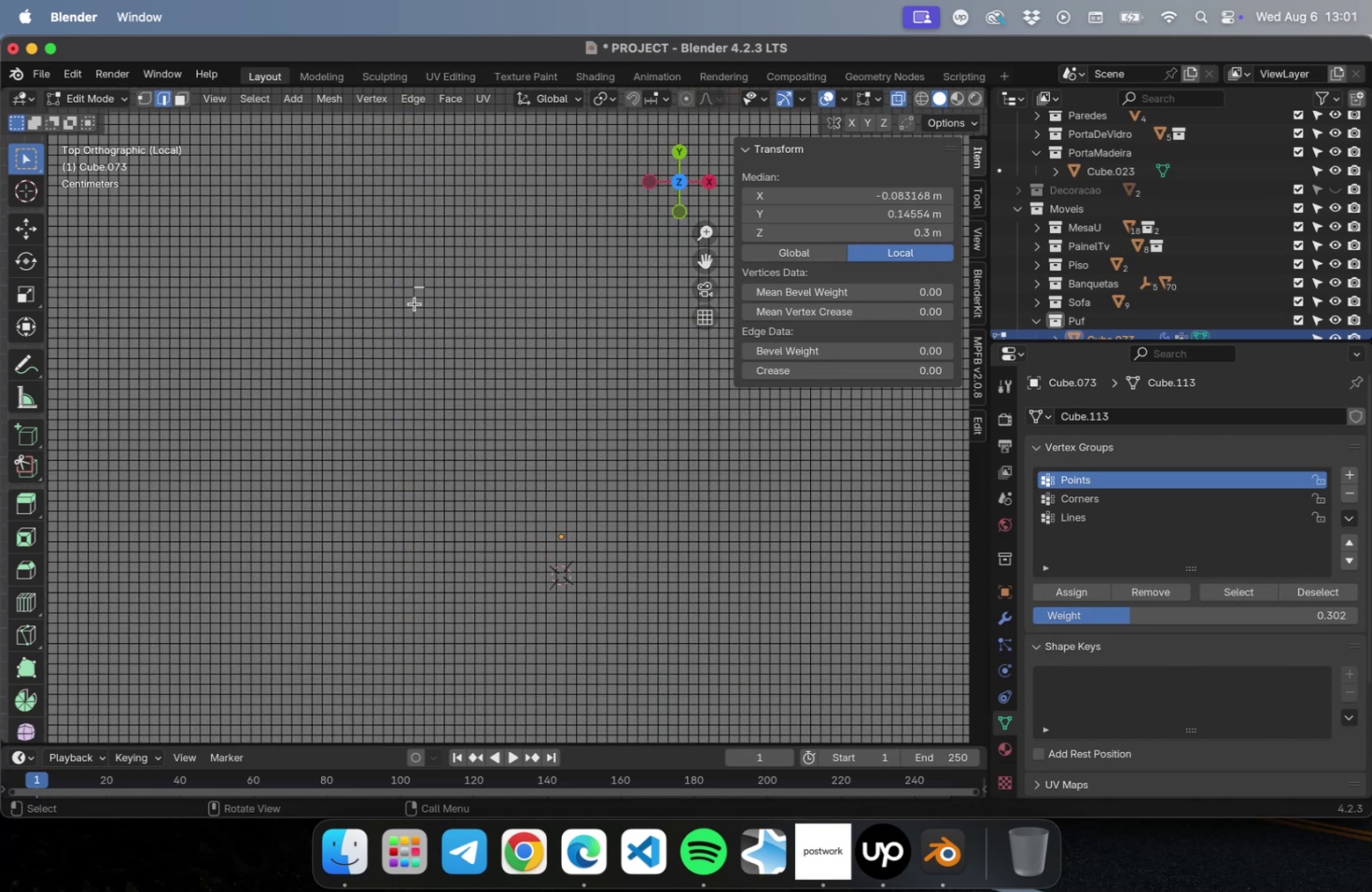 
double_click([414, 303])
 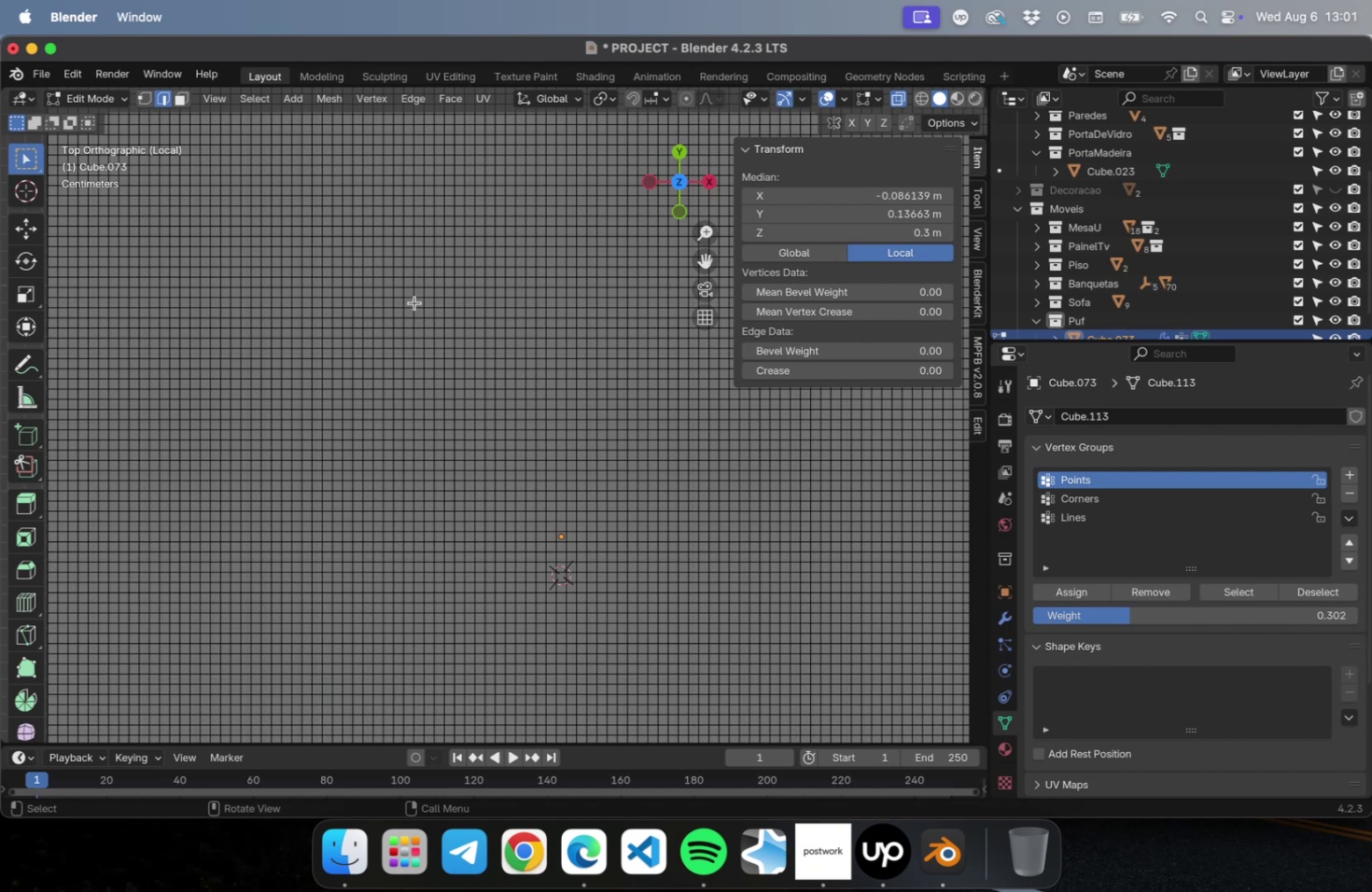 
hold_key(key=CommandLeft, duration=1.28)
double_click([414, 302])
 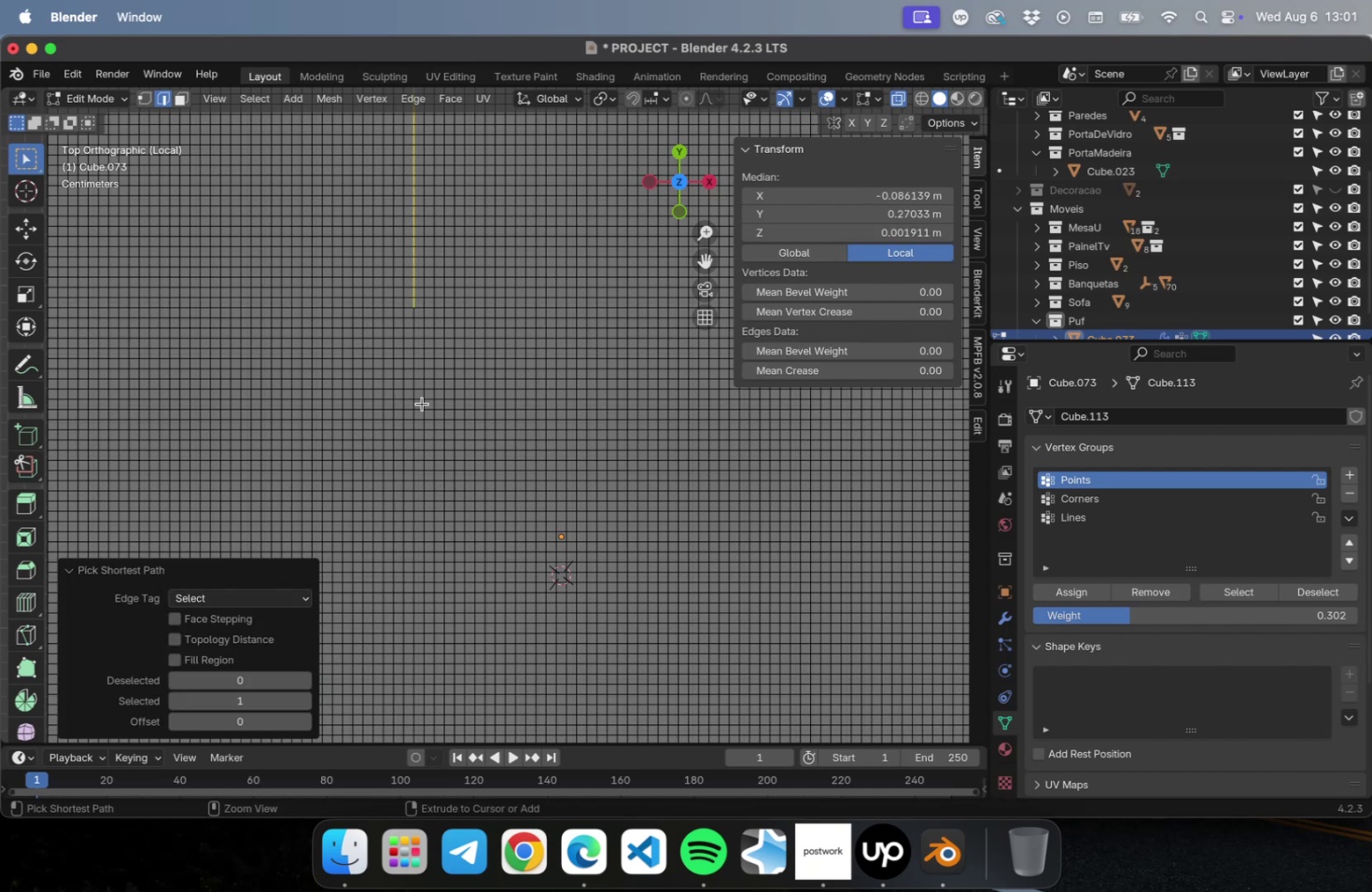 
scroll: coordinate [425, 481], scroll_direction: down, amount: 15.0
 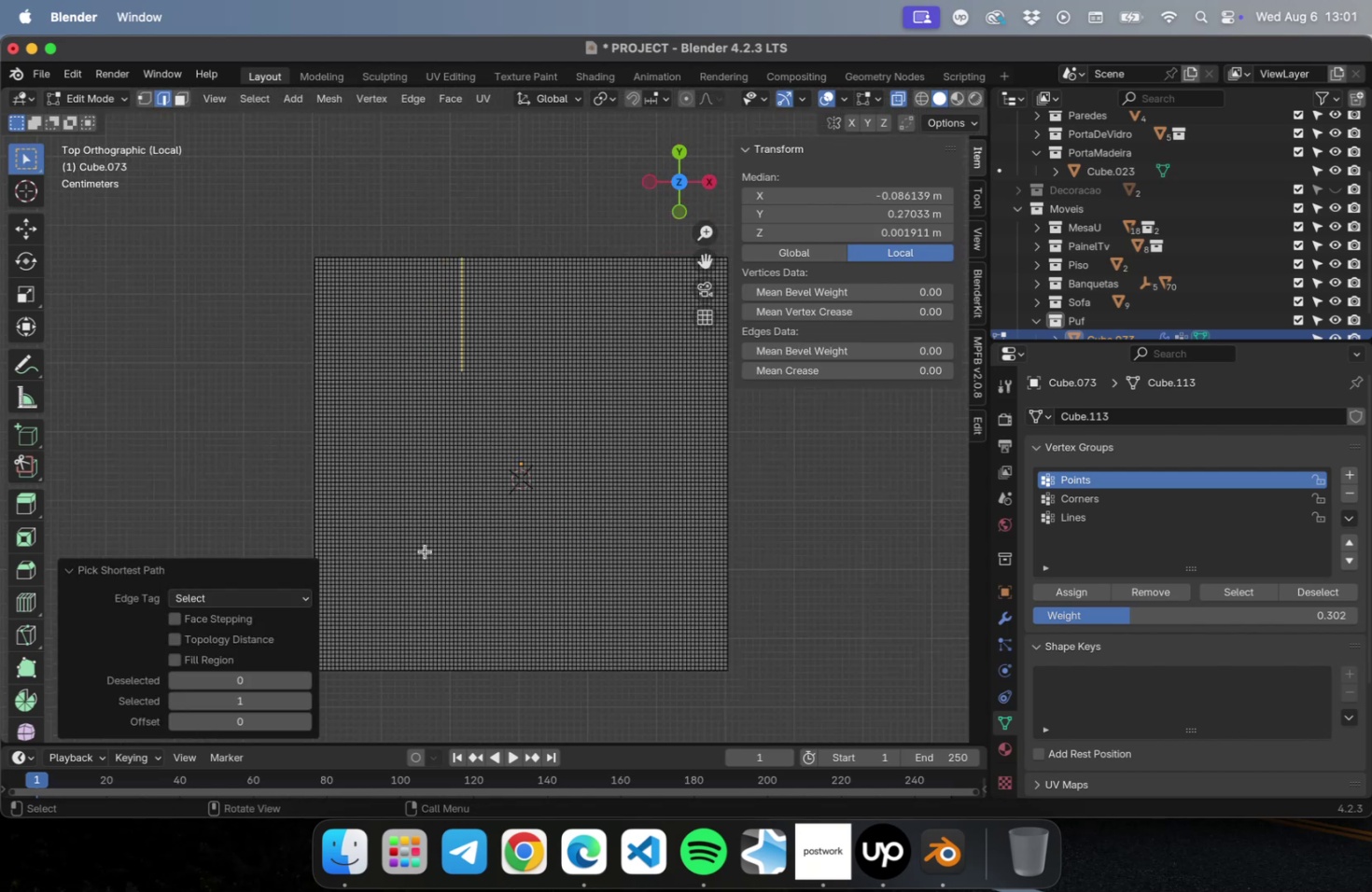 
hold_key(key=ShiftLeft, duration=0.39)
 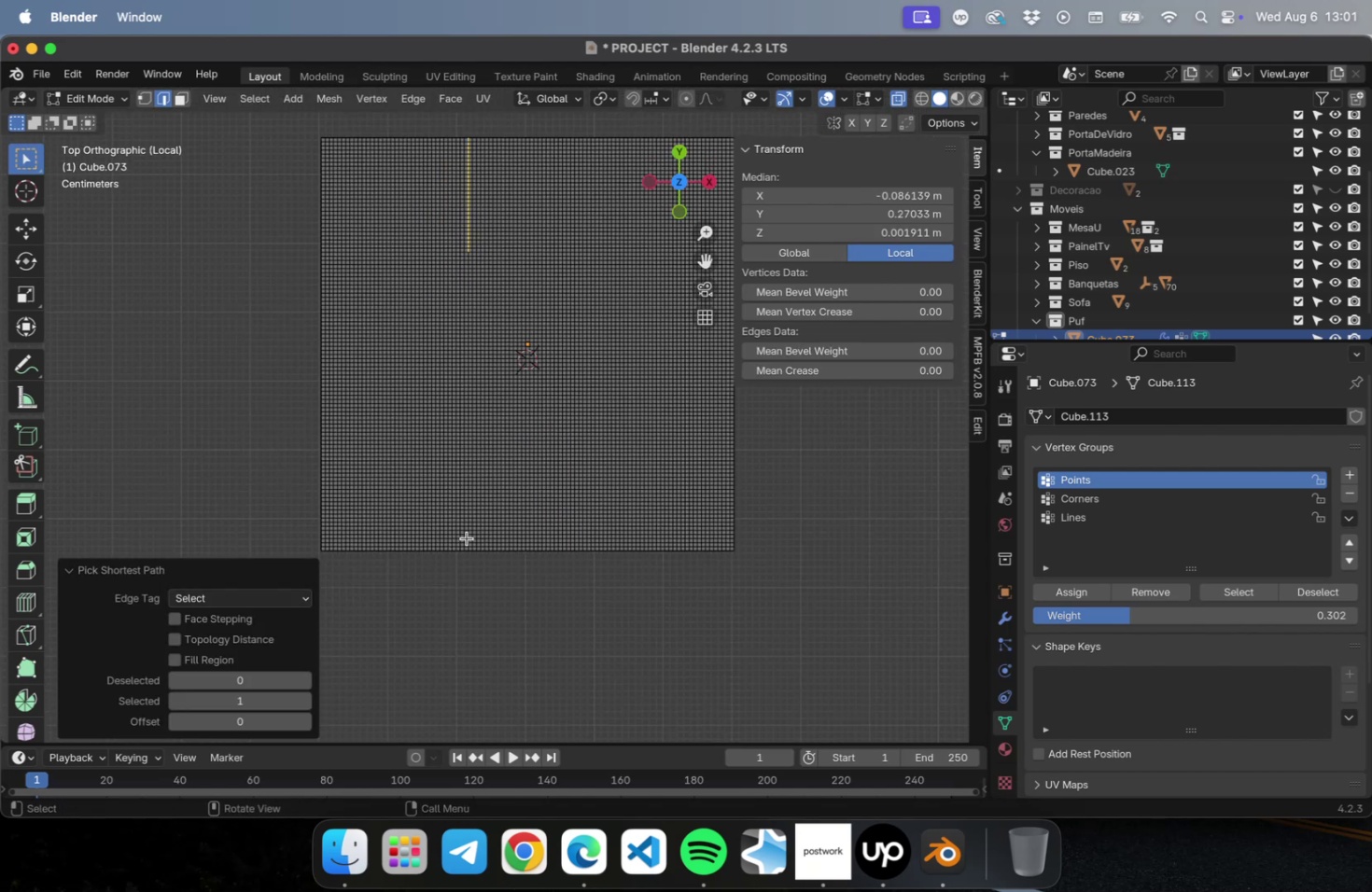 
scroll: coordinate [465, 543], scroll_direction: up, amount: 4.0
 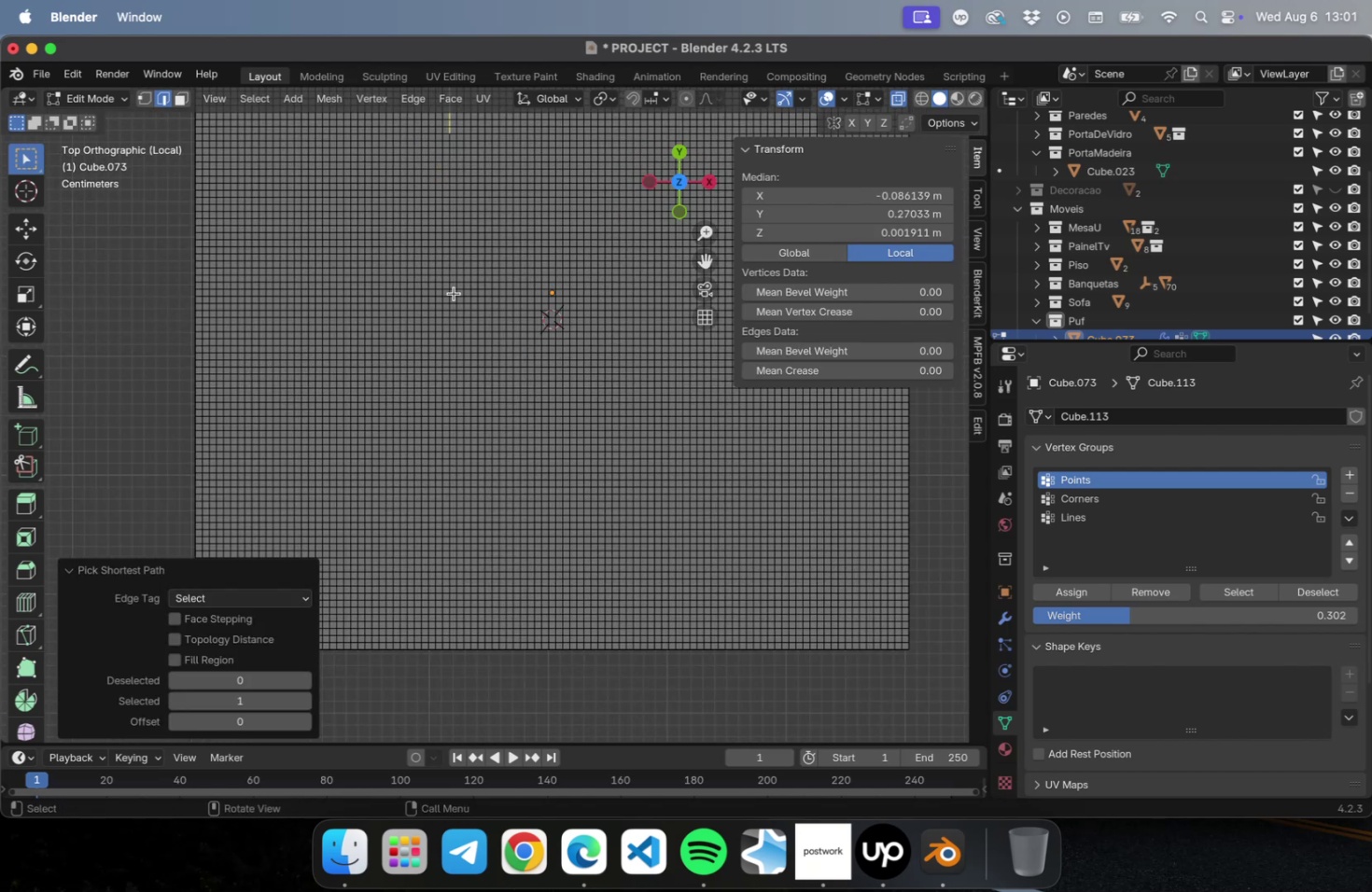 
hold_key(key=CommandLeft, duration=1.04)
double_click([450, 300])
 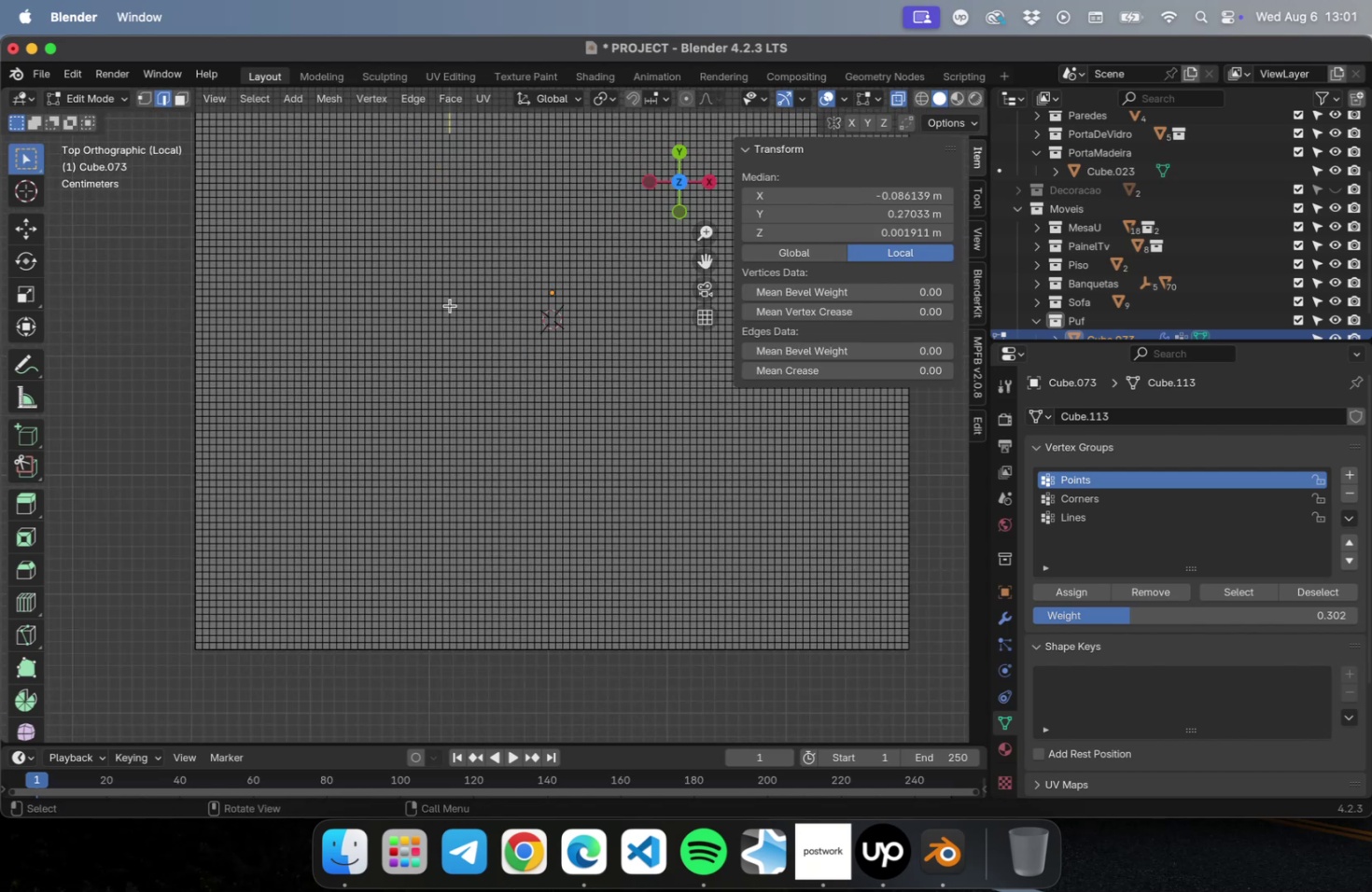 
hold_key(key=CommandLeft, duration=0.45)
 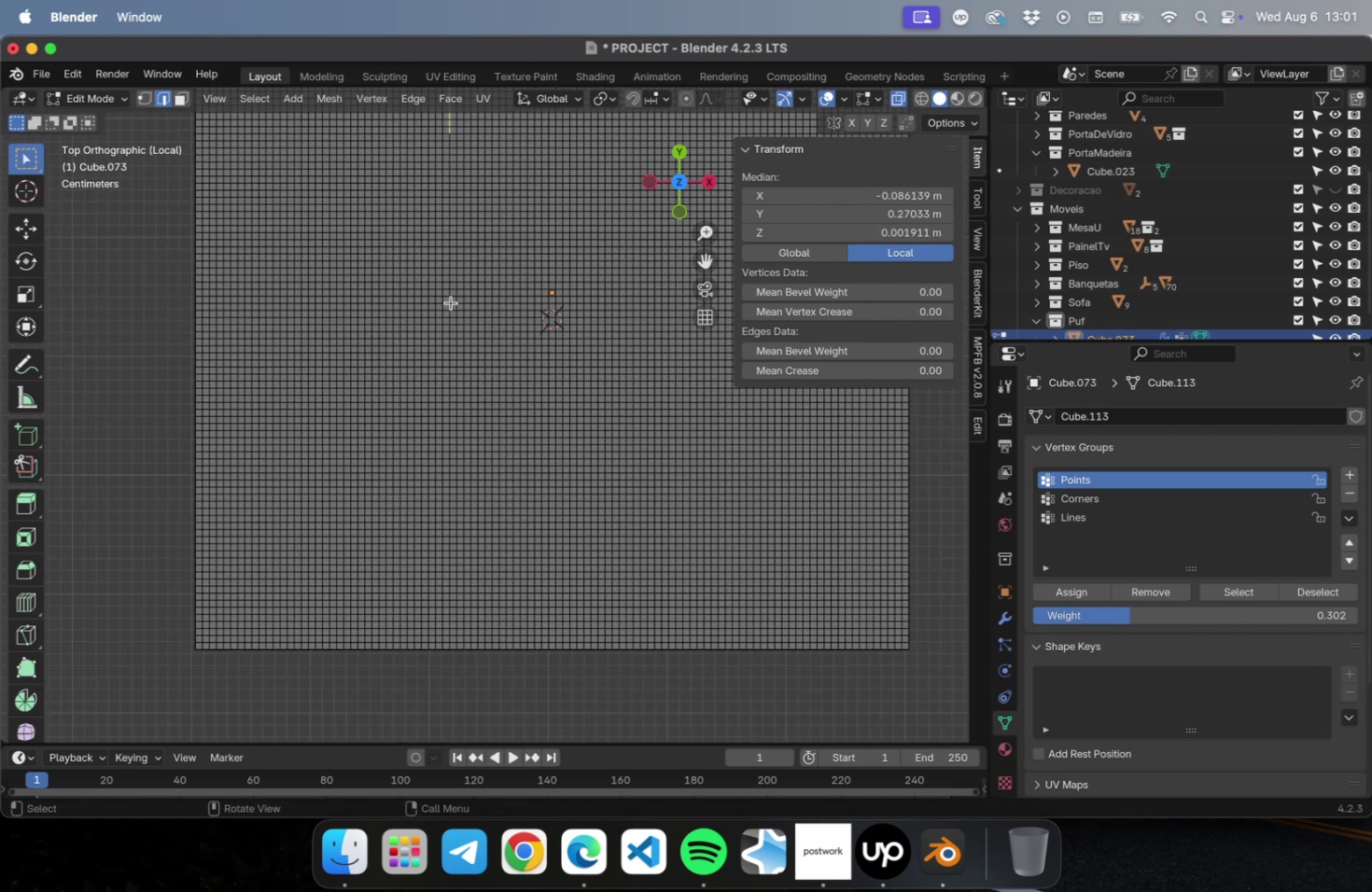 
scroll: coordinate [450, 302], scroll_direction: up, amount: 10.0
 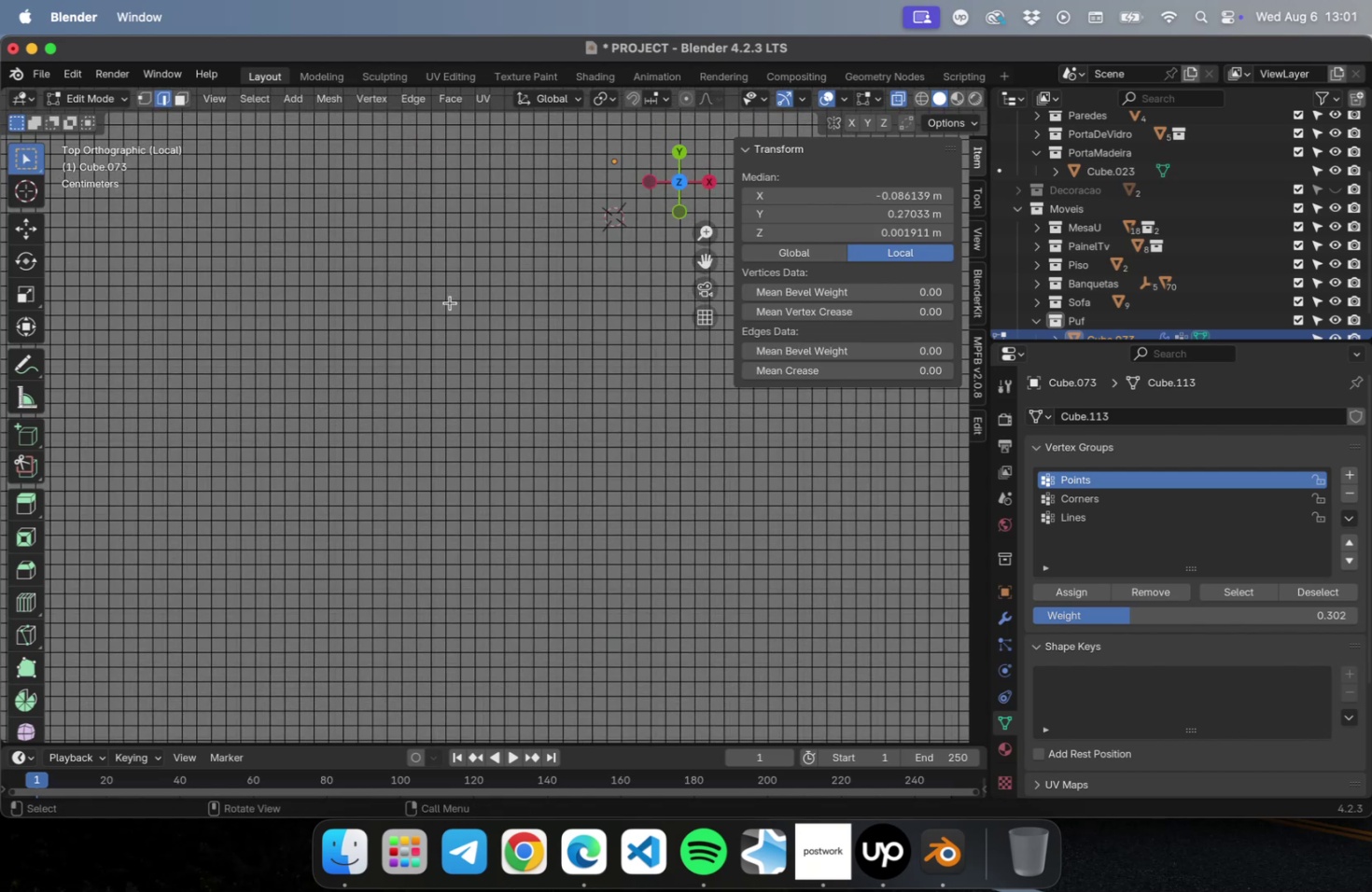 
hold_key(key=CommandLeft, duration=2.13)
double_click([445, 292])
 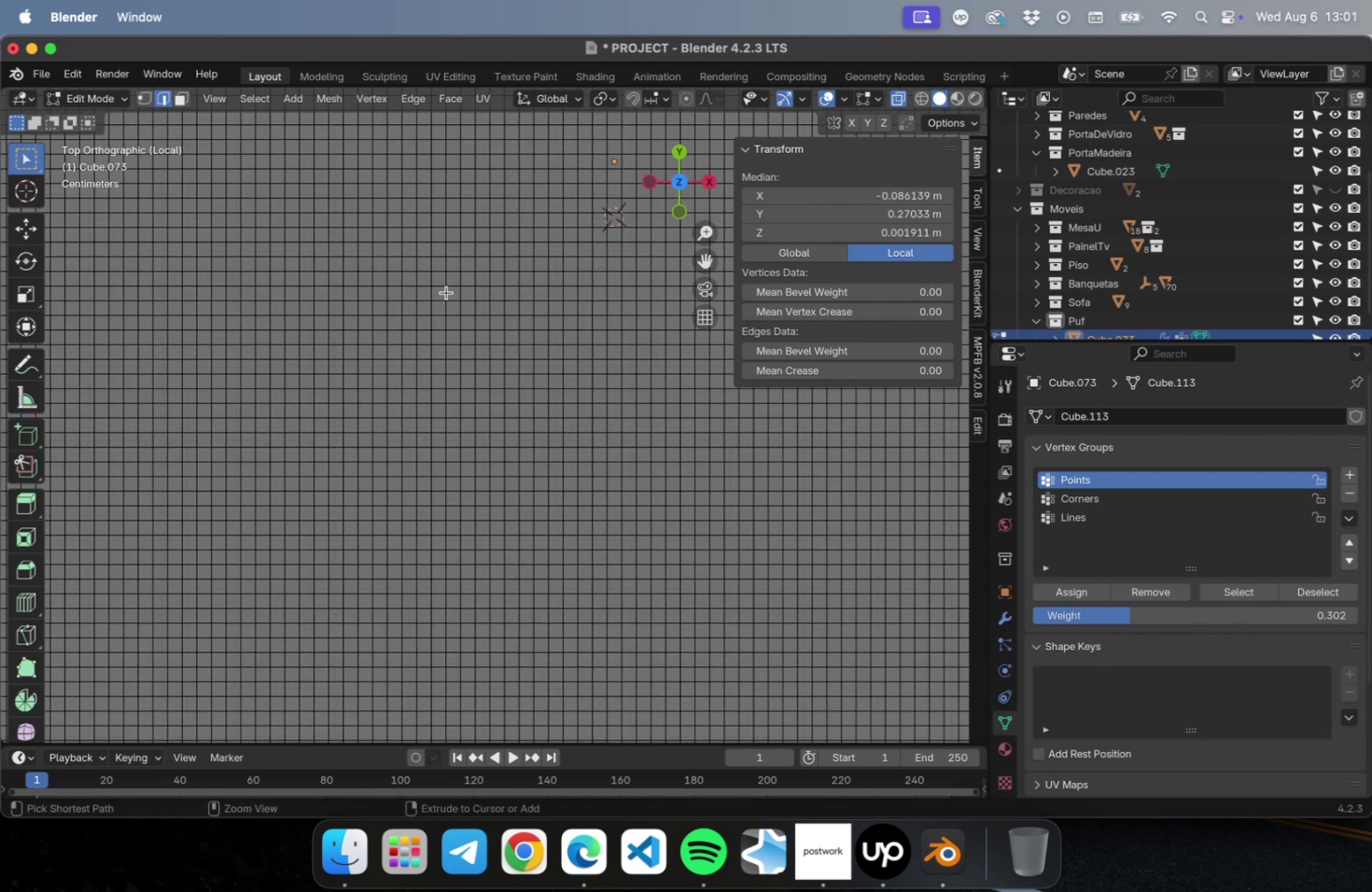 
triple_click([446, 292])
 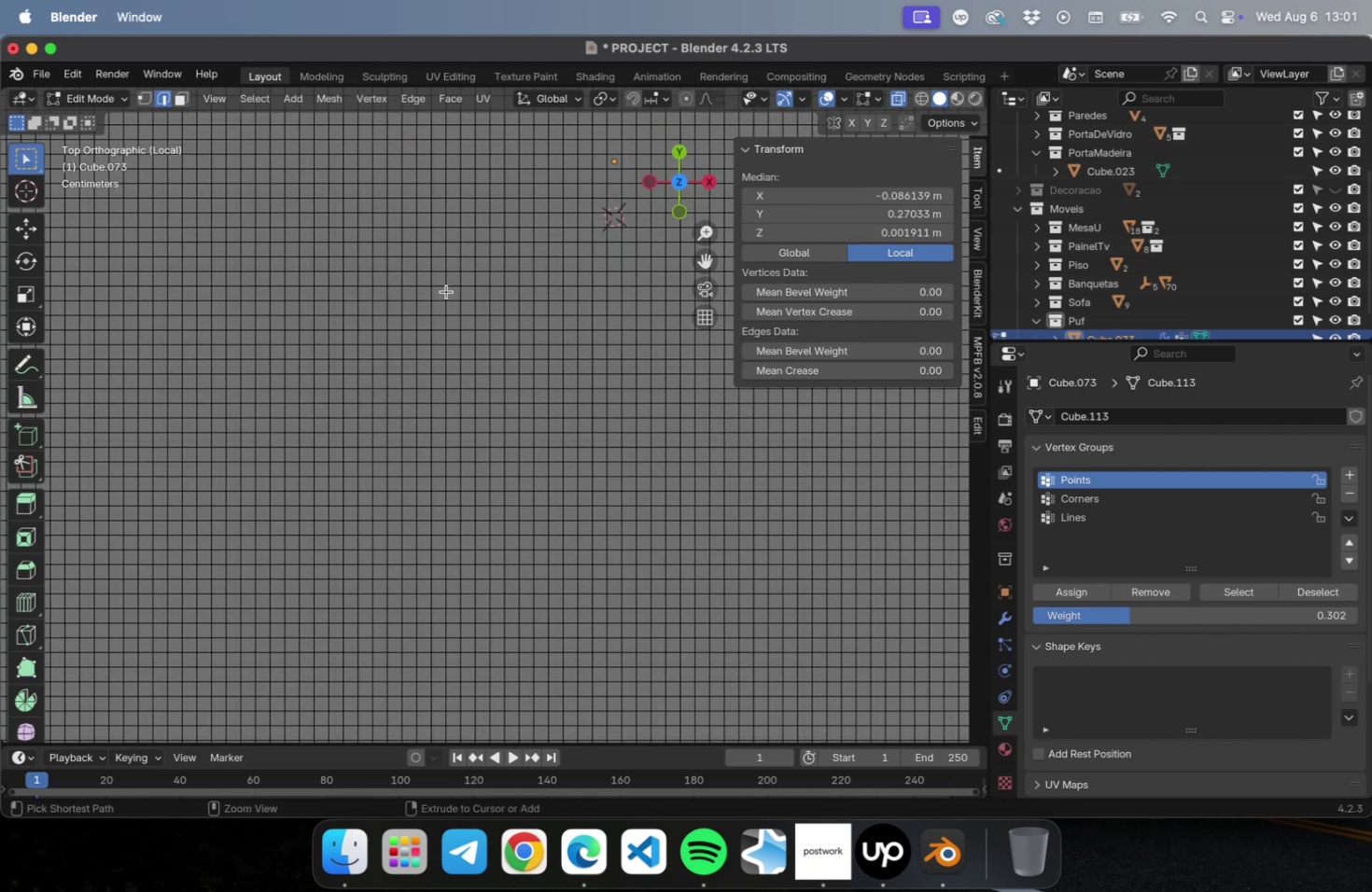 
triple_click([446, 291])
 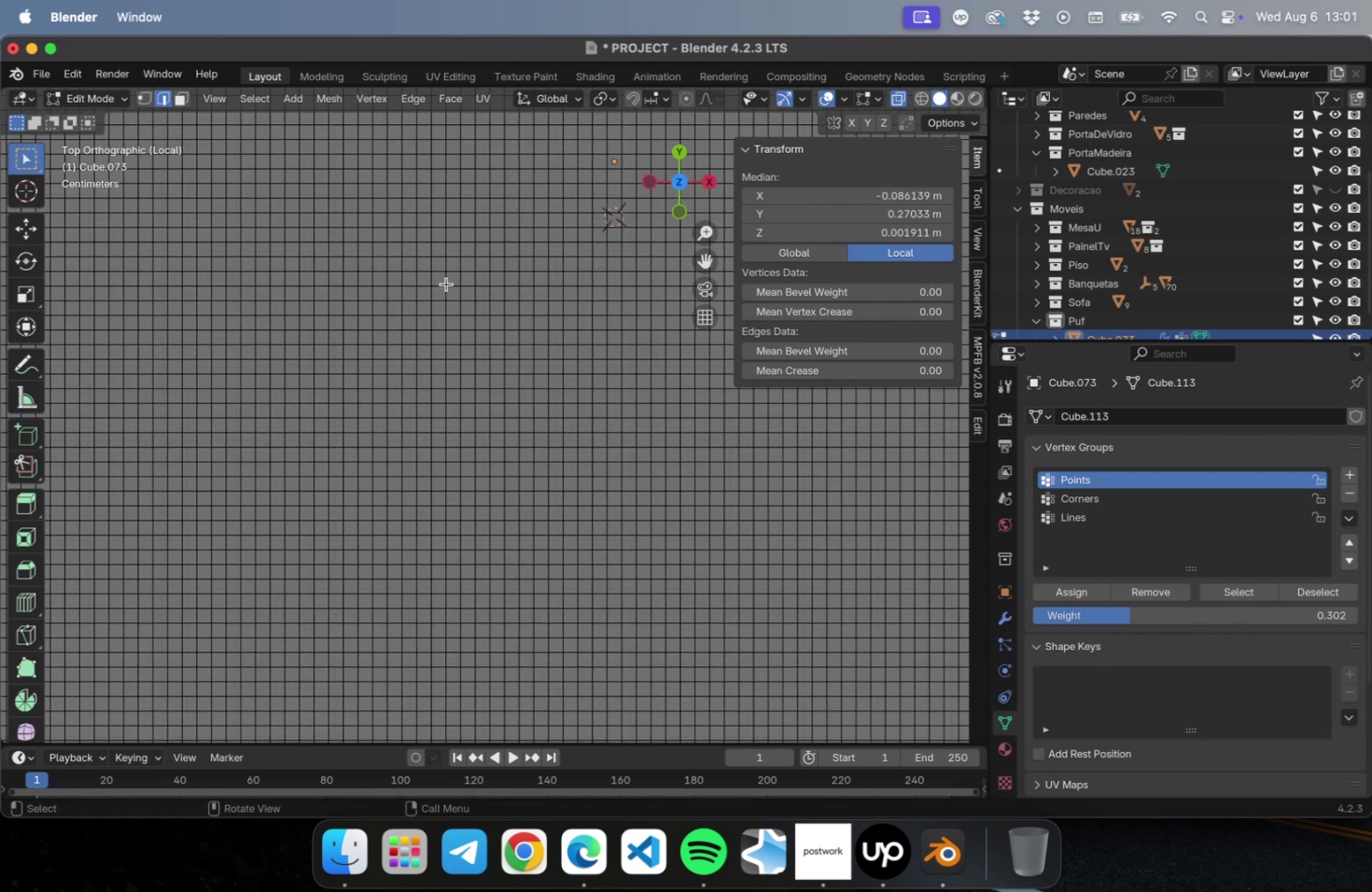 
scroll: coordinate [443, 296], scroll_direction: up, amount: 17.0
 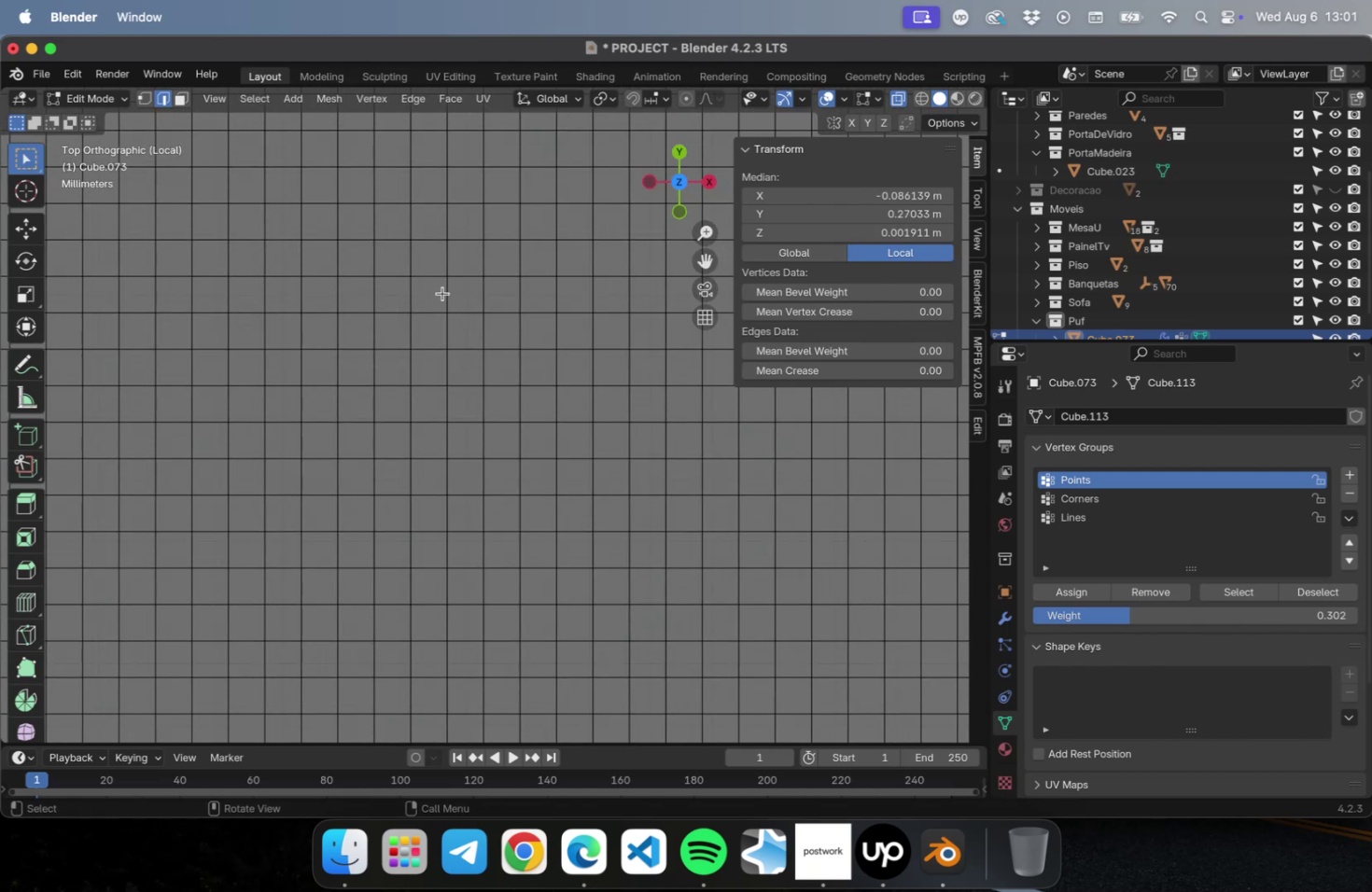 
hold_key(key=CommandLeft, duration=1.27)
double_click([448, 282])
 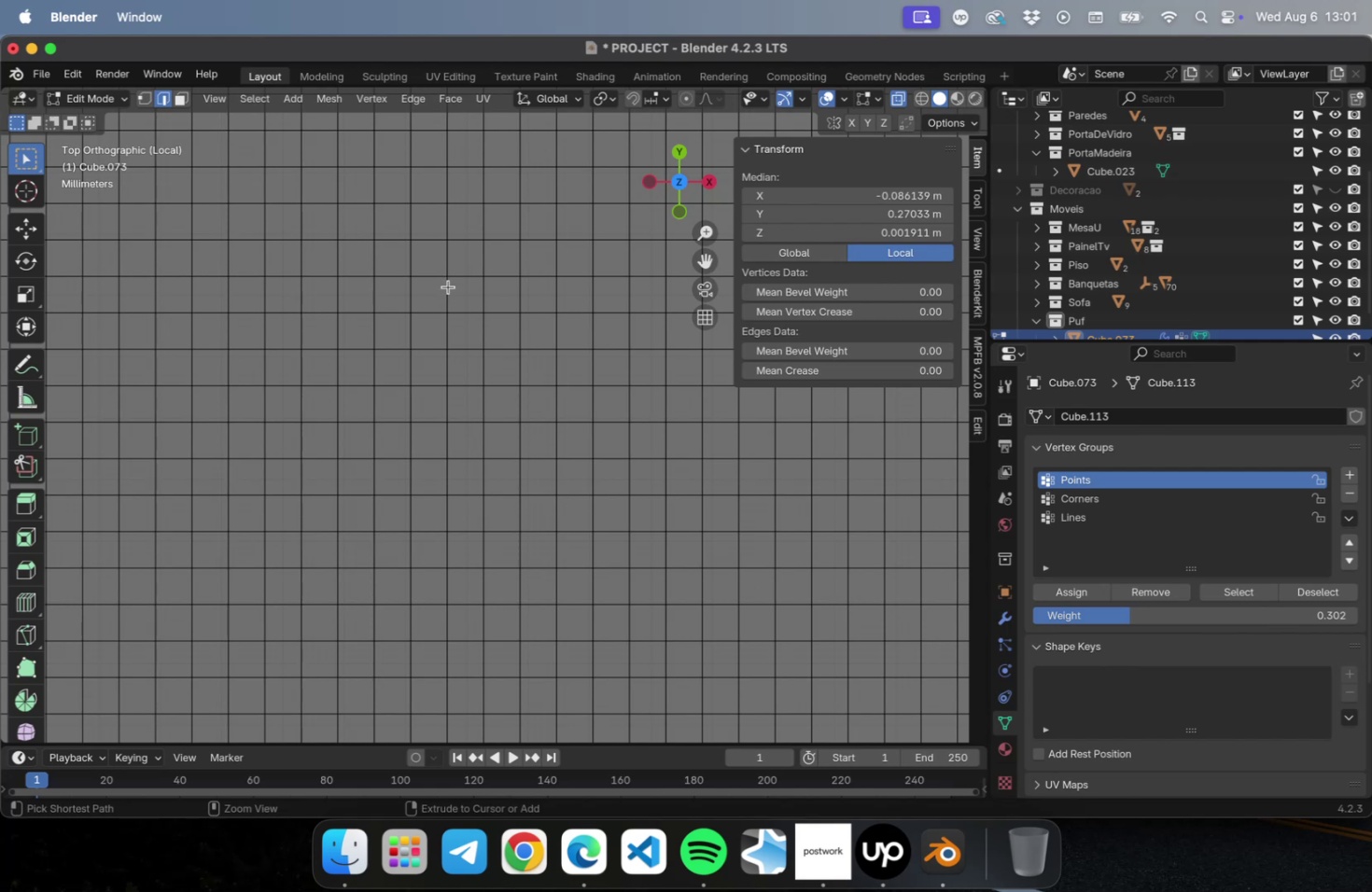 
triple_click([448, 286])
 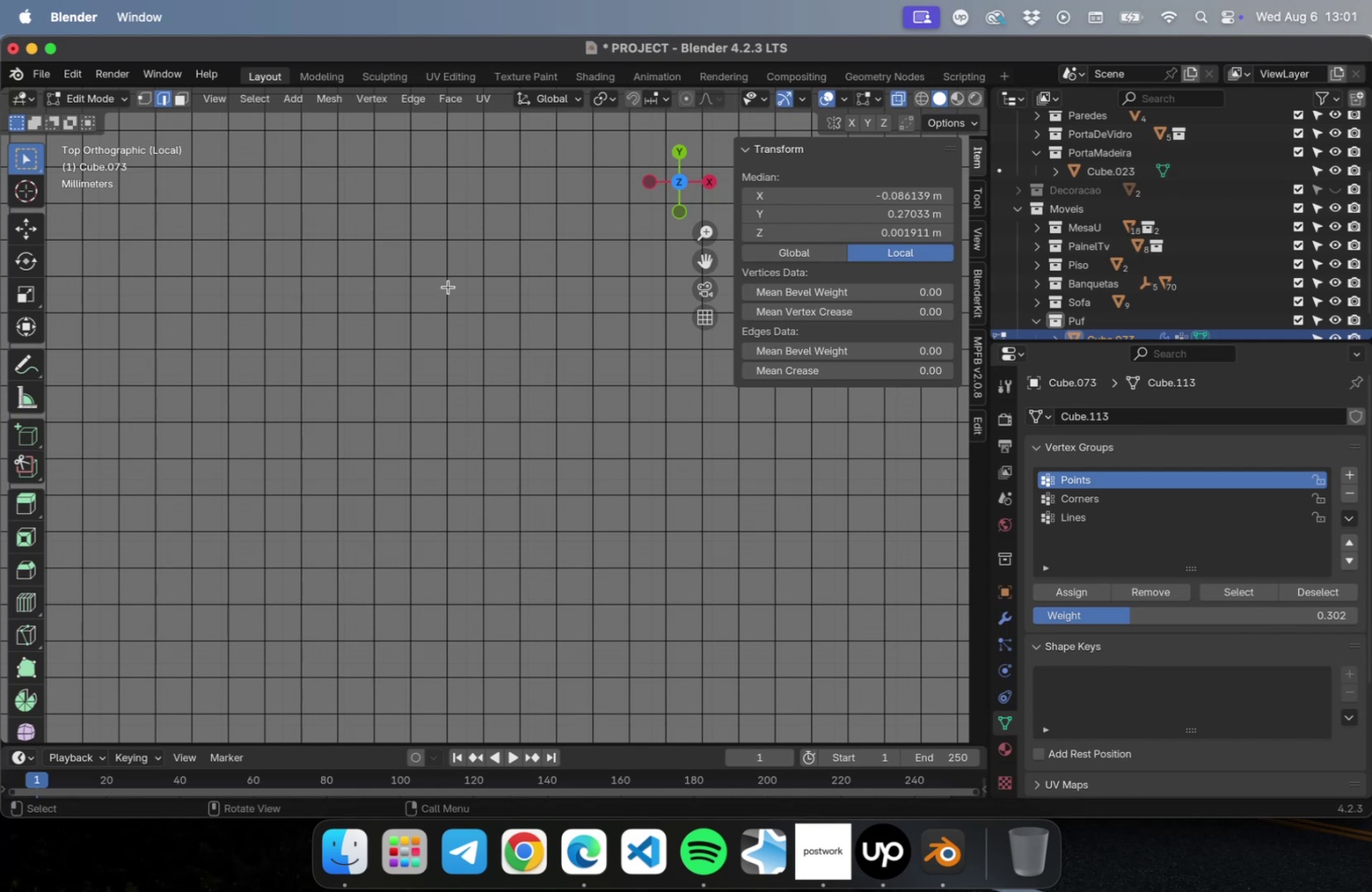 
hold_key(key=ShiftLeft, duration=0.93)
double_click([448, 283])
 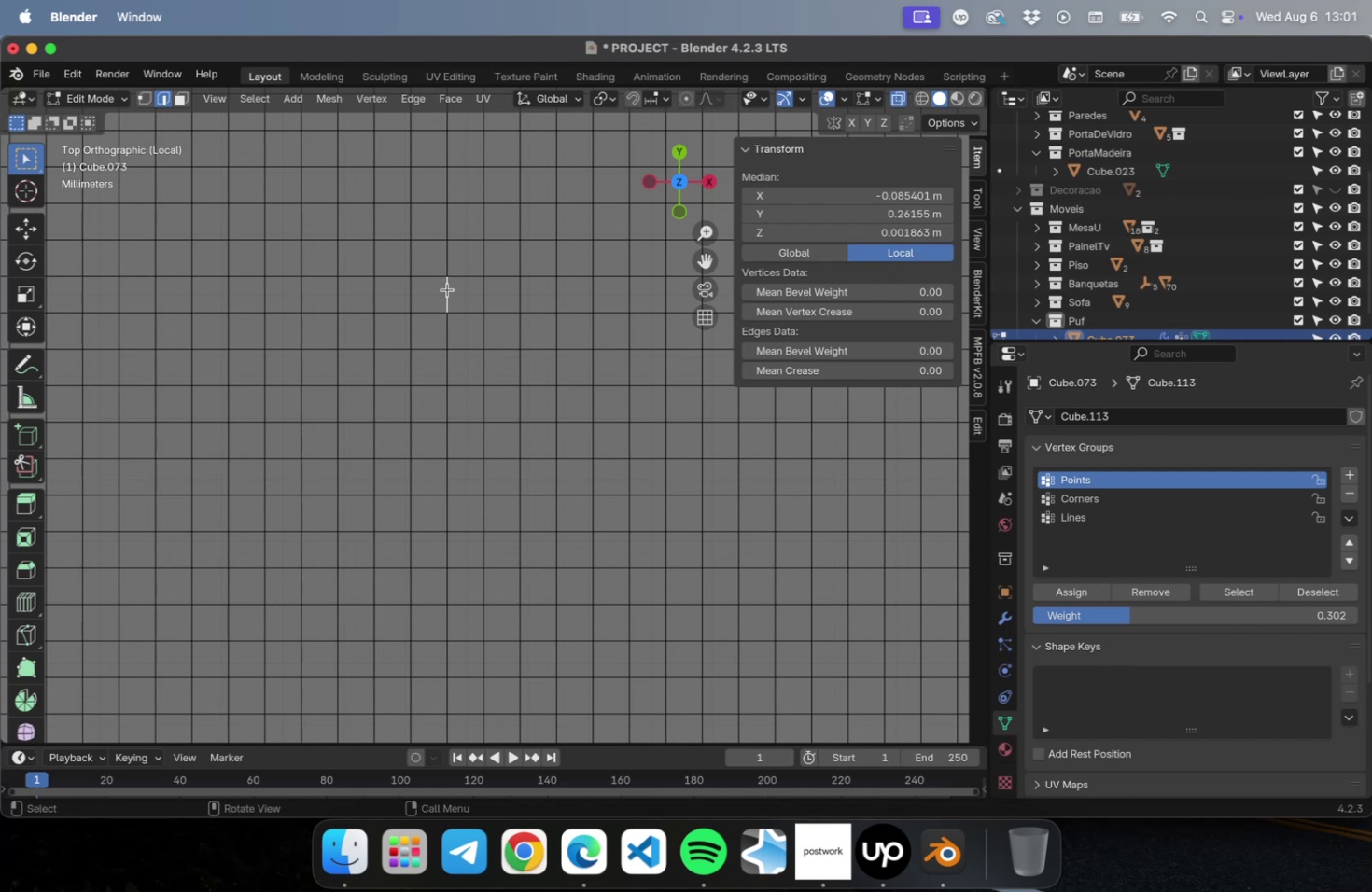 
triple_click([447, 289])
 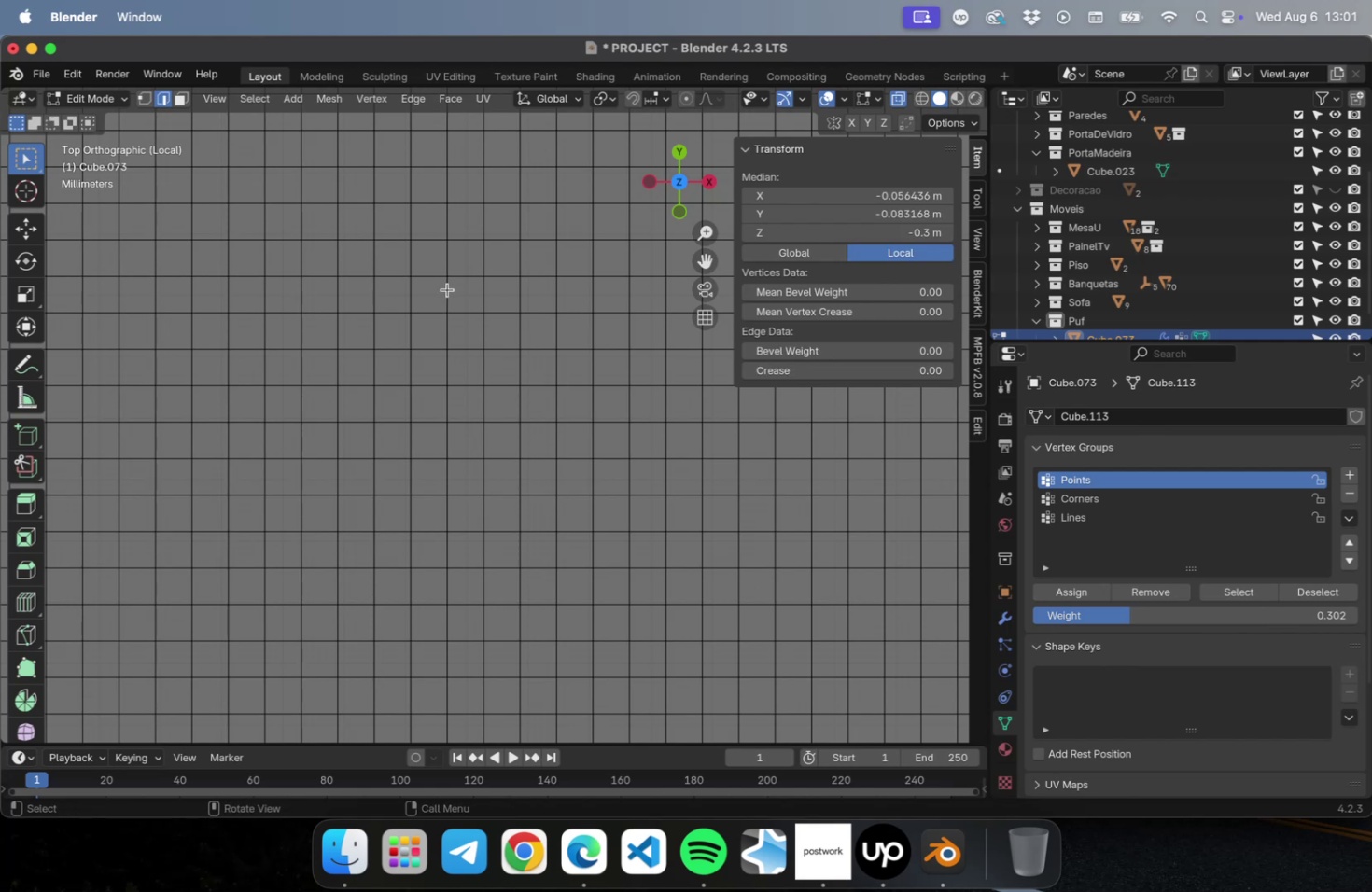 
hold_key(key=ShiftLeft, duration=1.02)
left_click([447, 283])
 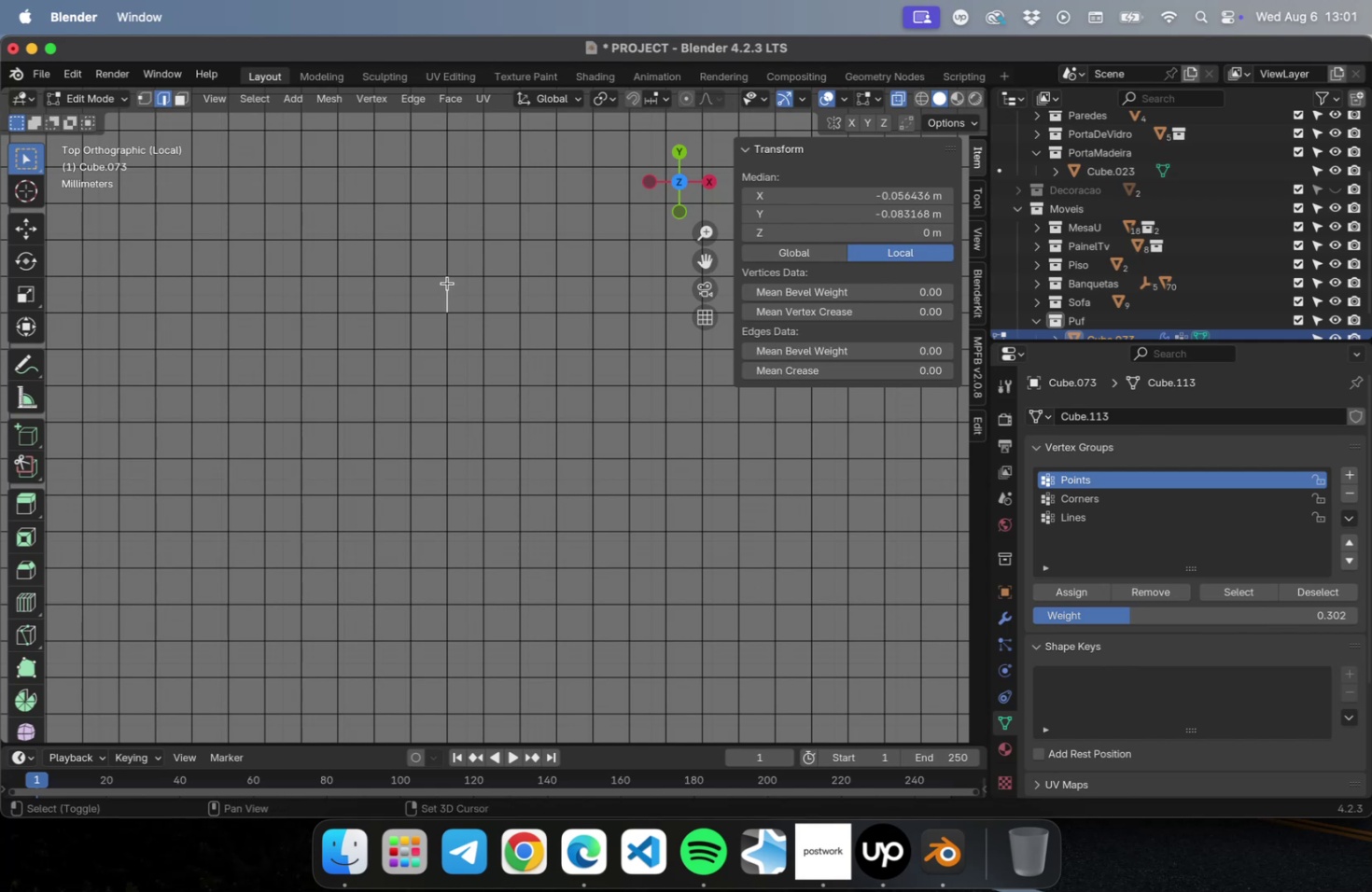 
hold_key(key=CommandLeft, duration=1.08)
double_click([447, 283])
 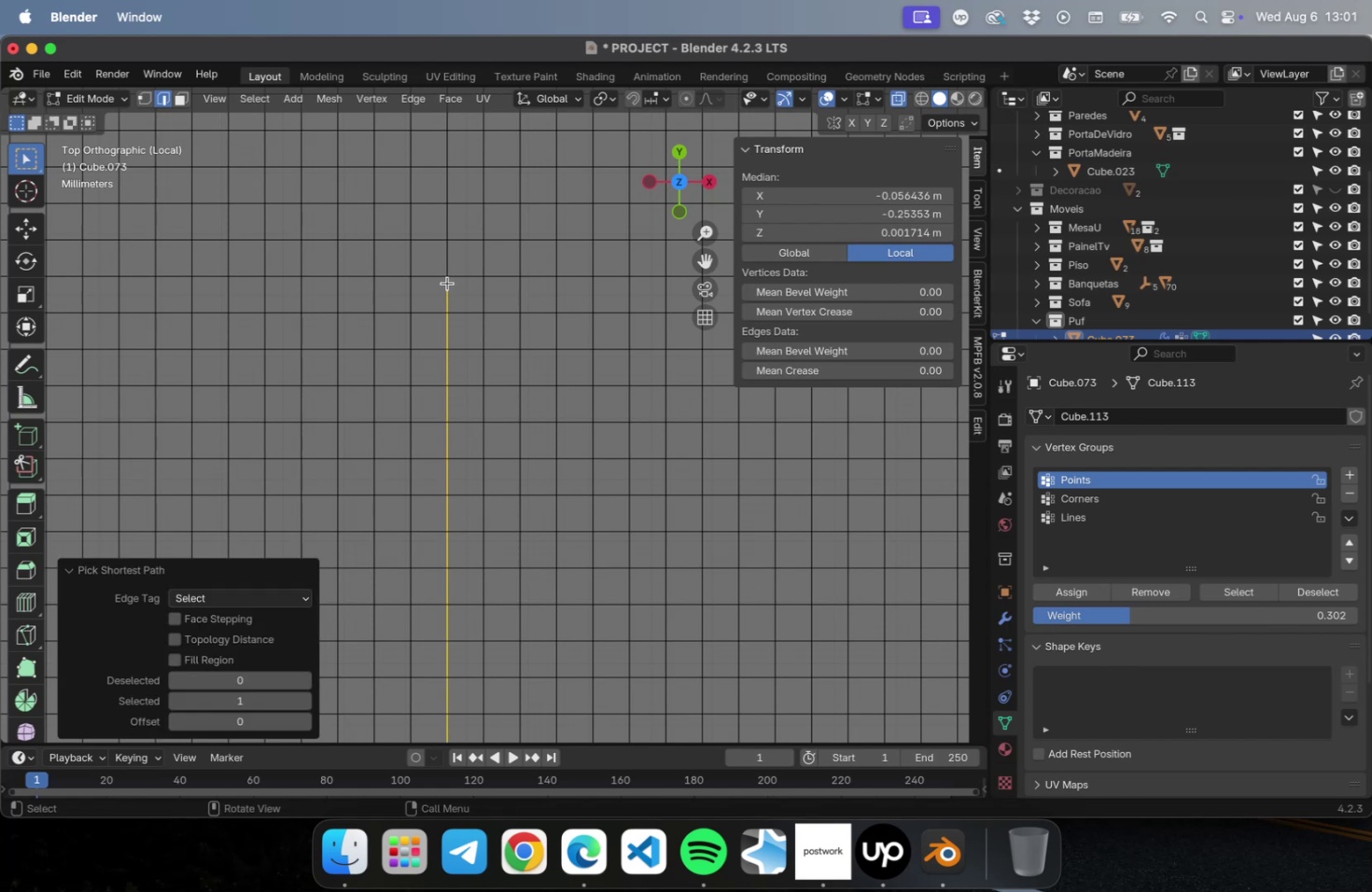 
scroll: coordinate [449, 326], scroll_direction: down, amount: 10.0
 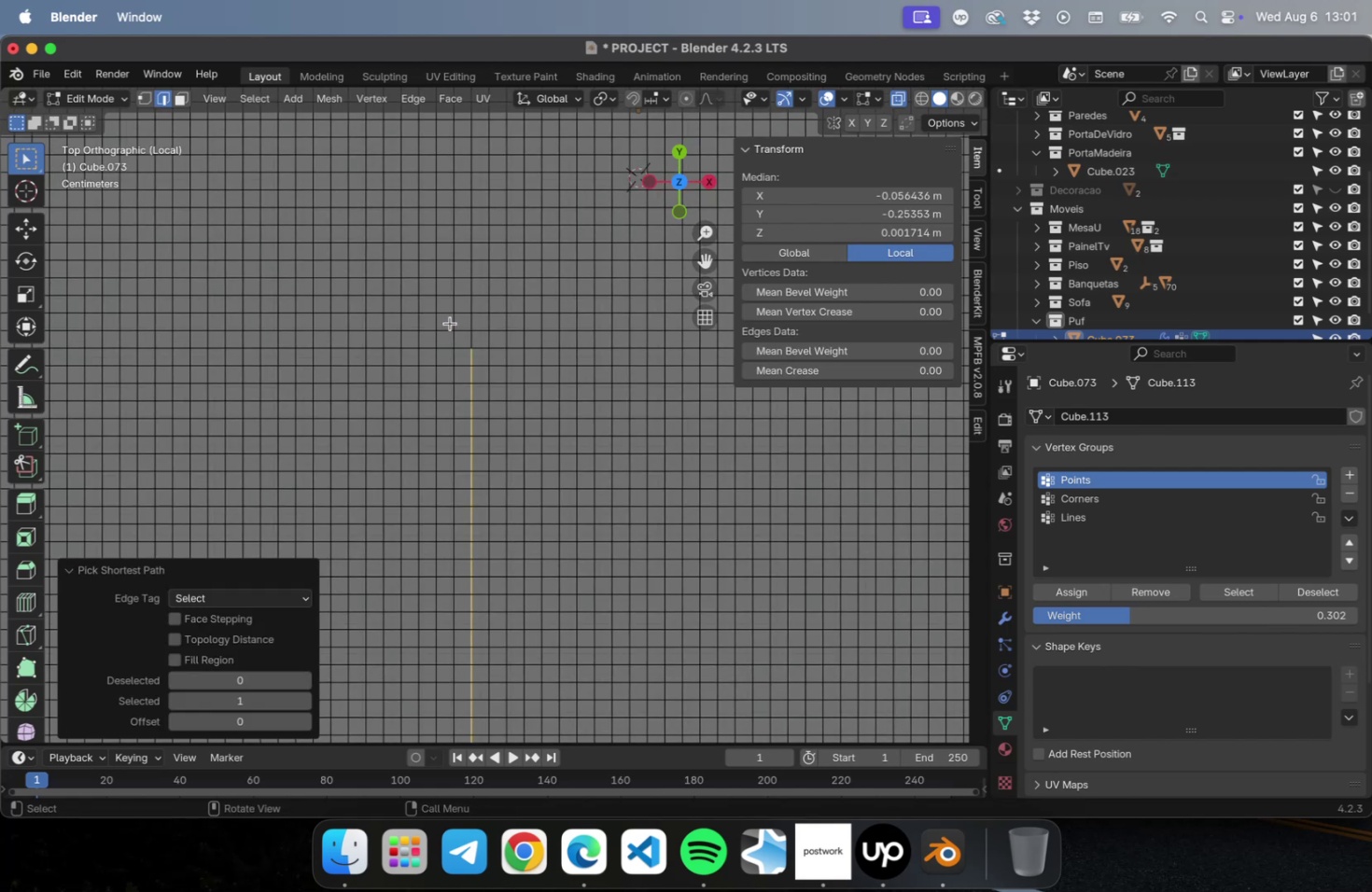 
hold_key(key=ShiftLeft, duration=0.76)
 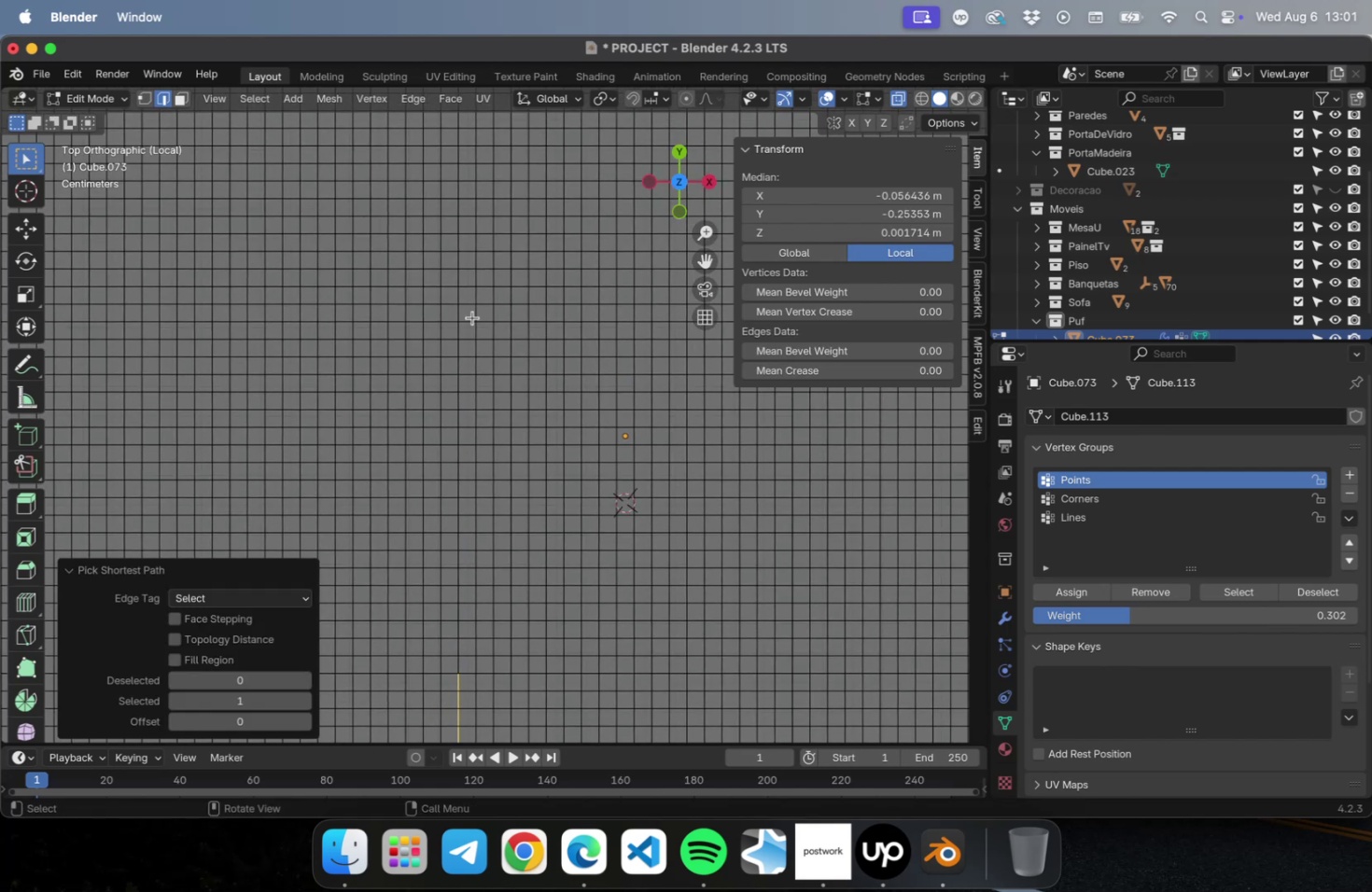 
hold_key(key=CommandLeft, duration=2.62)
hold_key(key=ShiftLeft, duration=2.66)
double_click([459, 289])
 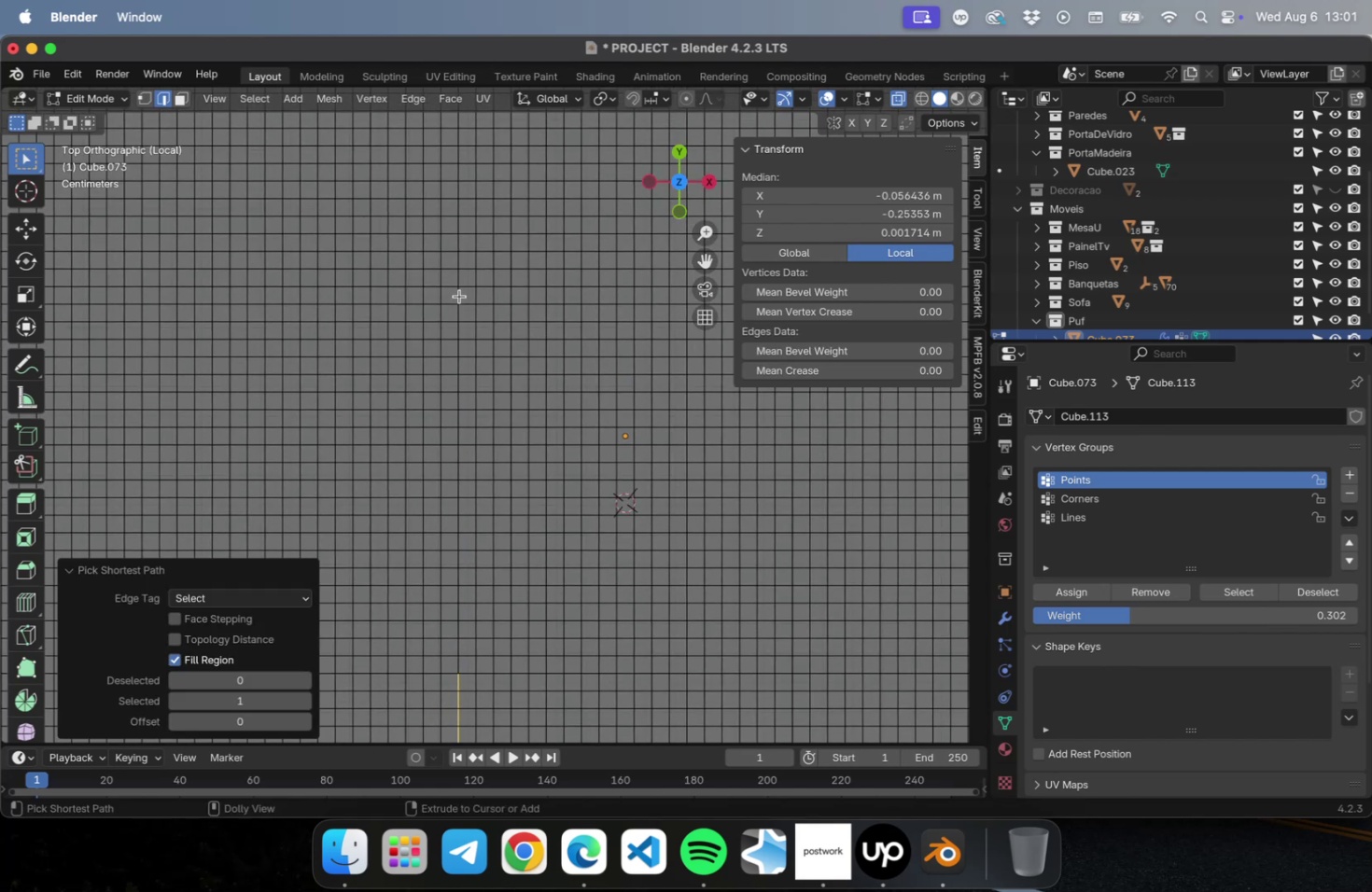 
double_click([459, 296])
 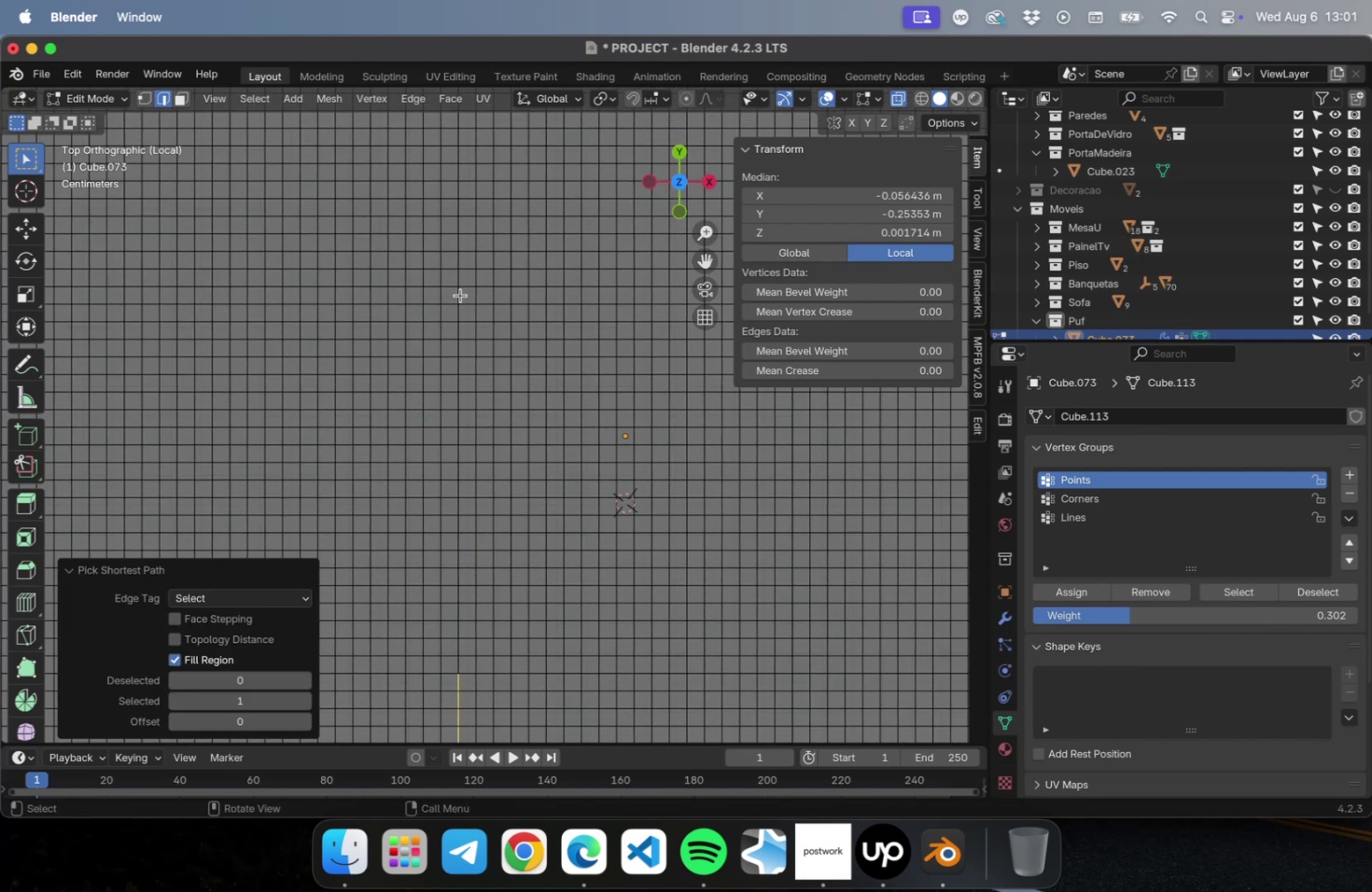 
scroll: coordinate [460, 296], scroll_direction: up, amount: 4.0
 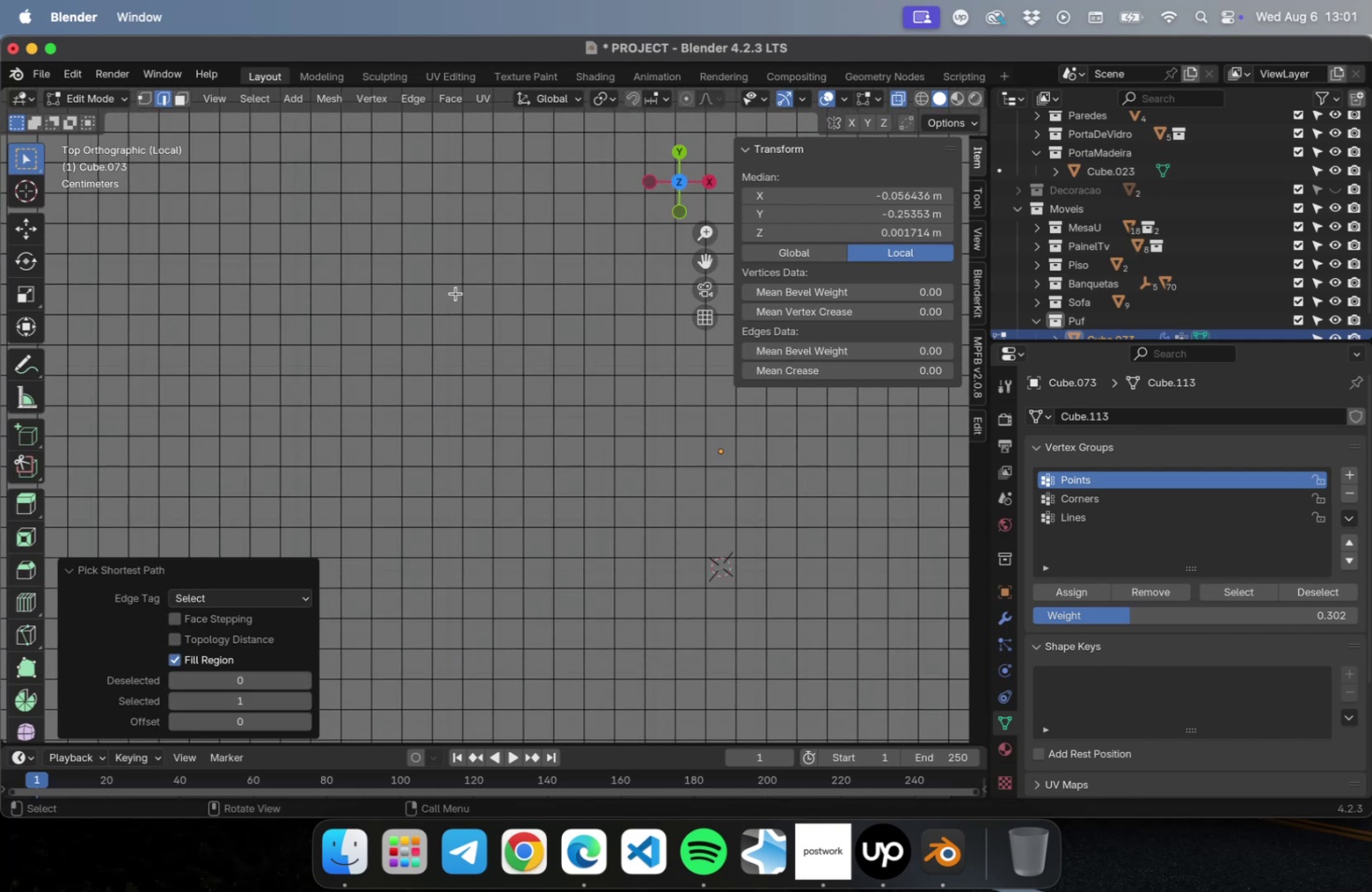 
scroll: coordinate [456, 300], scroll_direction: down, amount: 2.0
 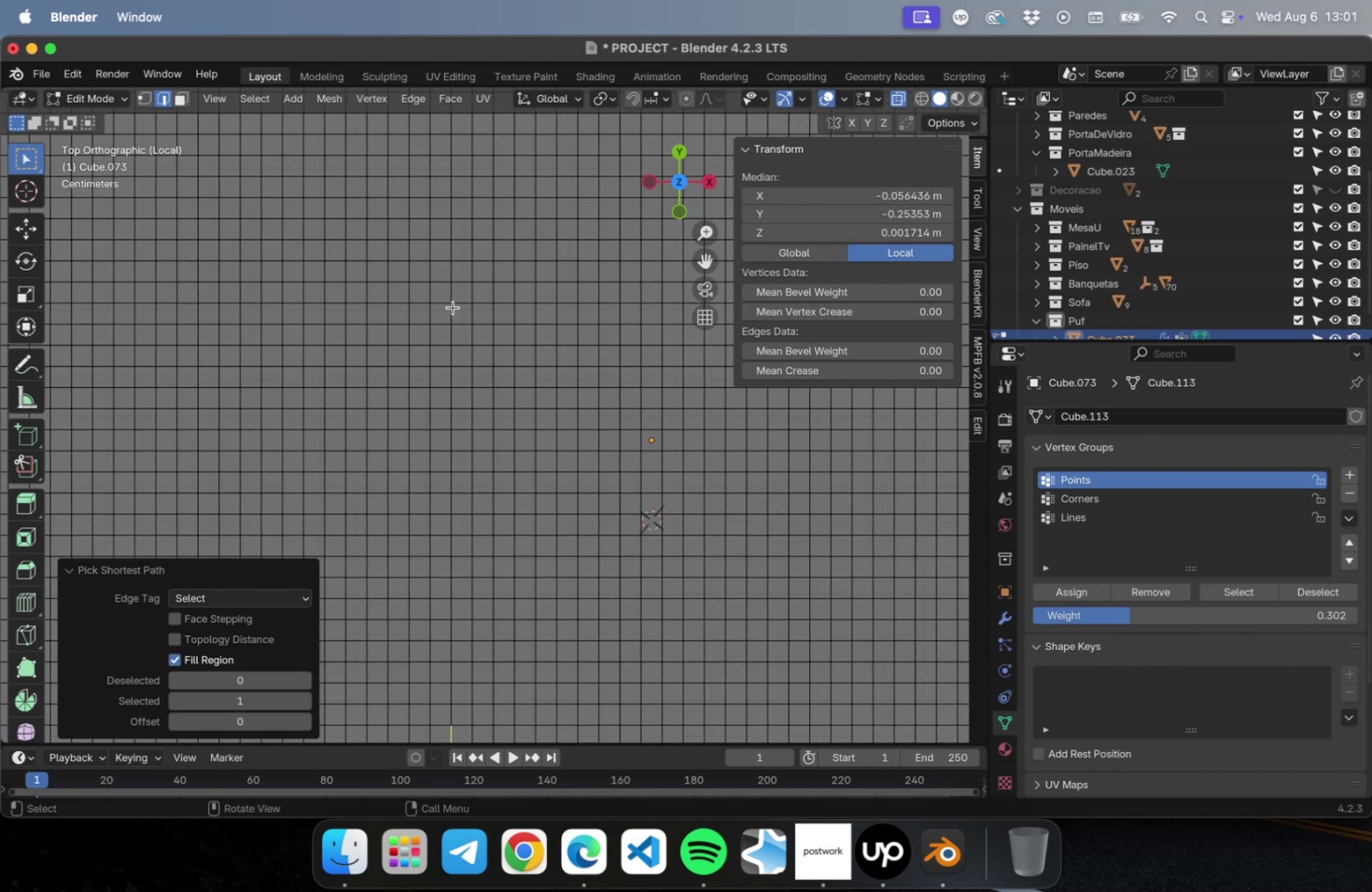 
hold_key(key=CommandLeft, duration=2.79)
left_click([452, 305])
 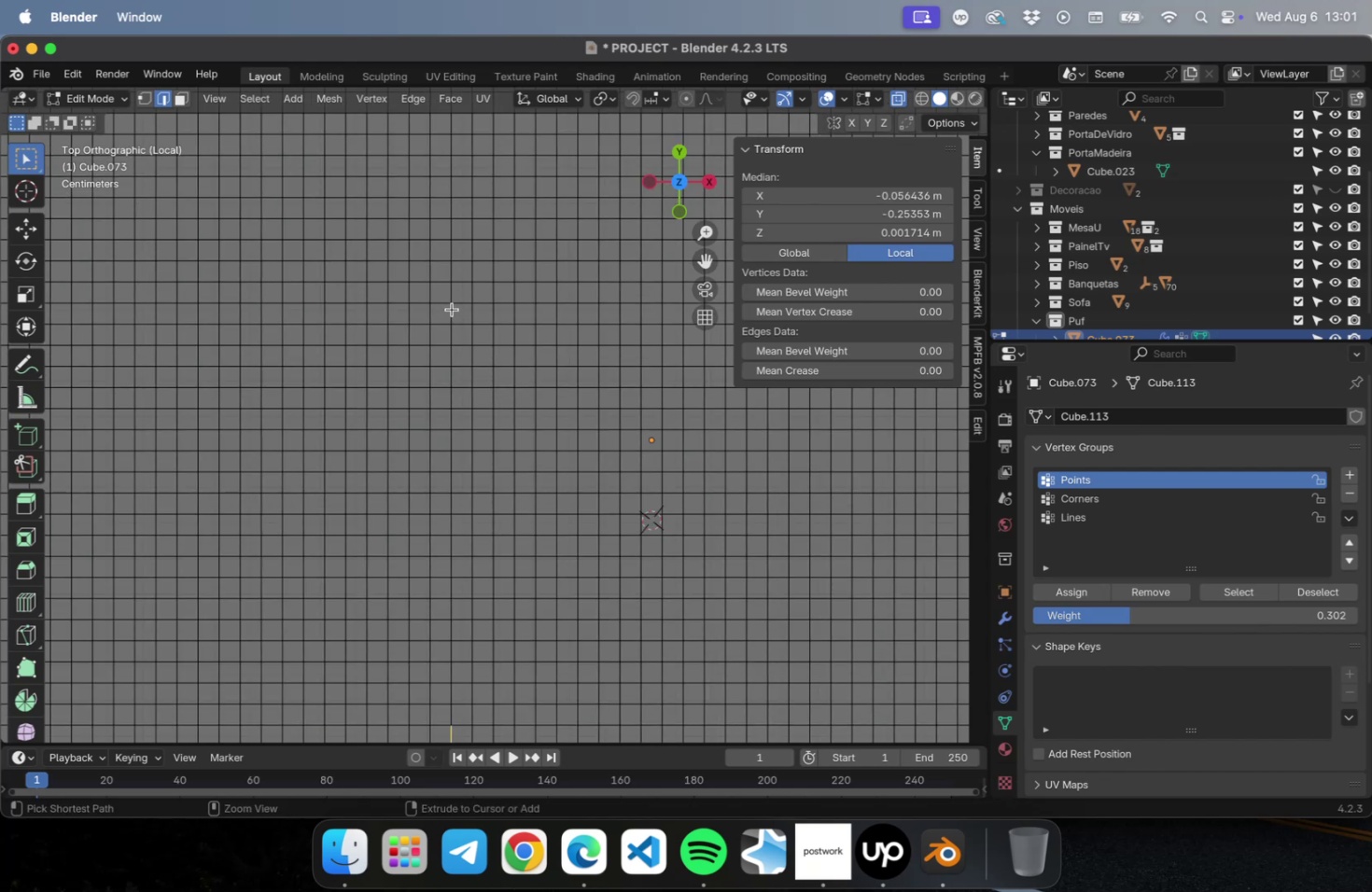 
left_click([452, 309])
 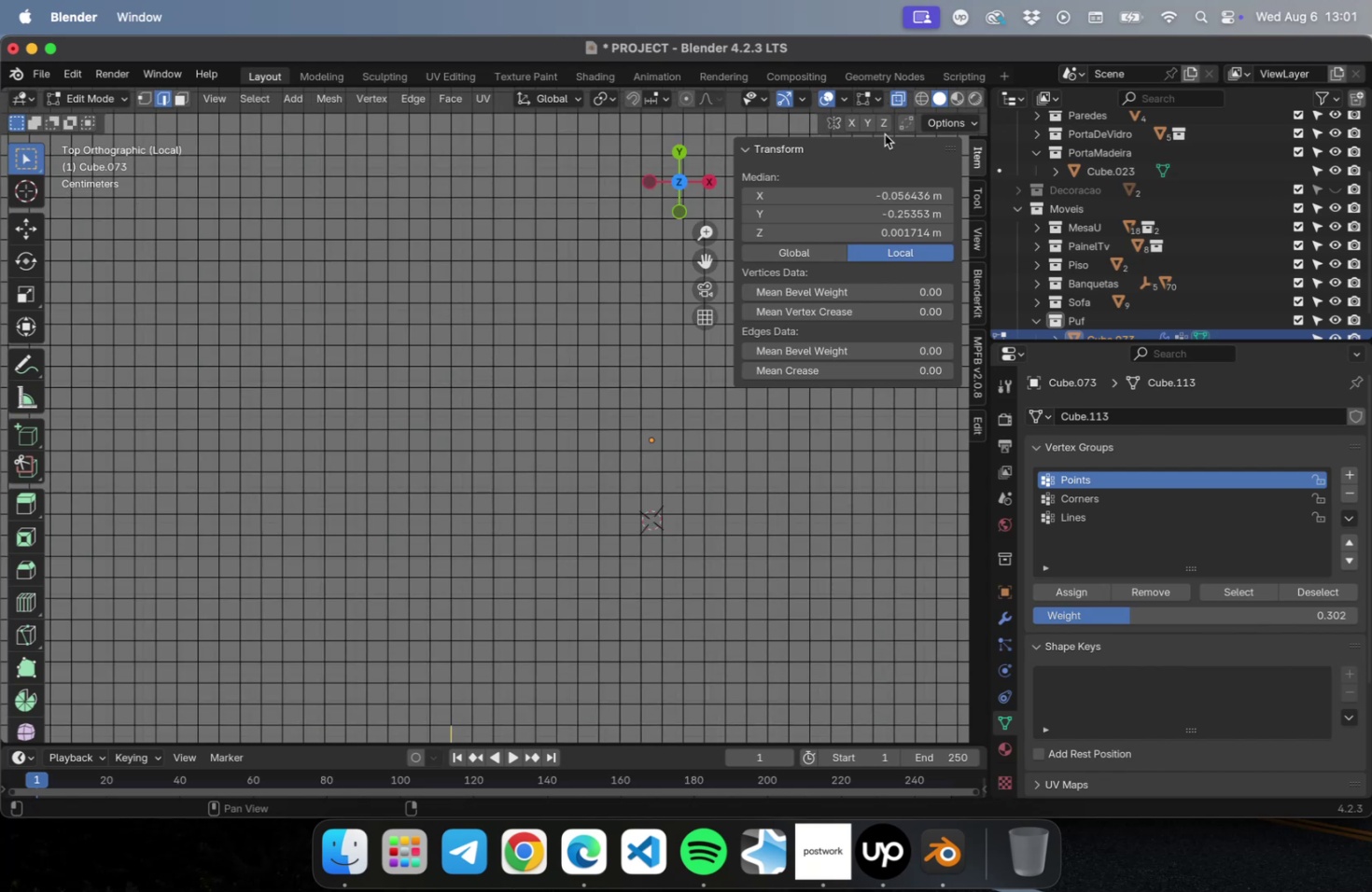 
left_click([900, 99])
 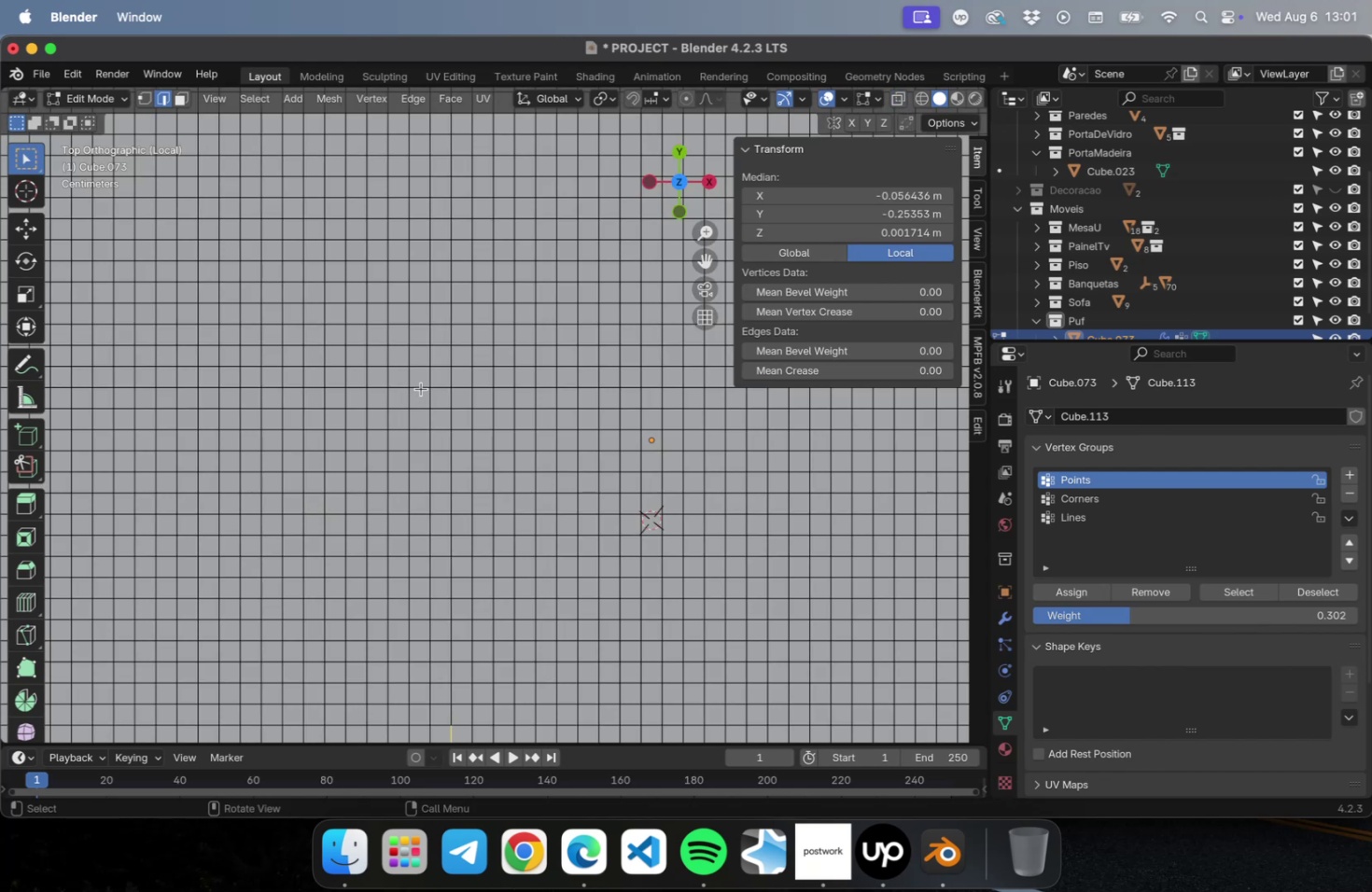 
left_click([425, 382])
 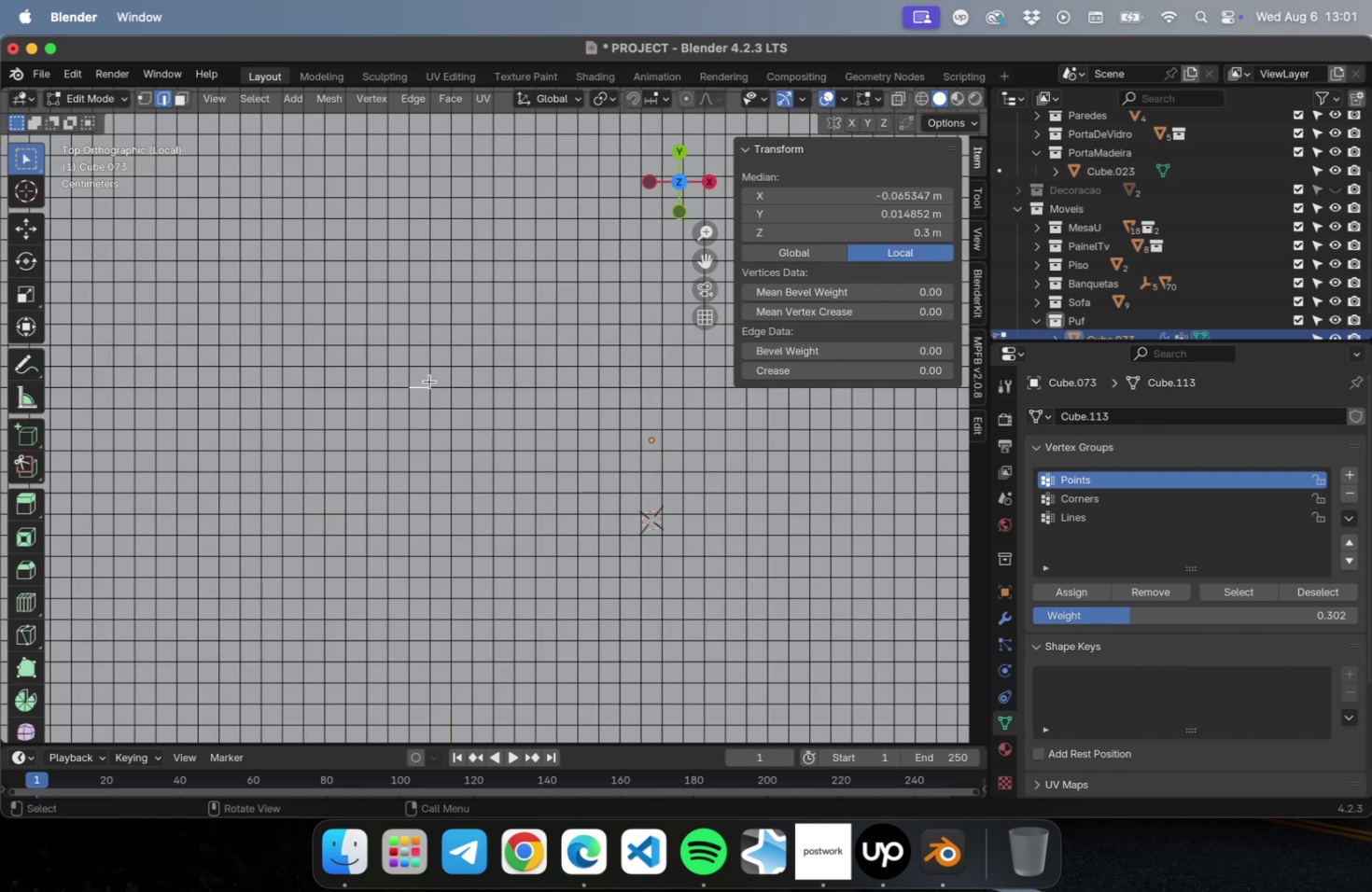 
left_click([429, 381])
 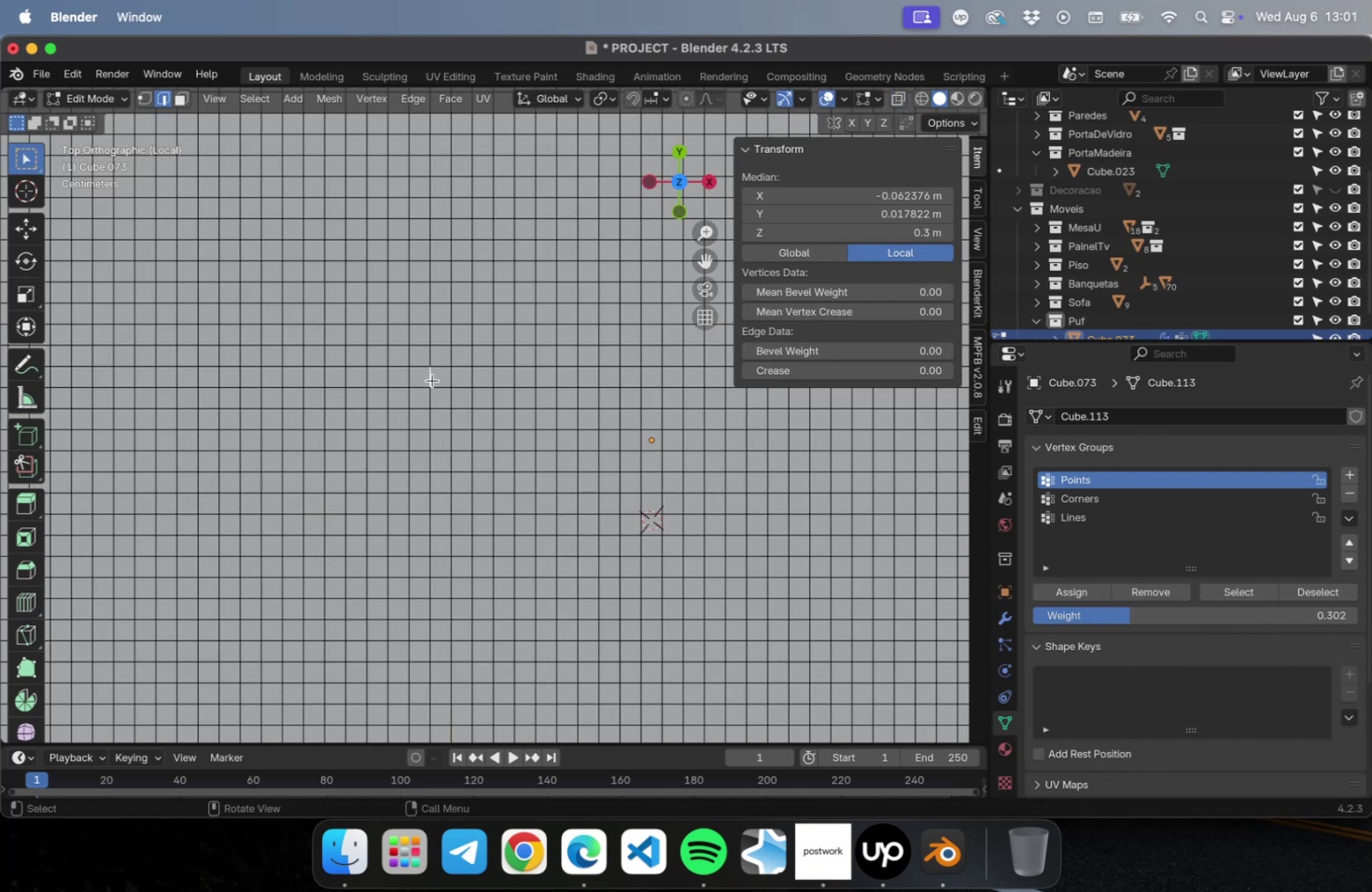 
hold_key(key=CommandLeft, duration=1.89)
double_click([432, 380])
 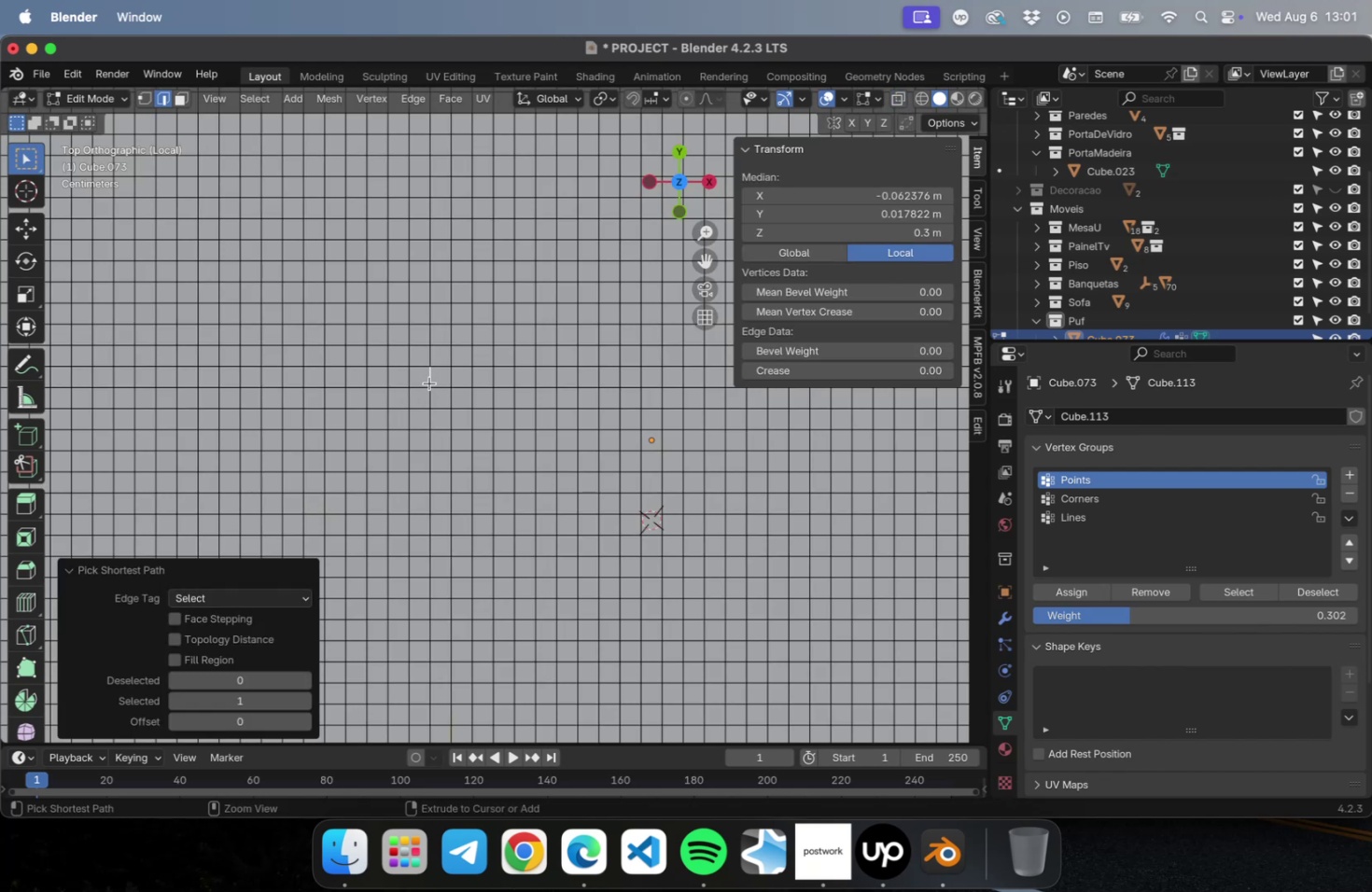 
scroll: coordinate [429, 388], scroll_direction: down, amount: 2.0
 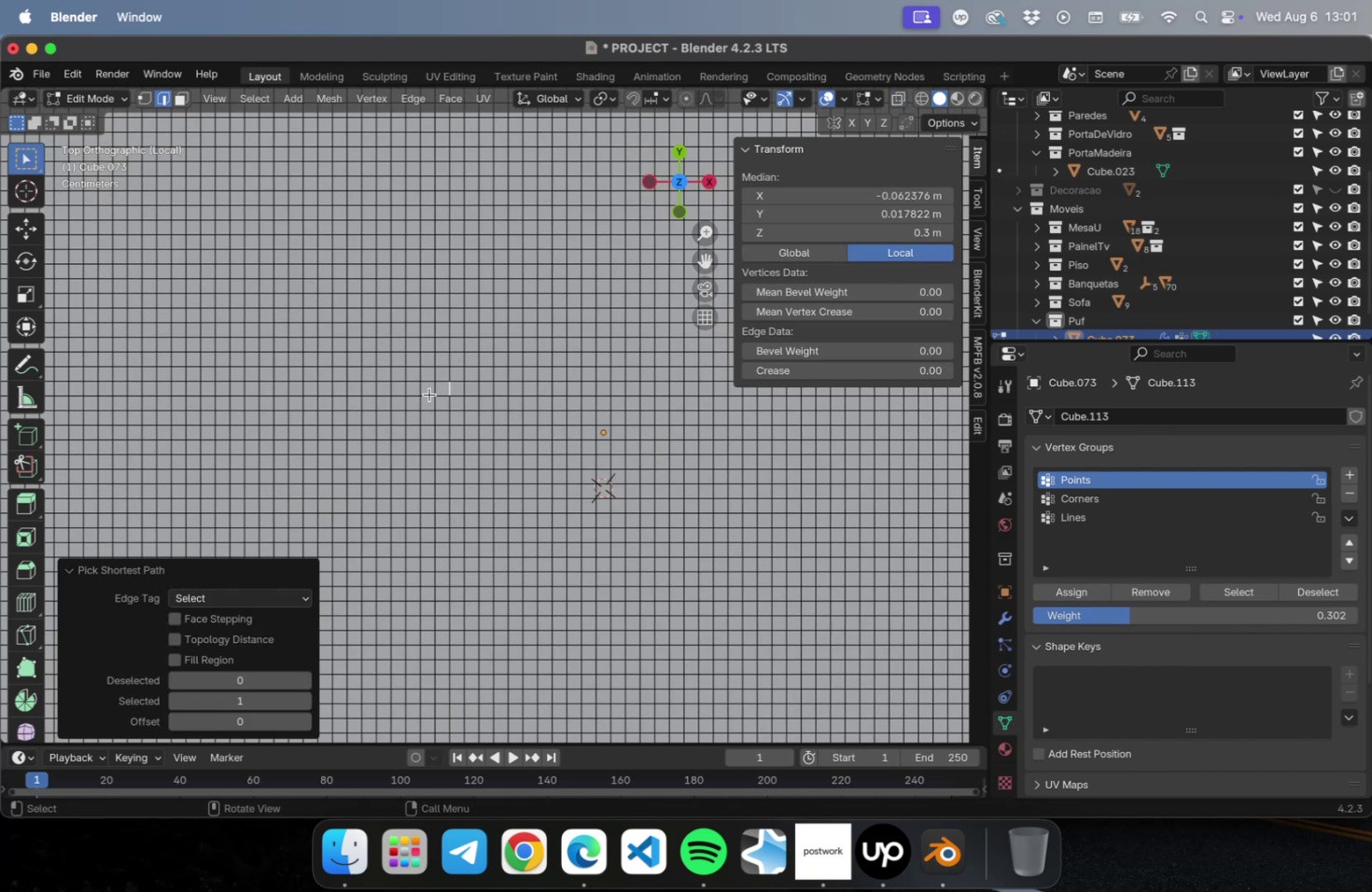 
key(Shift+ShiftLeft)
 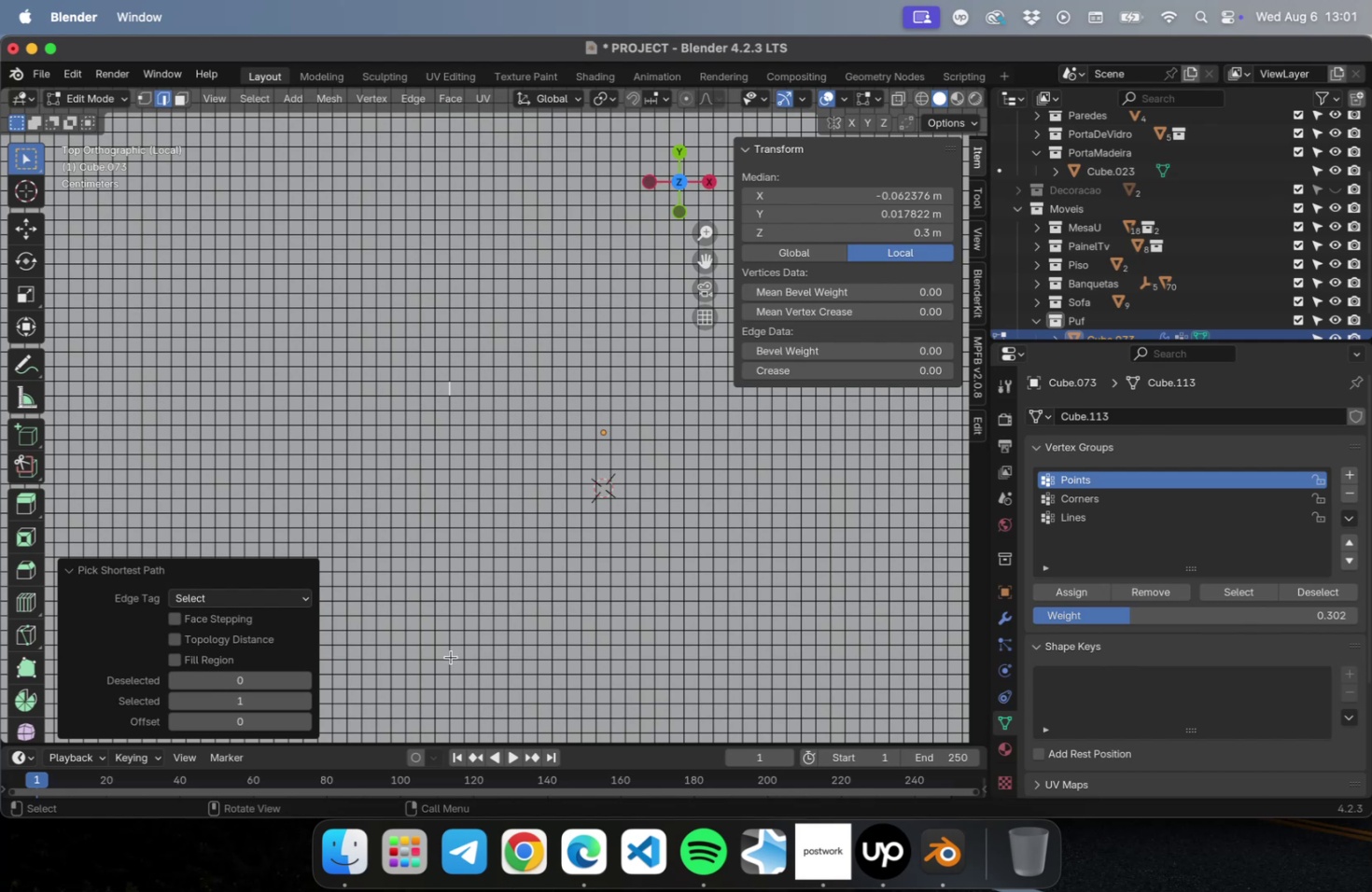 
hold_key(key=CommandLeft, duration=1.27)
hold_key(key=ShiftLeft, duration=0.7)
left_click([450, 656])
 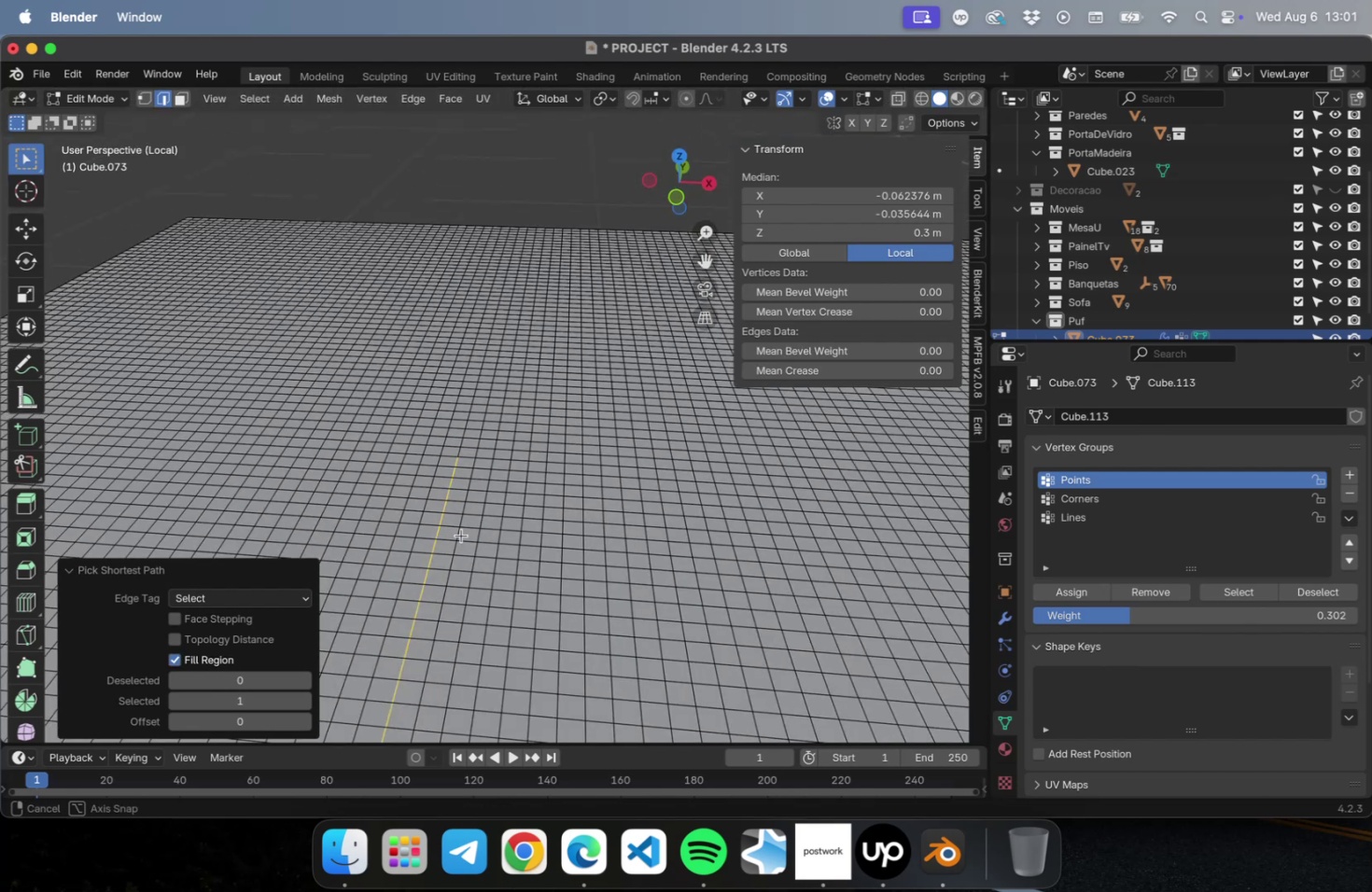 
key(NumLock)
 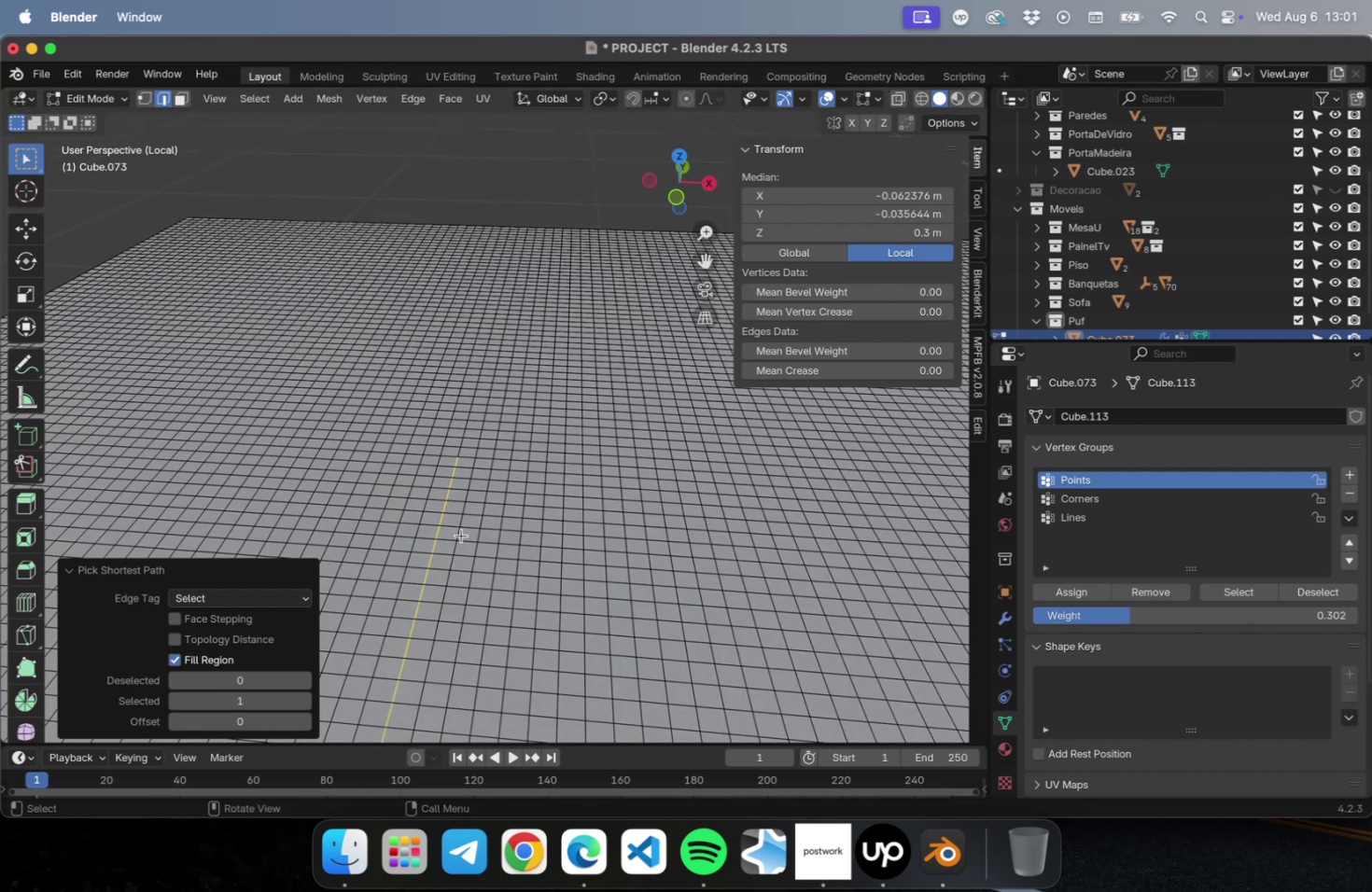 
key(Numpad7)
 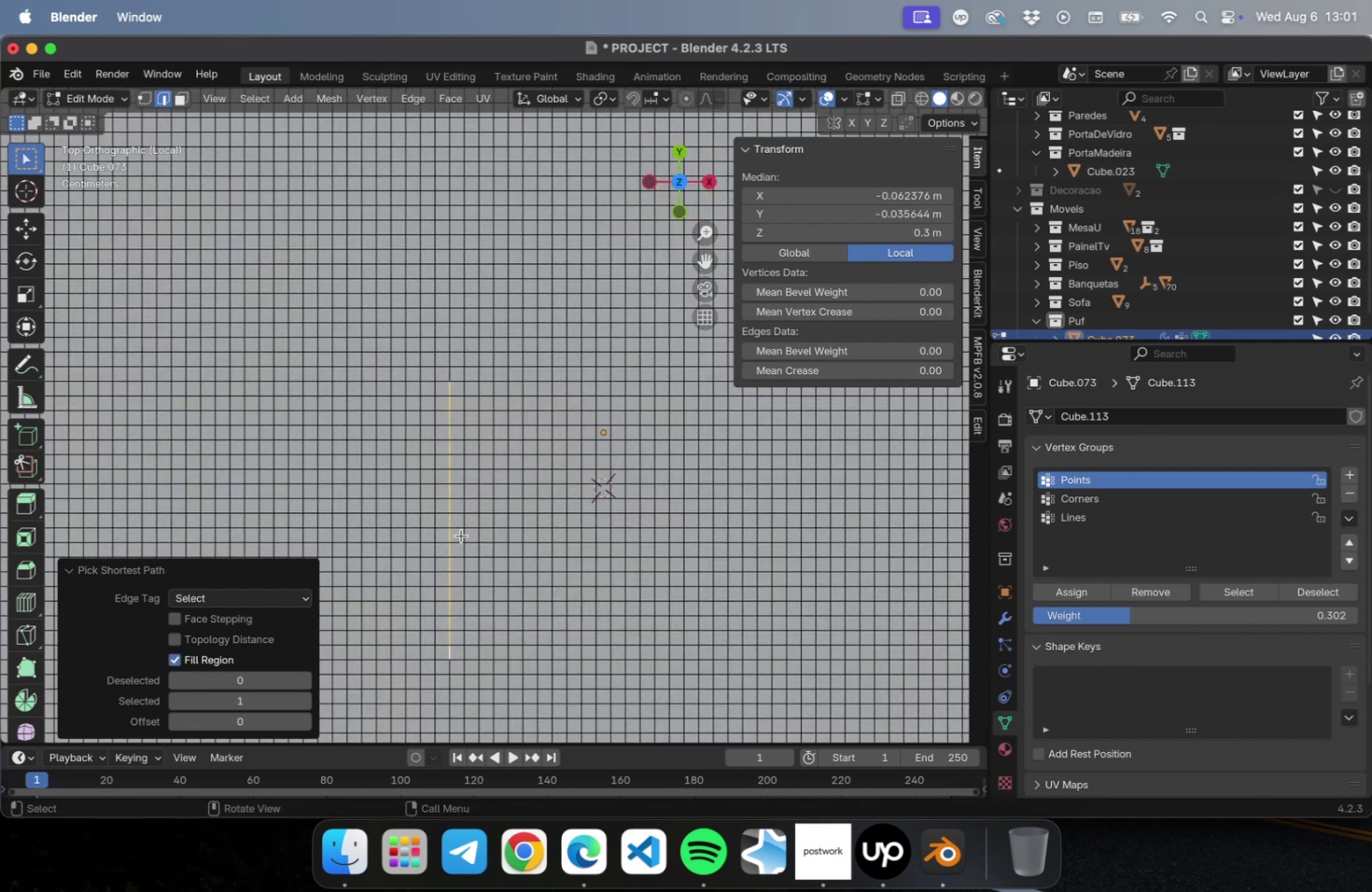 
hold_key(key=ShiftLeft, duration=0.66)
 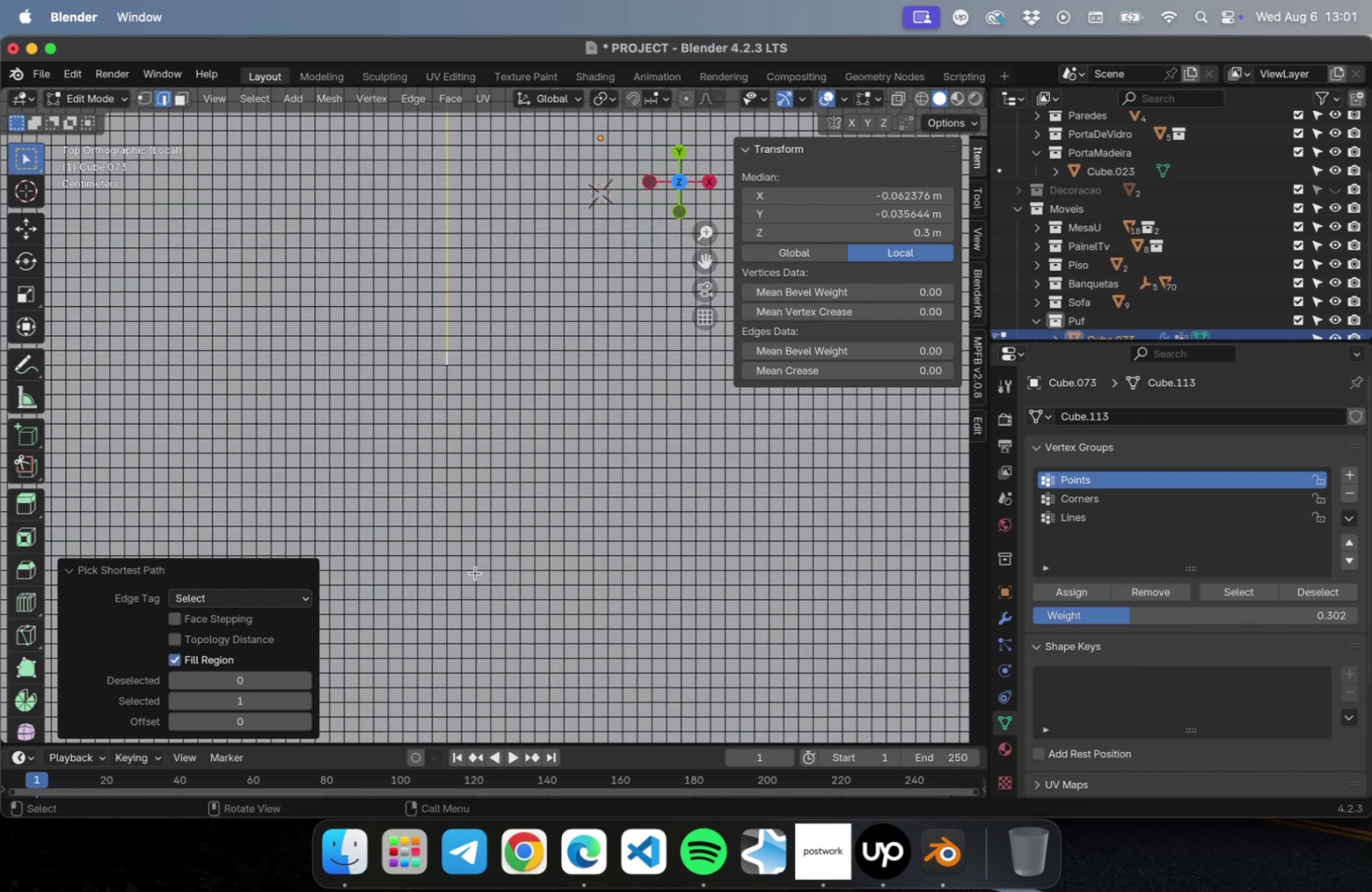 
hold_key(key=ShiftLeft, duration=0.48)
 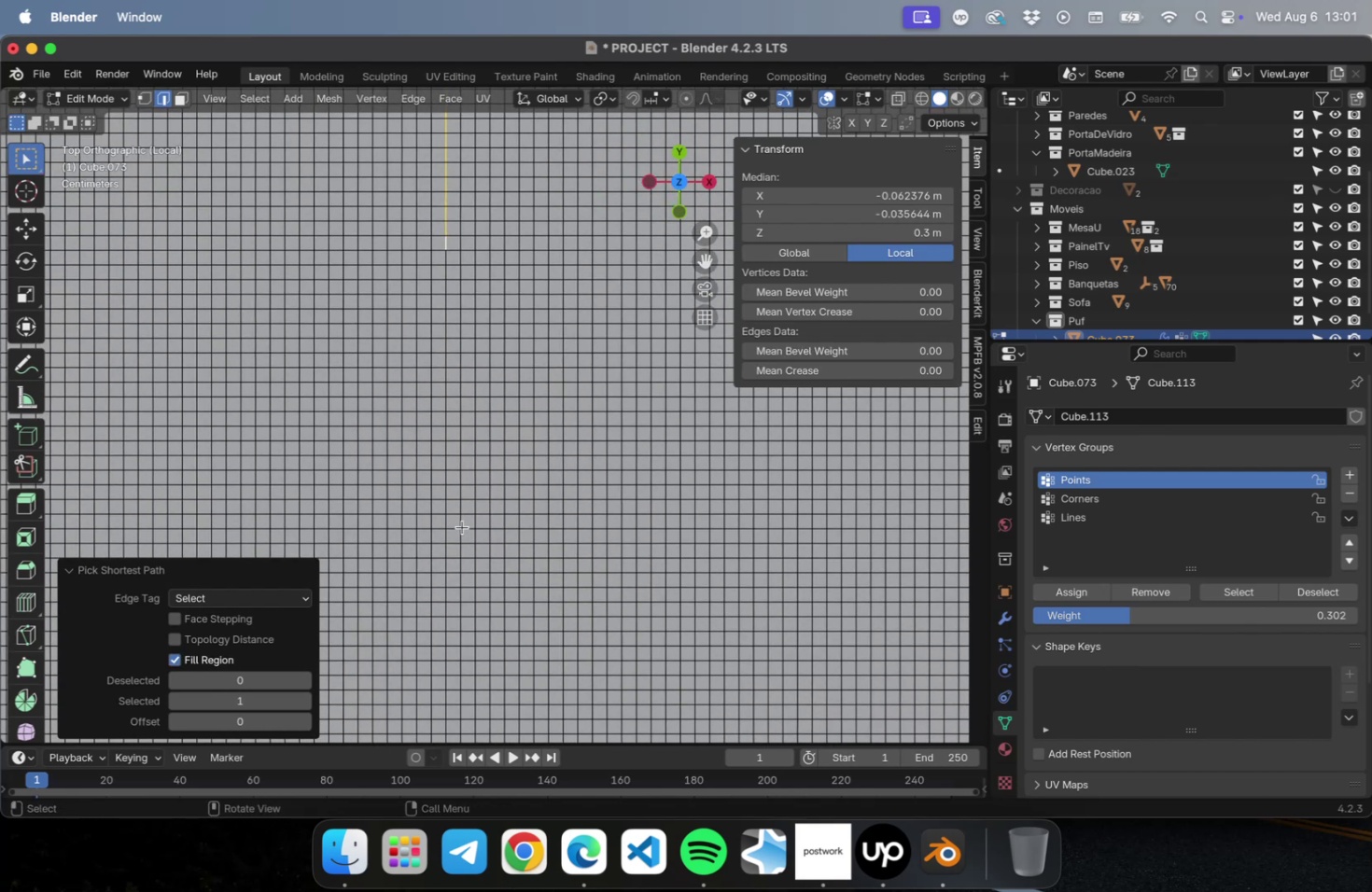 
hold_key(key=CommandLeft, duration=1.96)
left_click([444, 553])
 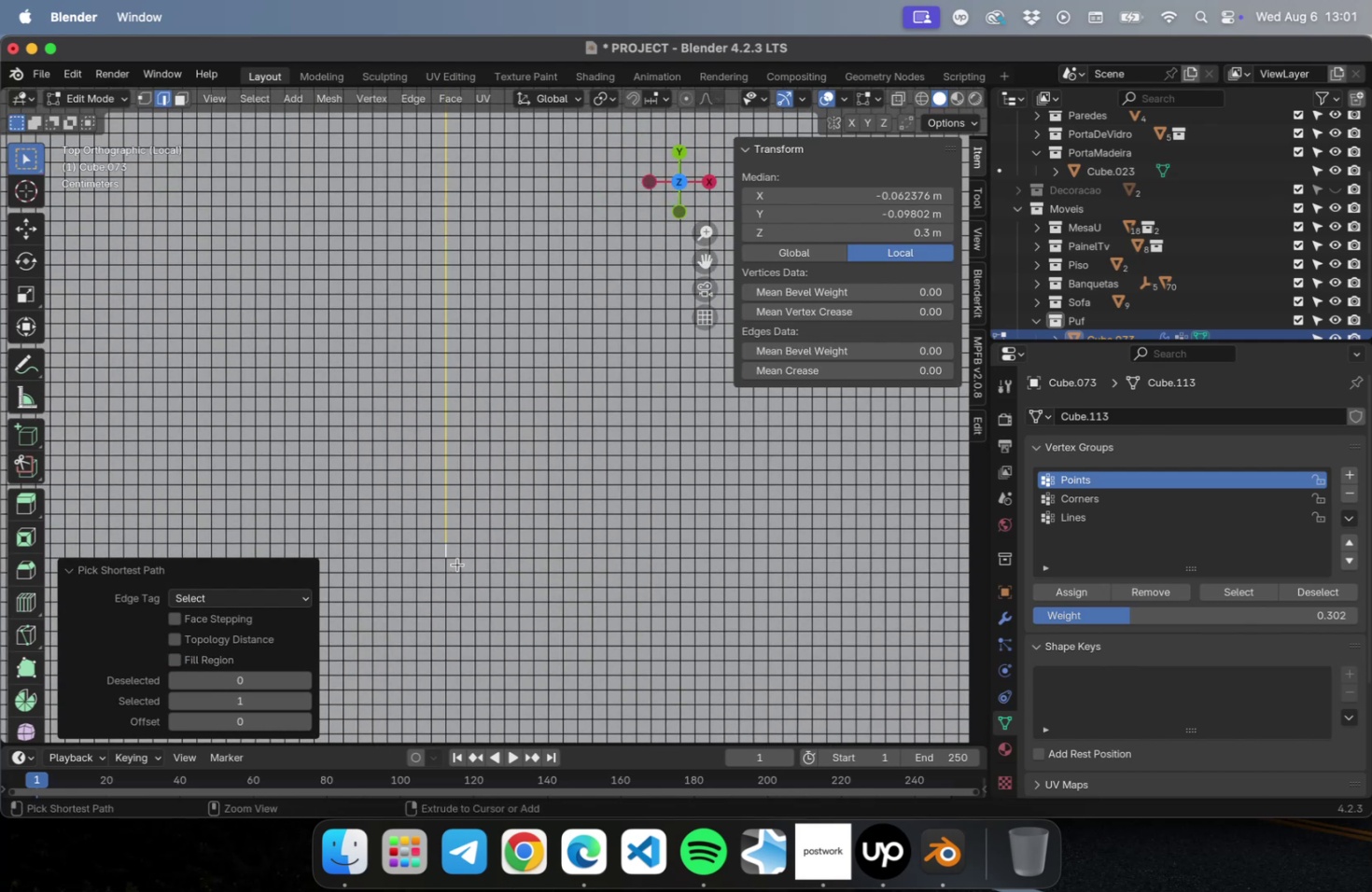 
hold_key(key=ShiftLeft, duration=0.74)
 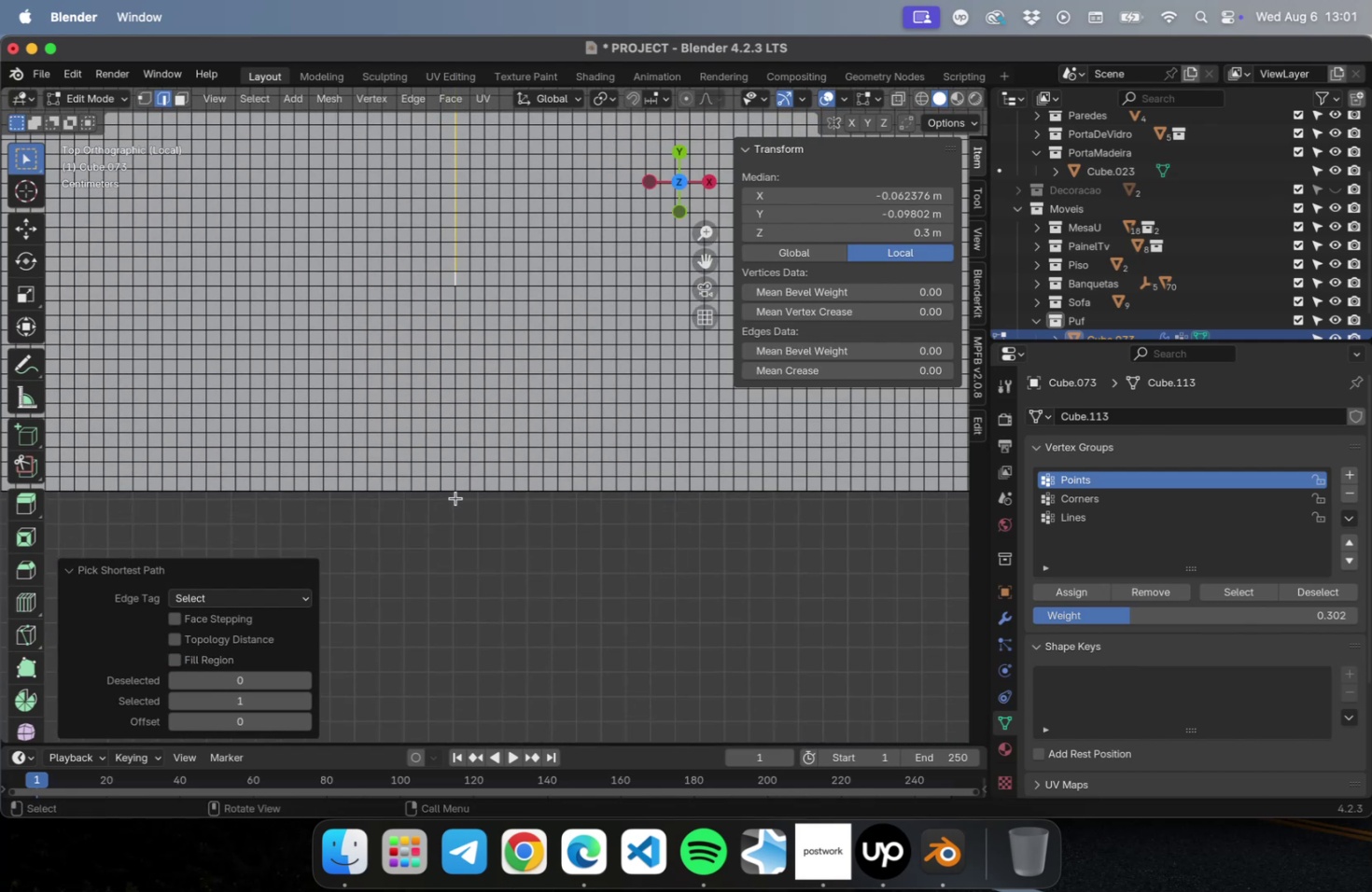 
hold_key(key=CommandLeft, duration=1.1)
left_click([456, 487])
 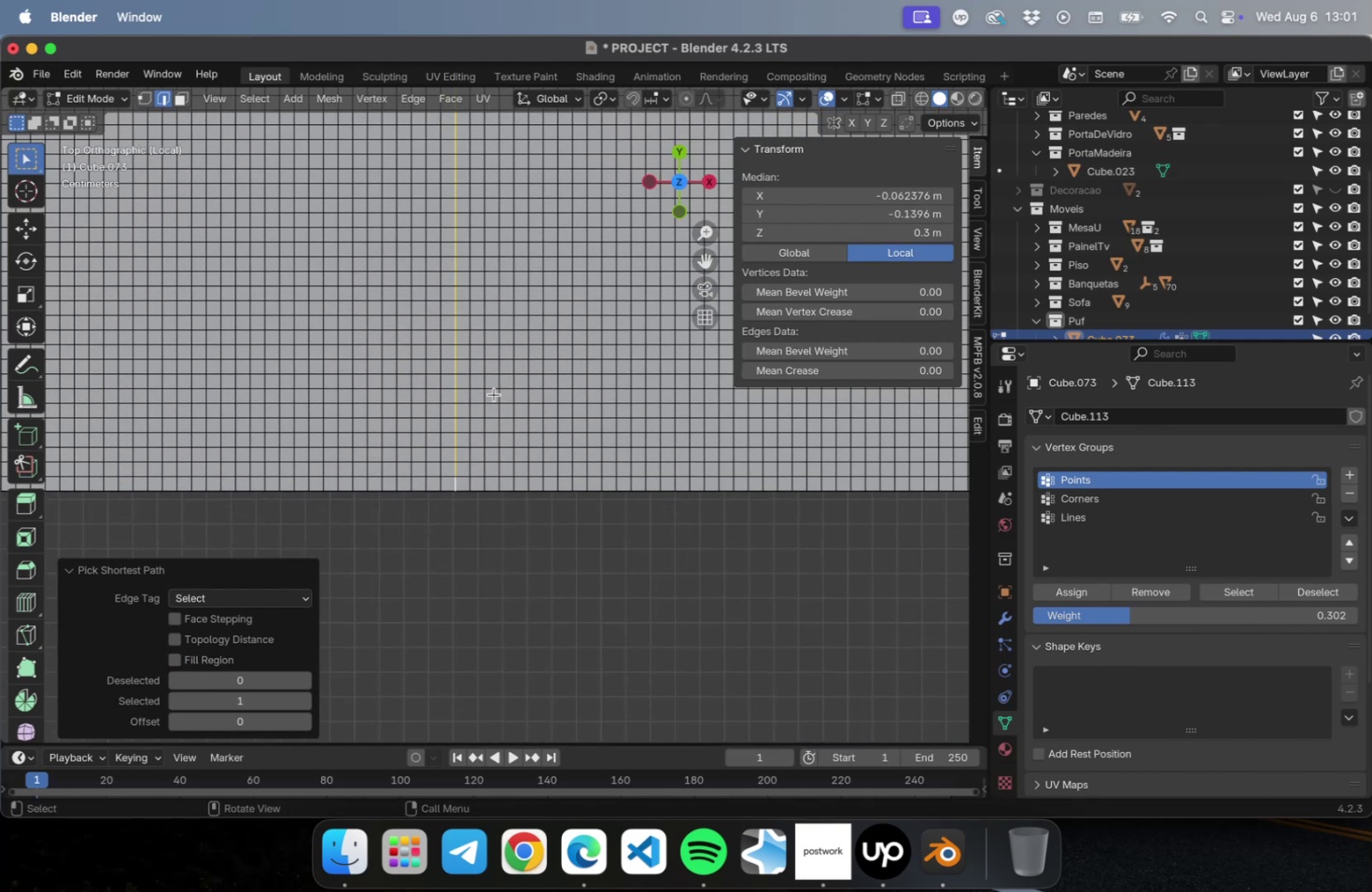 
hold_key(key=ShiftLeft, duration=1.68)
 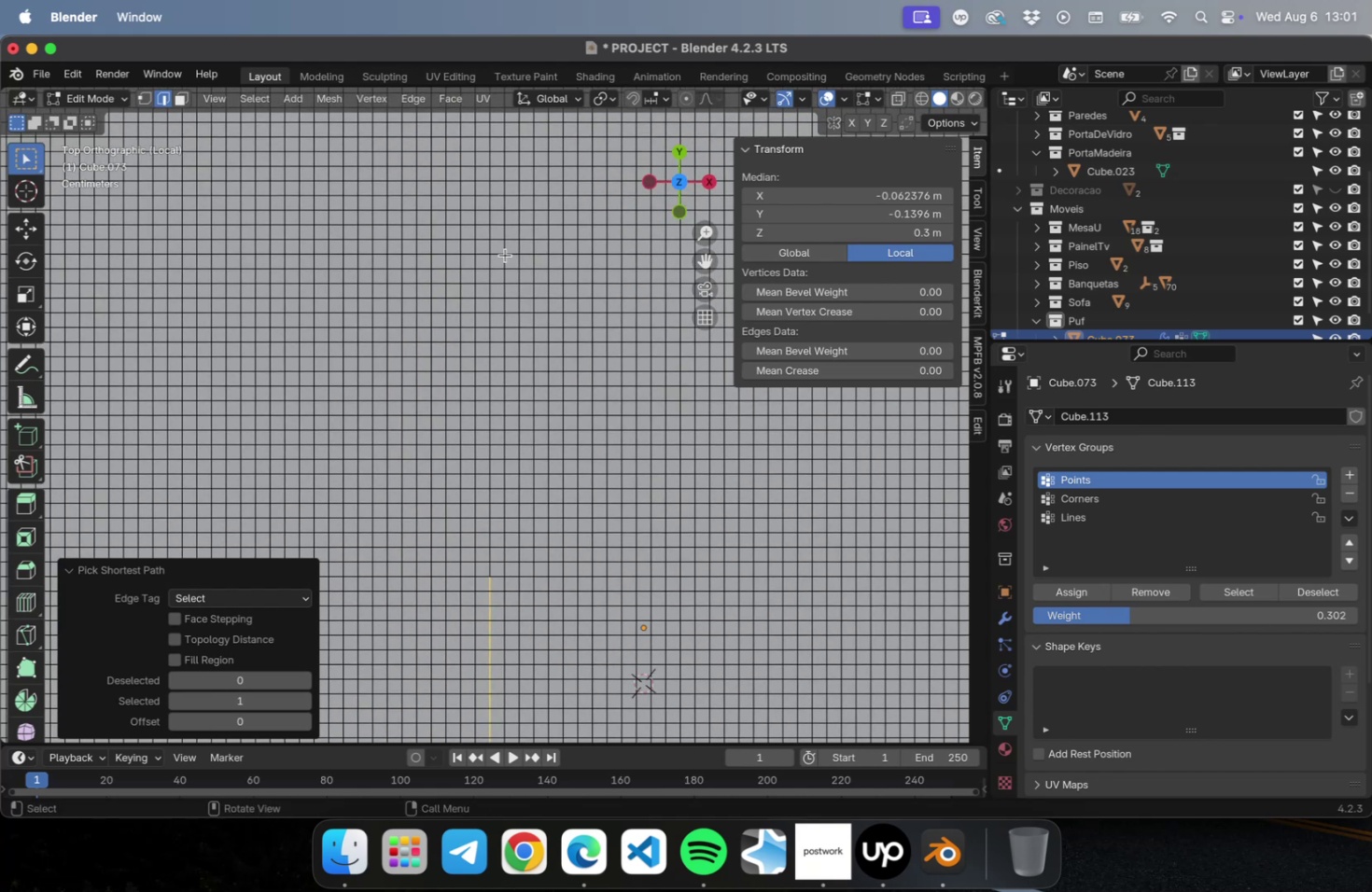 
hold_key(key=CommandLeft, duration=1.56)
hold_key(key=ShiftLeft, duration=0.96)
left_click([505, 257])
 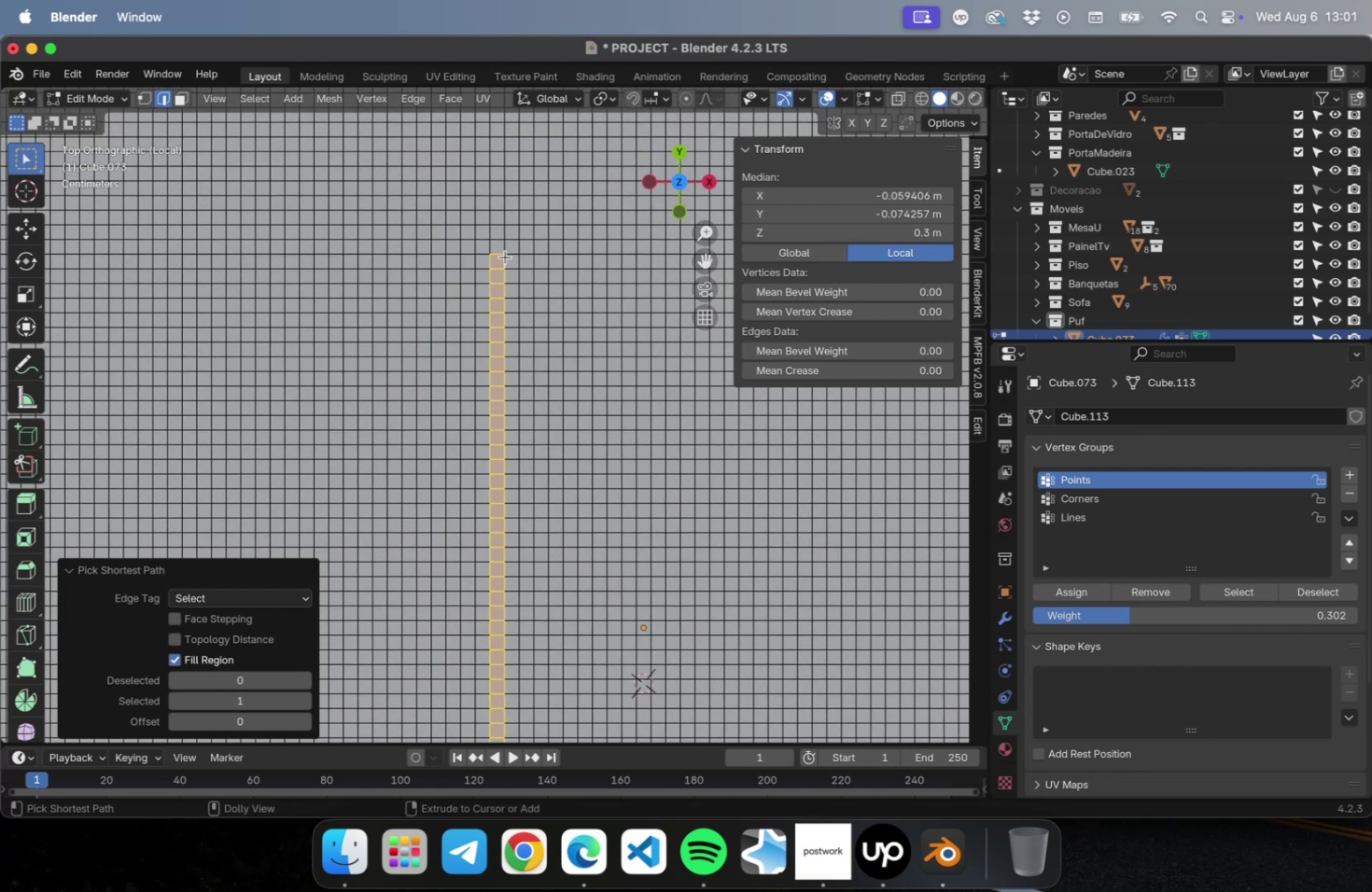 
key(Meta+Z)
 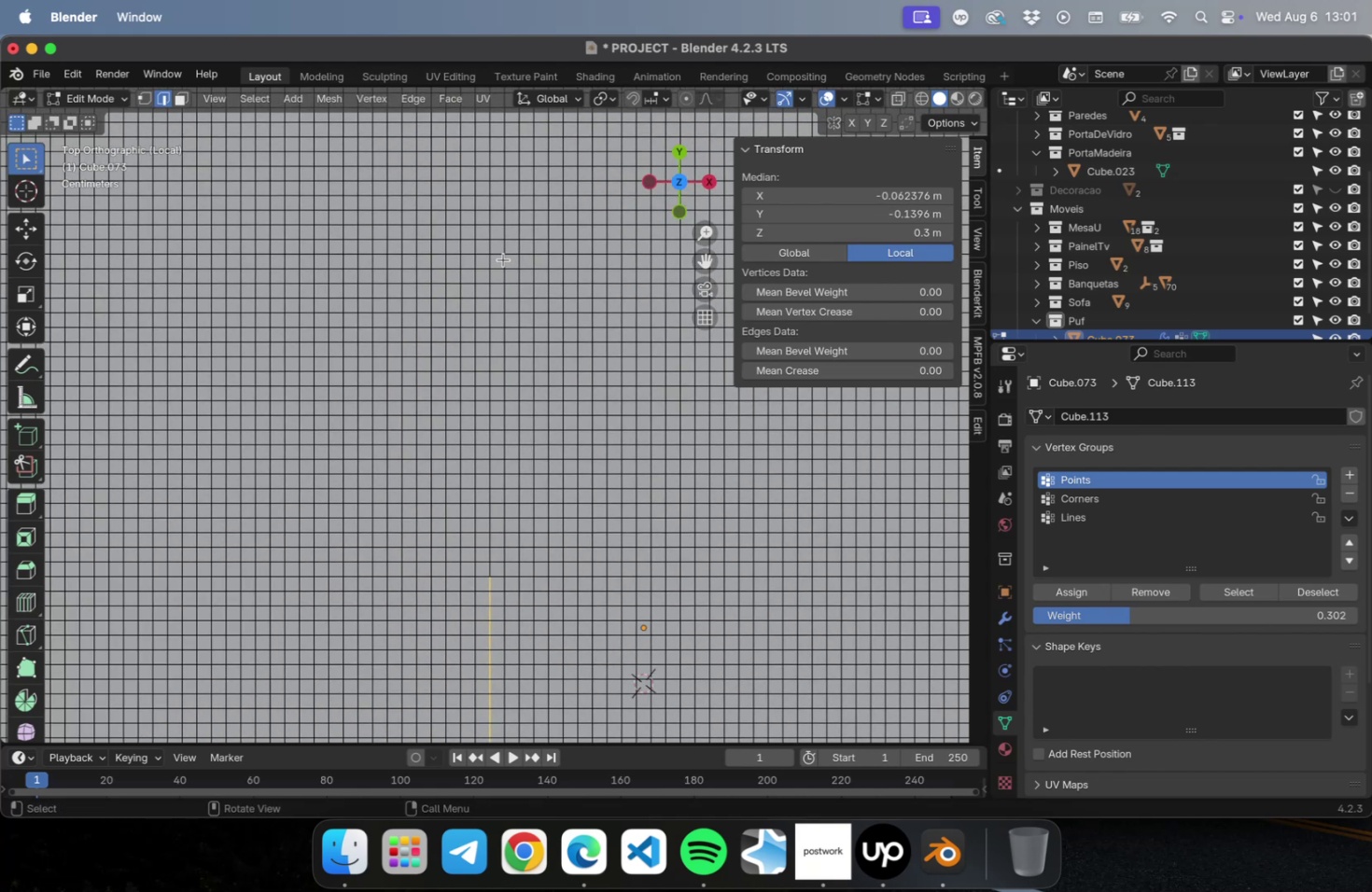 
hold_key(key=CommandLeft, duration=2.4)
left_click([490, 272])
 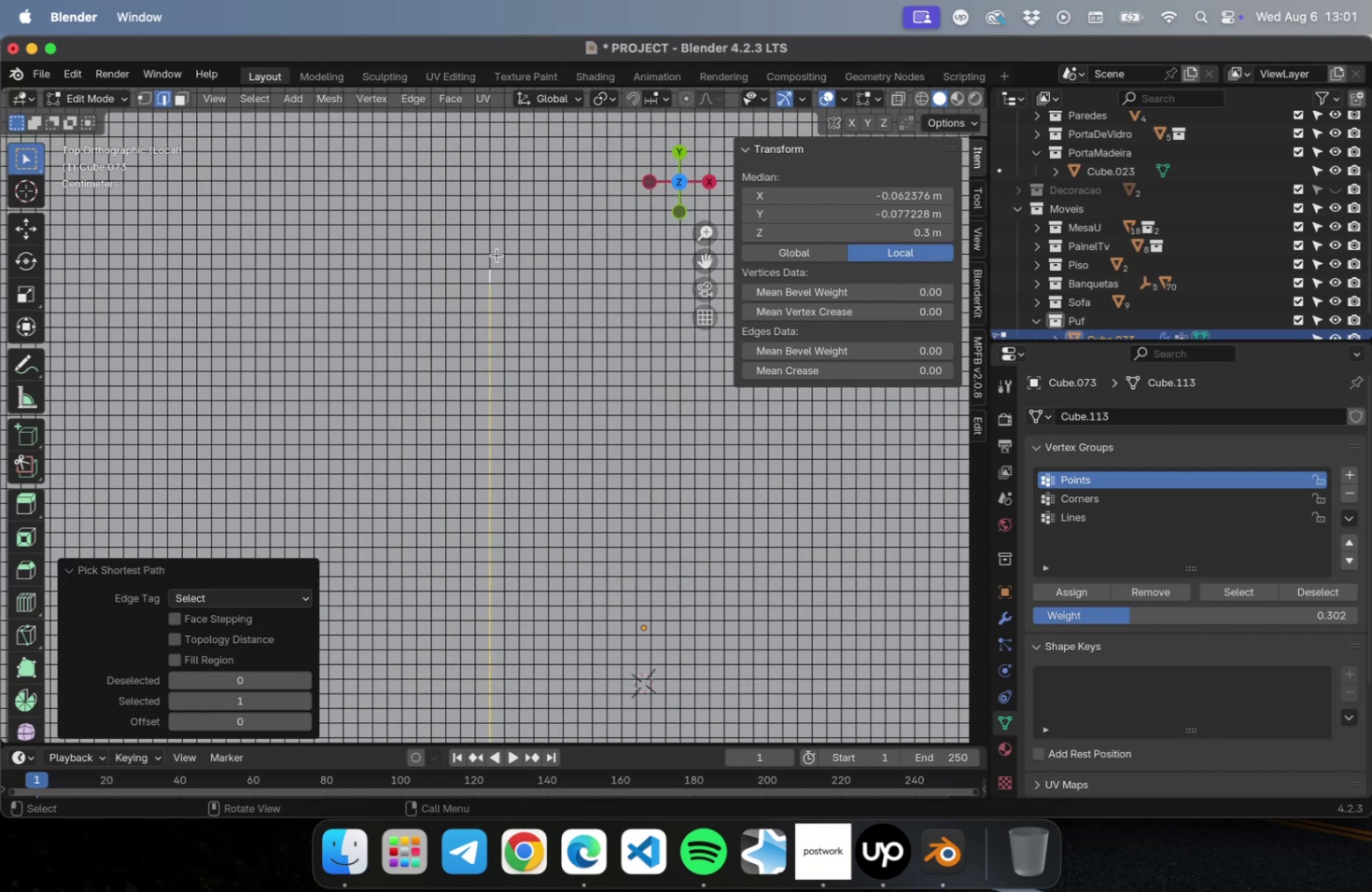 
hold_key(key=ShiftLeft, duration=0.78)
 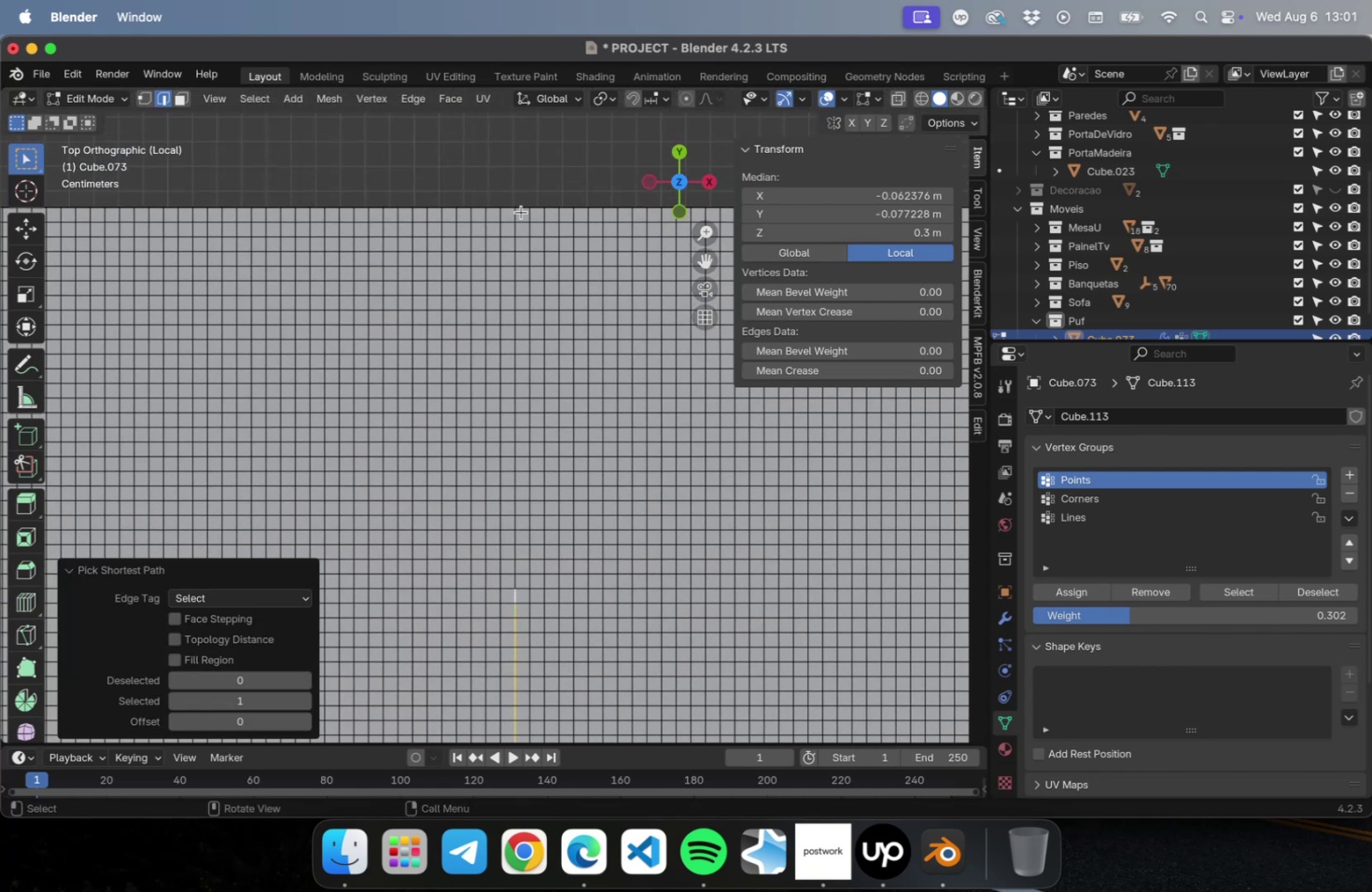 
hold_key(key=CommandLeft, duration=1.6)
left_click([515, 213])
 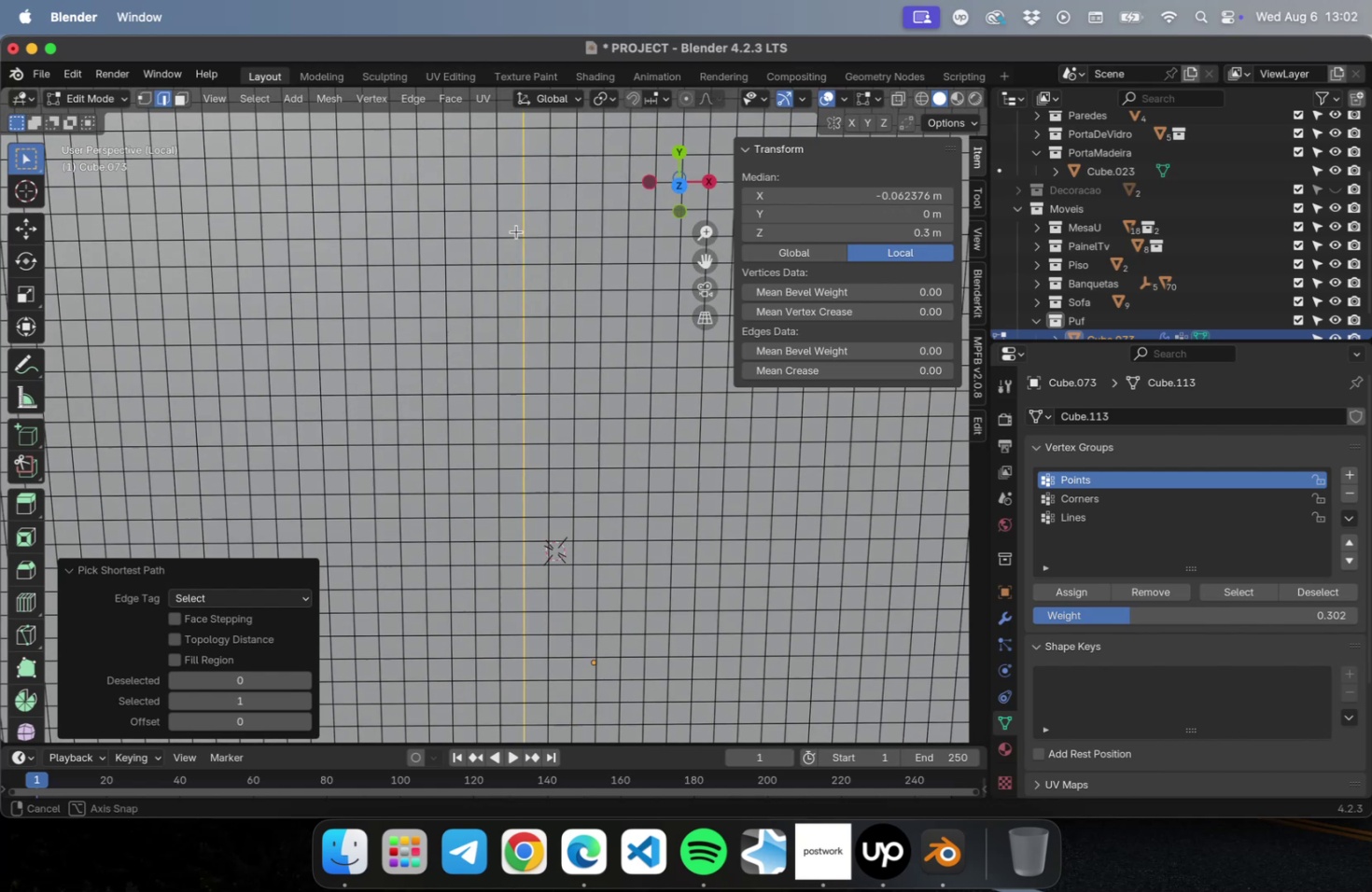 
scroll: coordinate [516, 284], scroll_direction: down, amount: 5.0
 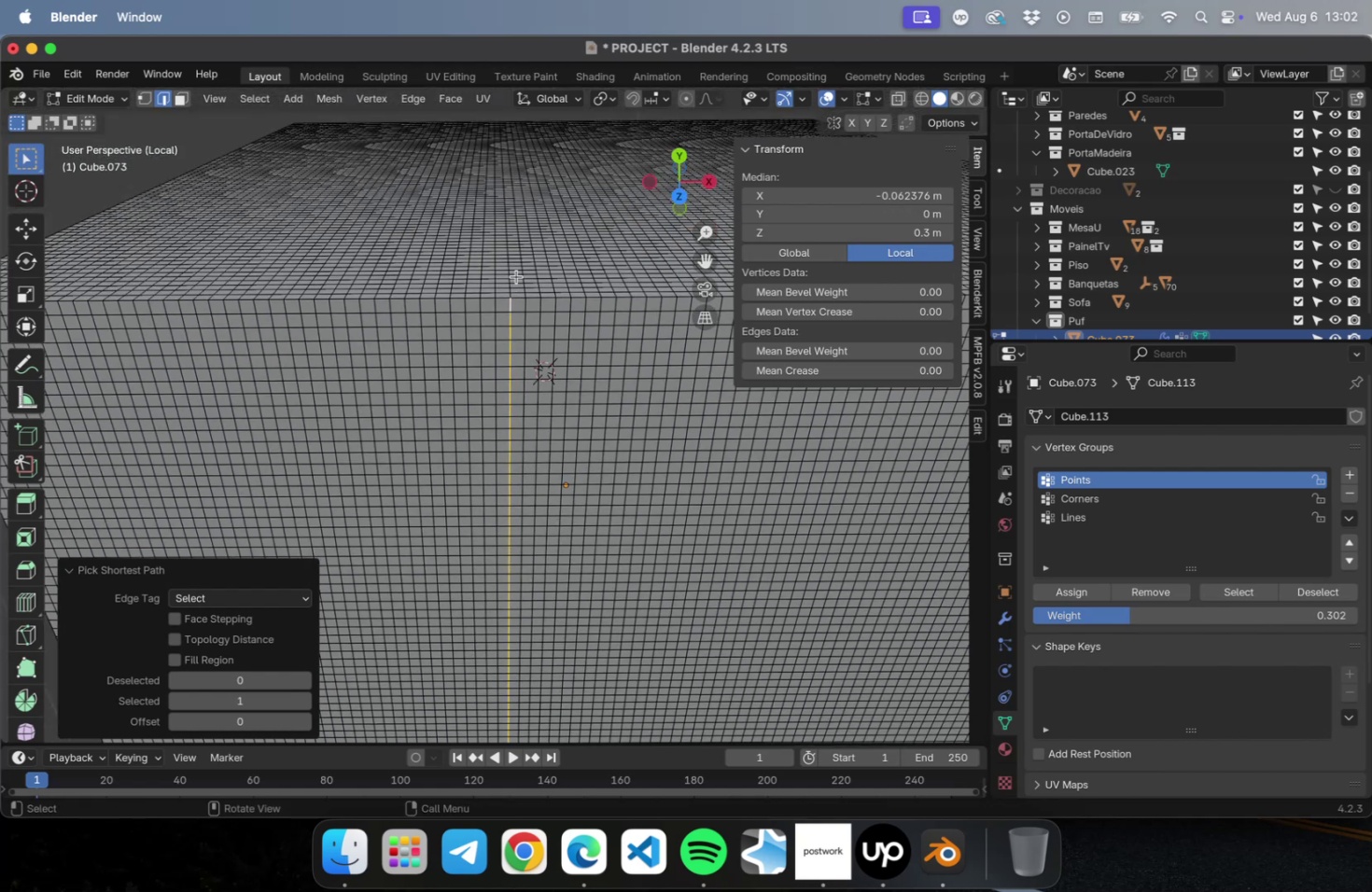 
hold_key(key=CommandLeft, duration=1.75)
 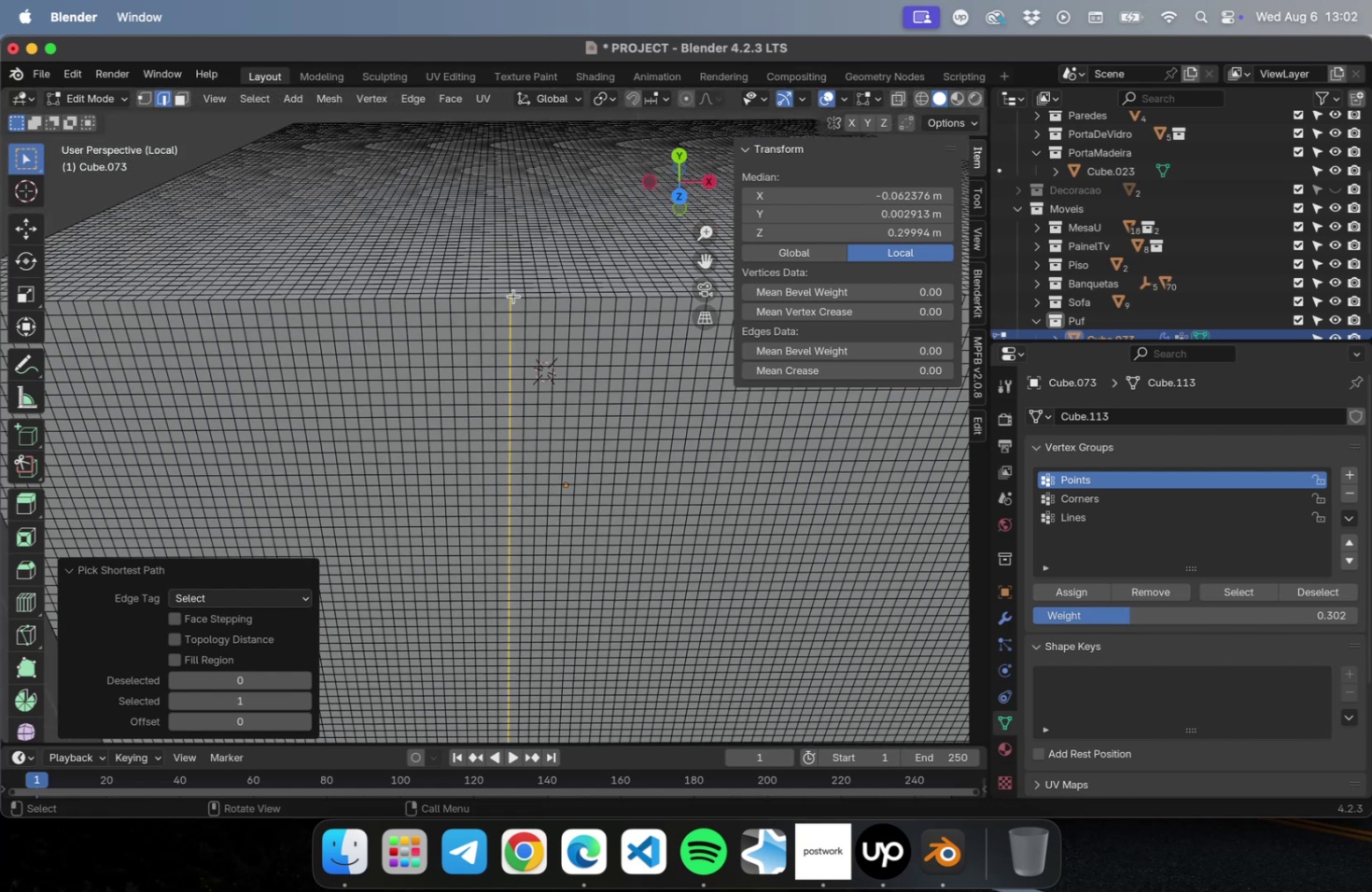 
scroll: coordinate [512, 299], scroll_direction: up, amount: 4.0
 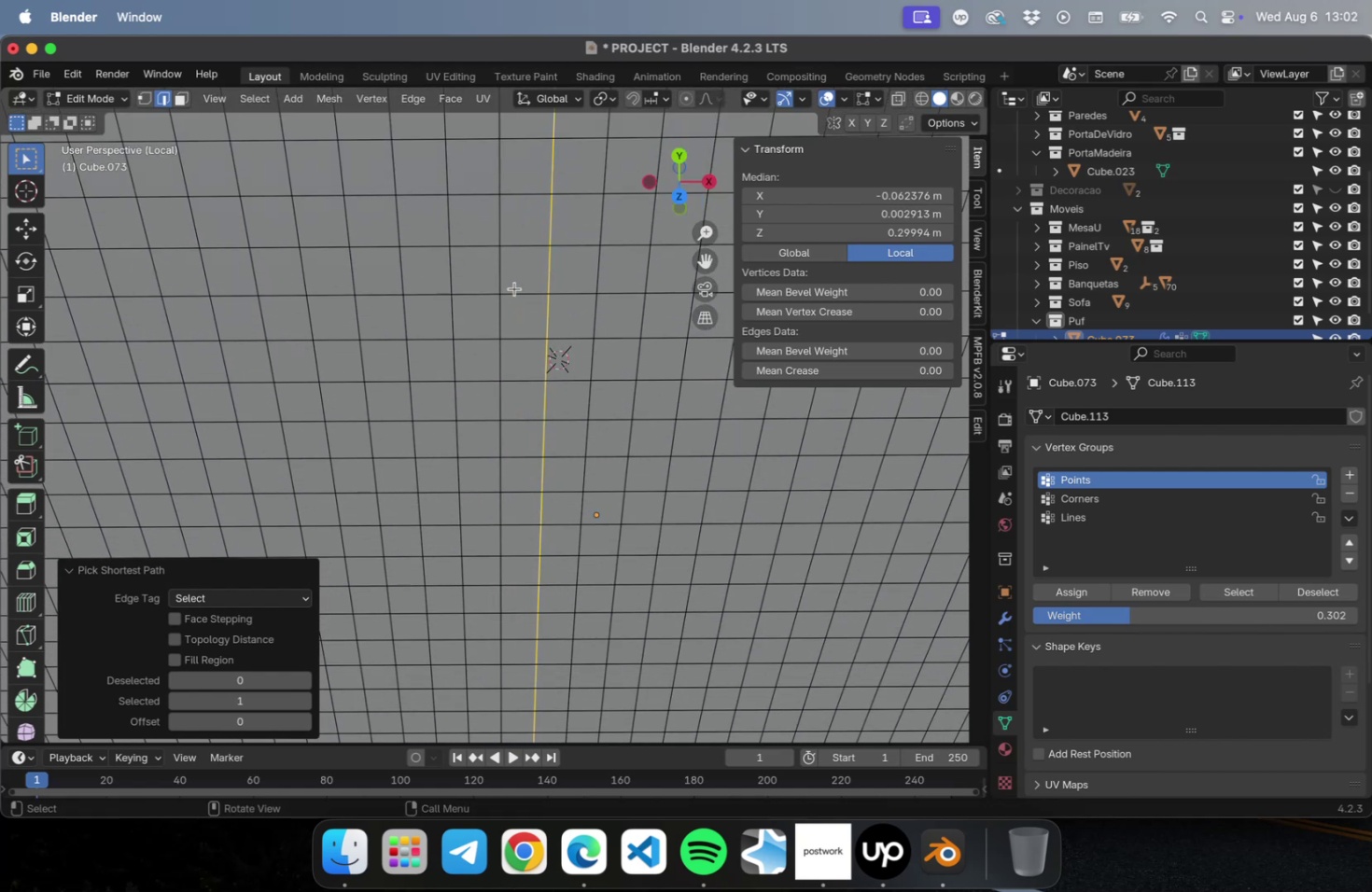 
hold_key(key=ShiftLeft, duration=0.74)
 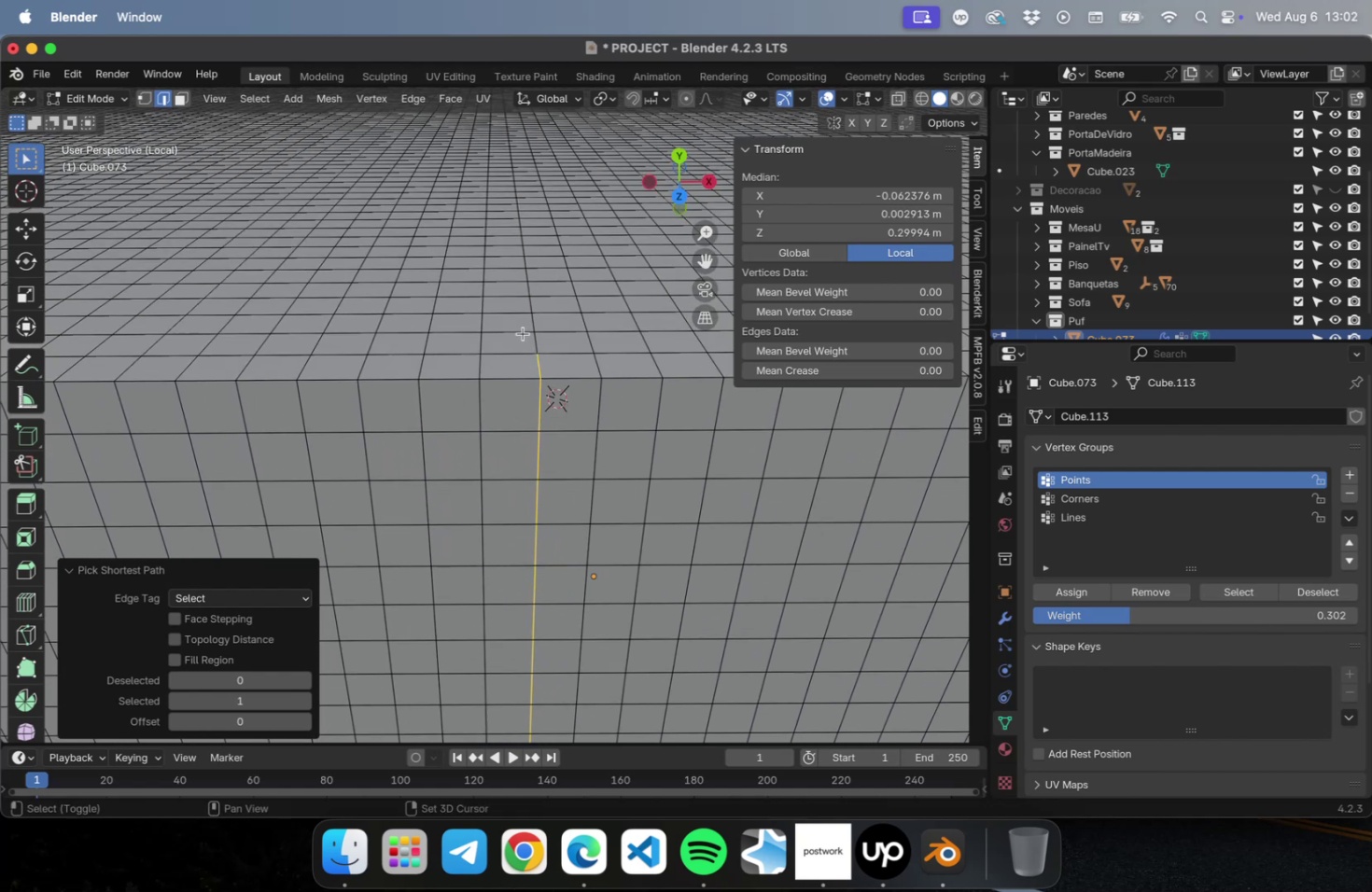 
hold_key(key=CommandLeft, duration=2.74)
hold_key(key=ShiftLeft, duration=2.34)
double_click([536, 340])
 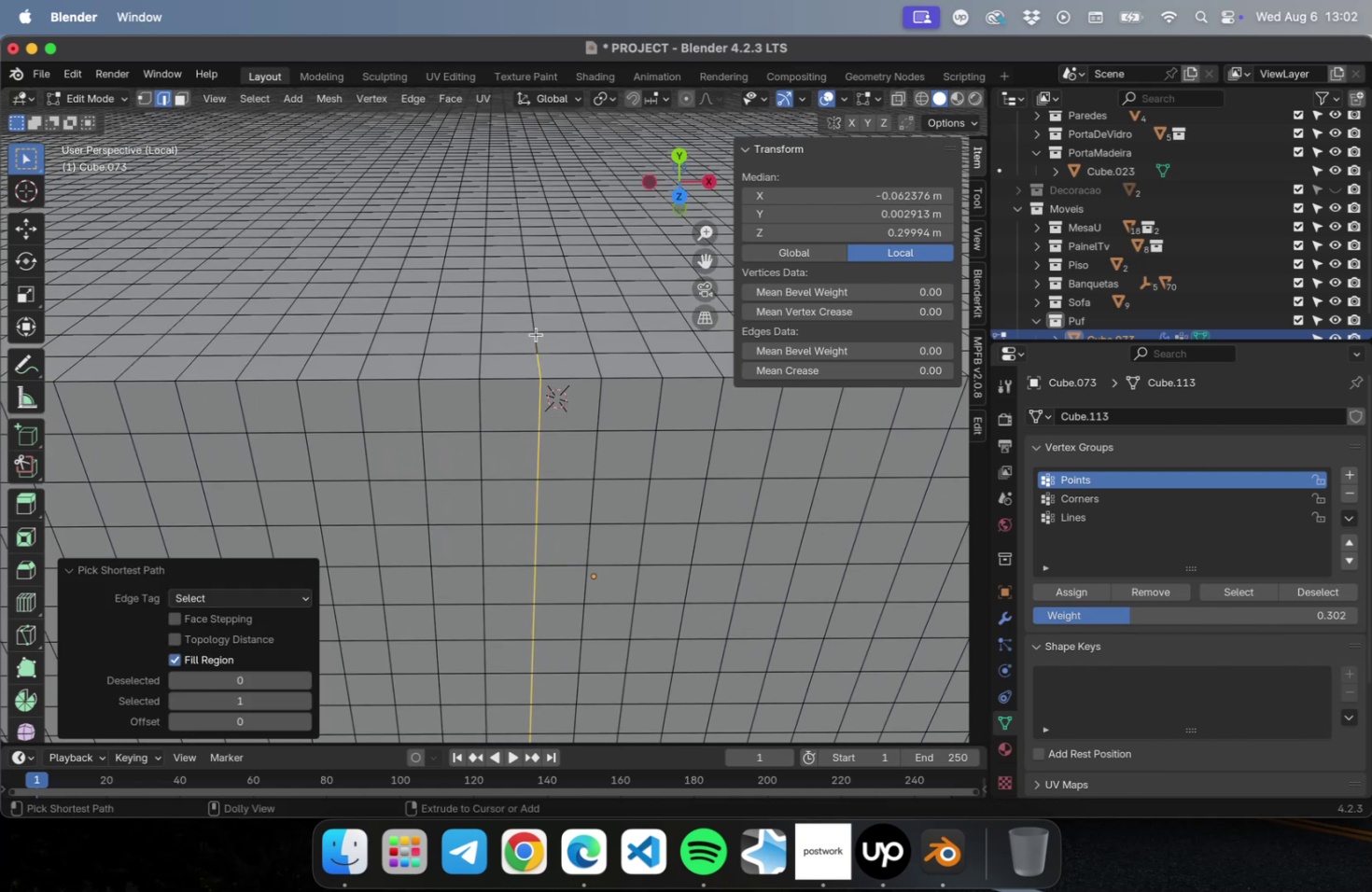 
double_click([536, 334])
 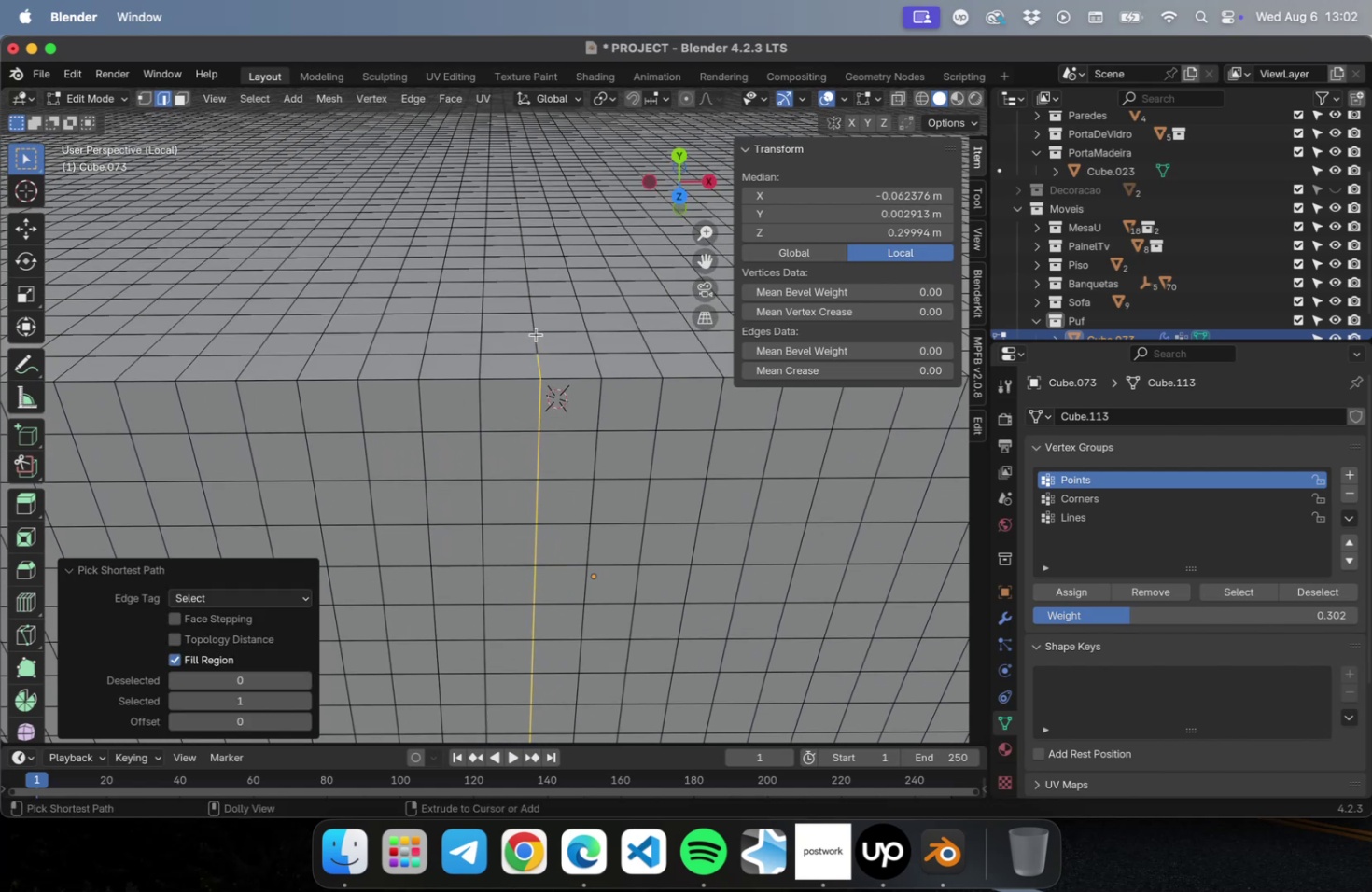 
triple_click([536, 334])
 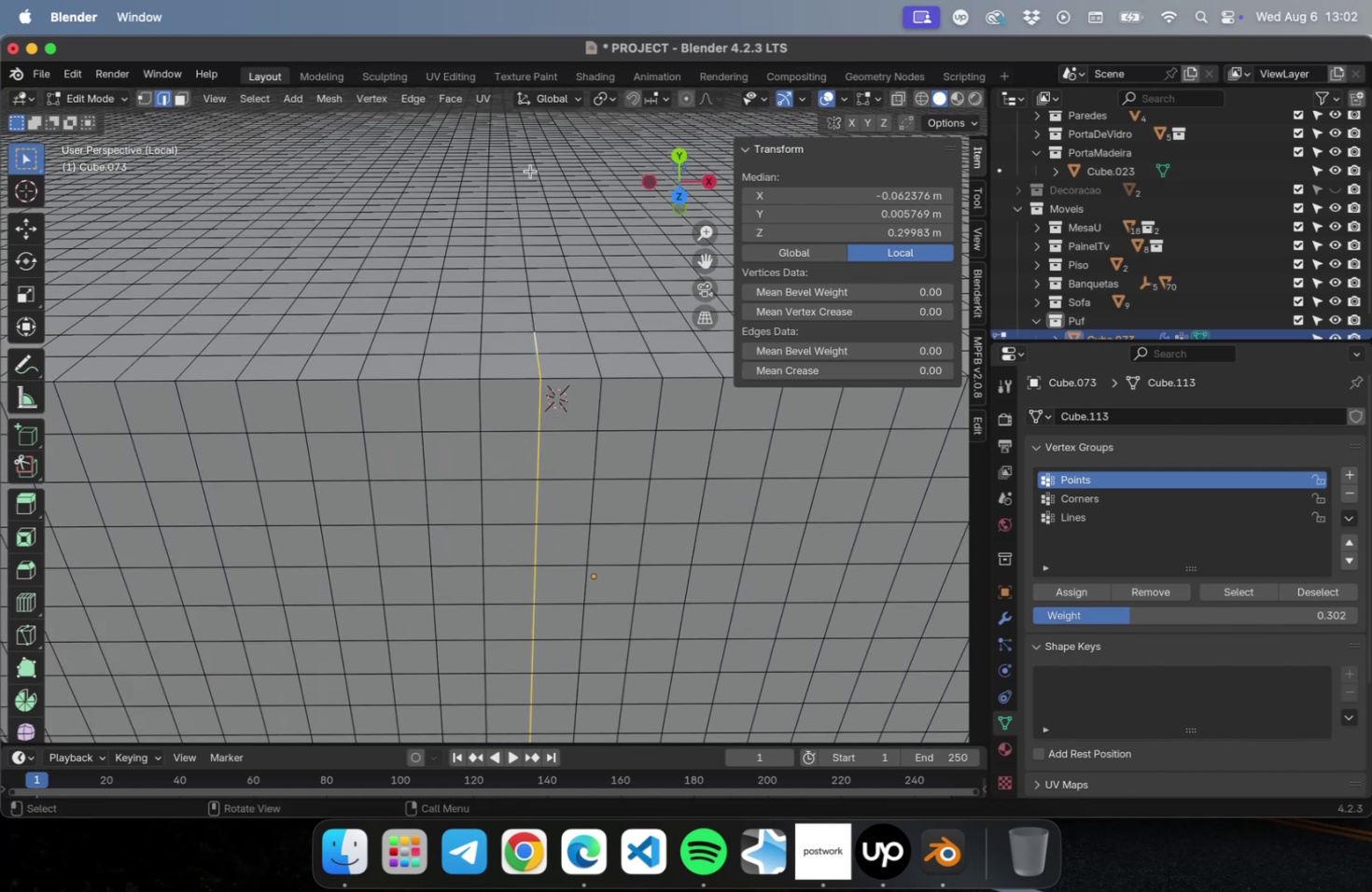 
hold_key(key=CommandLeft, duration=1.49)
 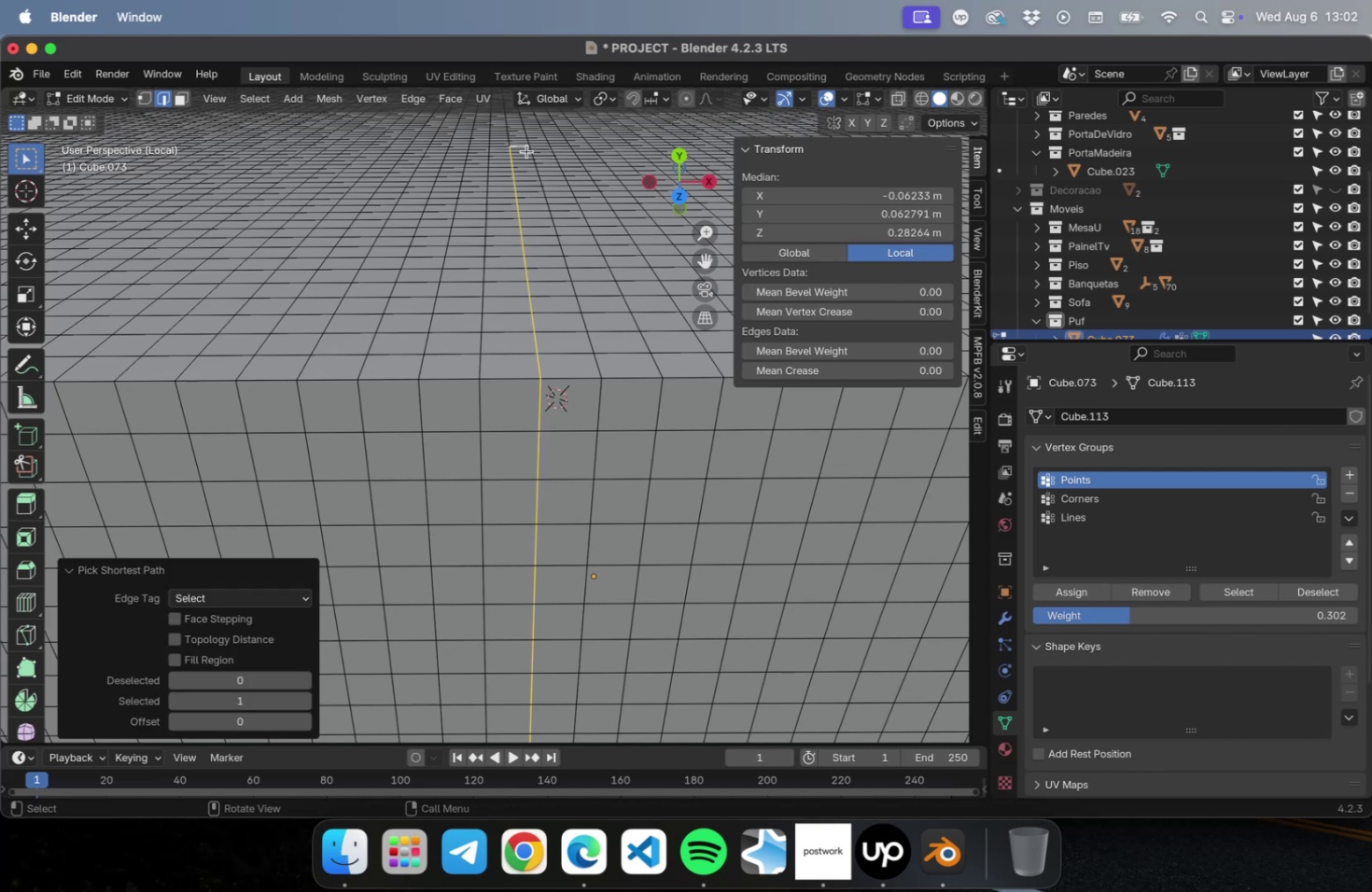 
key(Meta+Shift+ShiftLeft)
 